 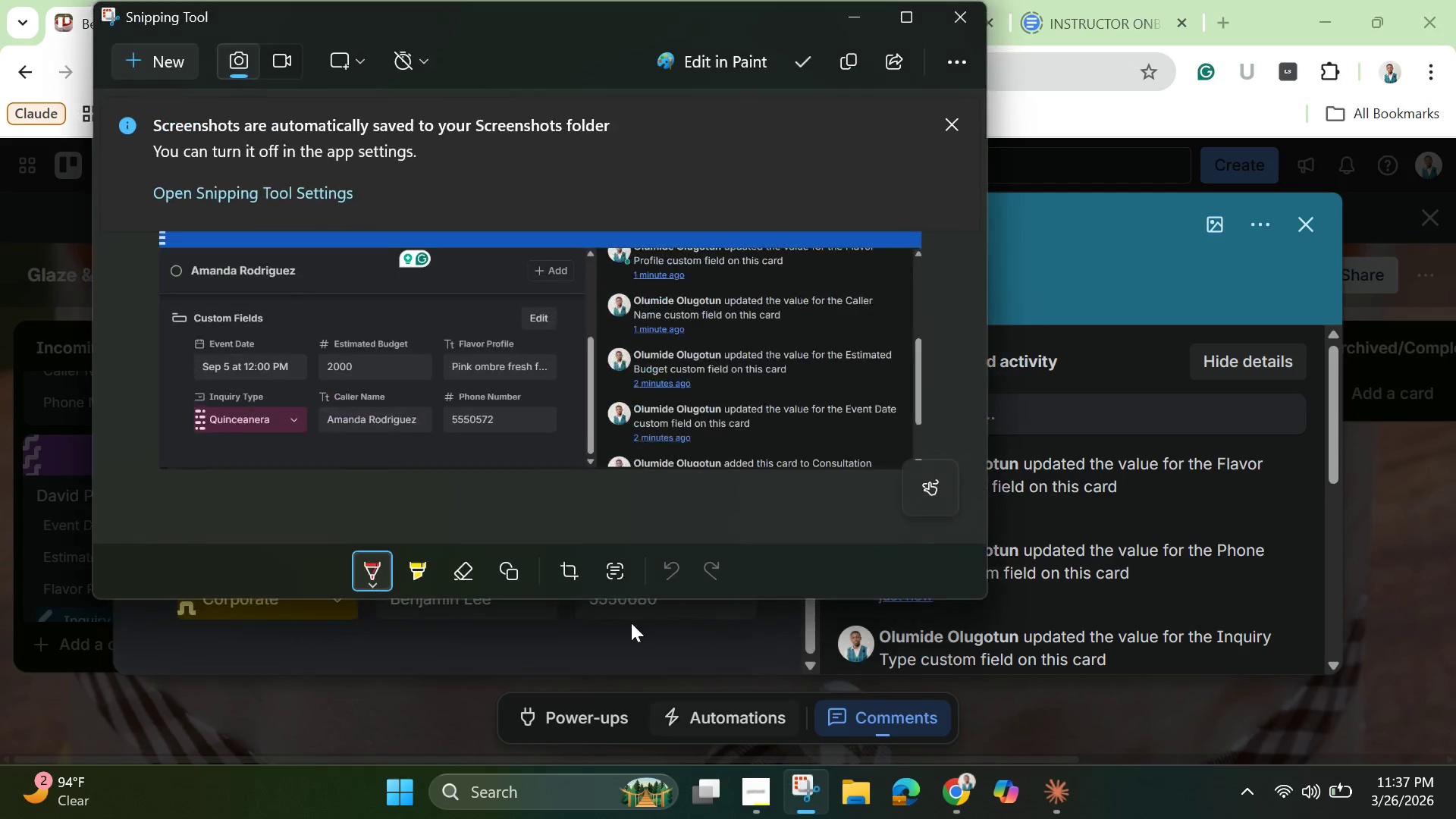 
left_click([173, 70])
 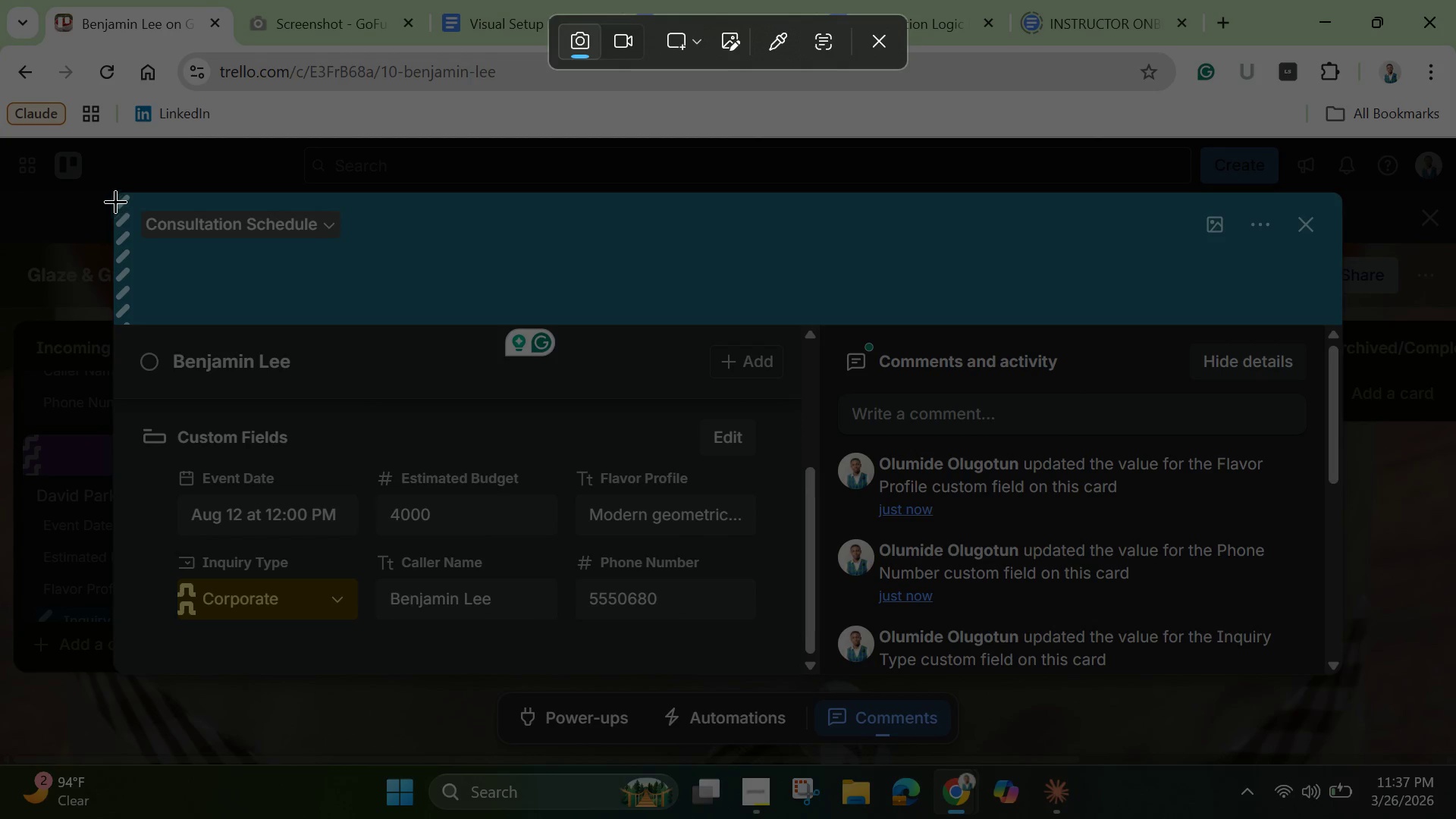 
left_click_drag(start_coordinate=[118, 194], to_coordinate=[1339, 674])
 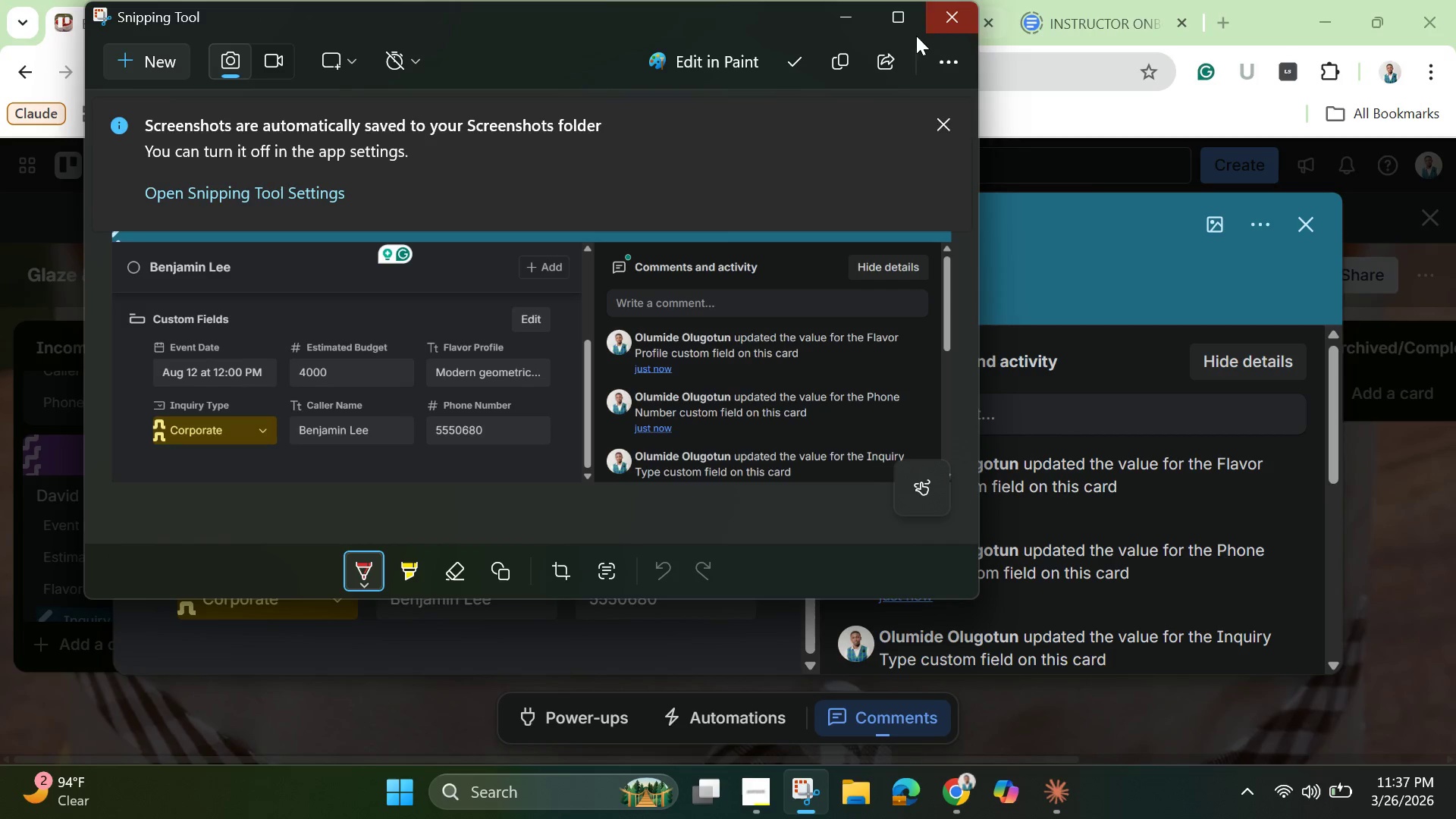 
left_click([849, 19])
 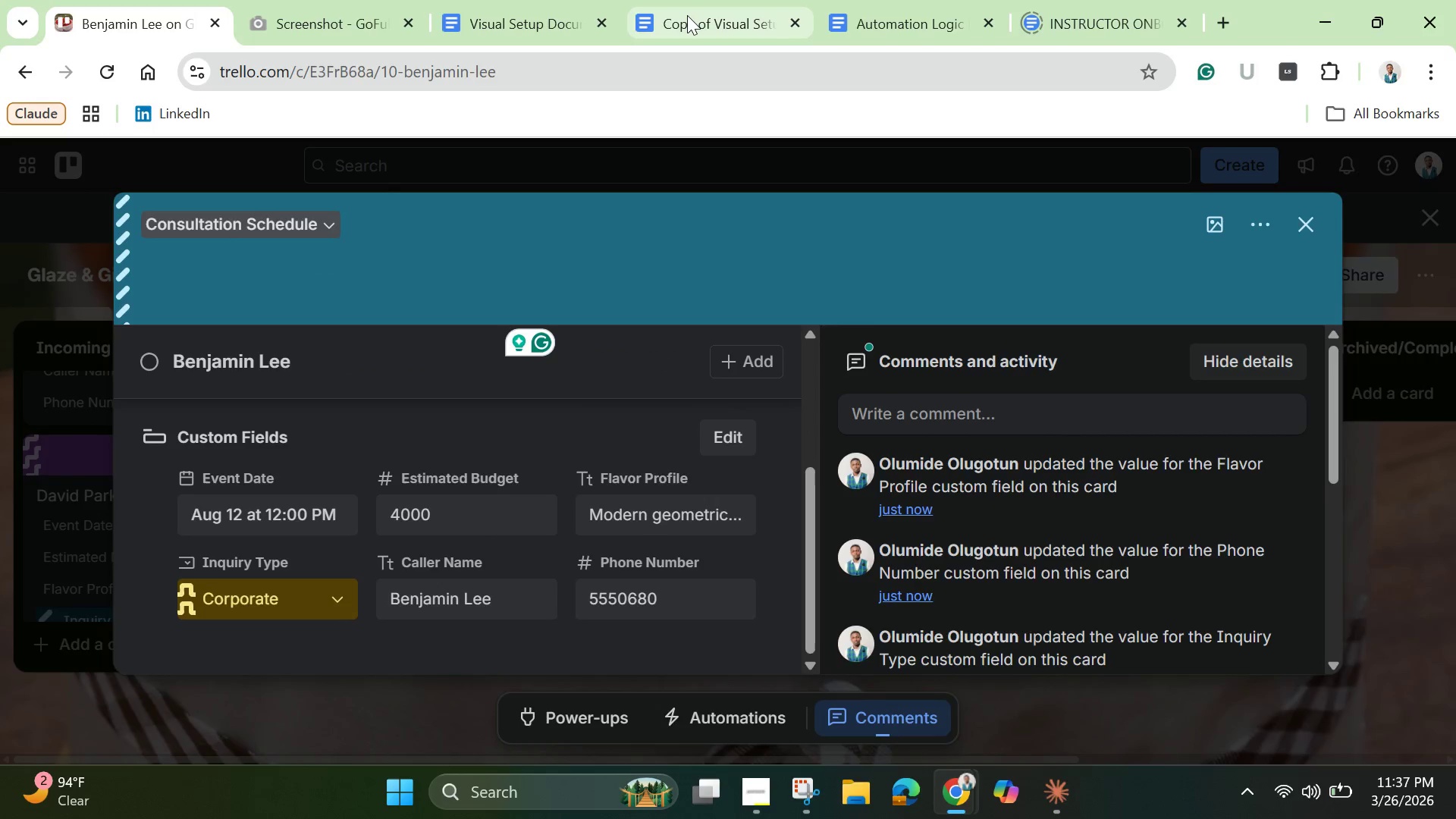 
left_click([687, 15])
 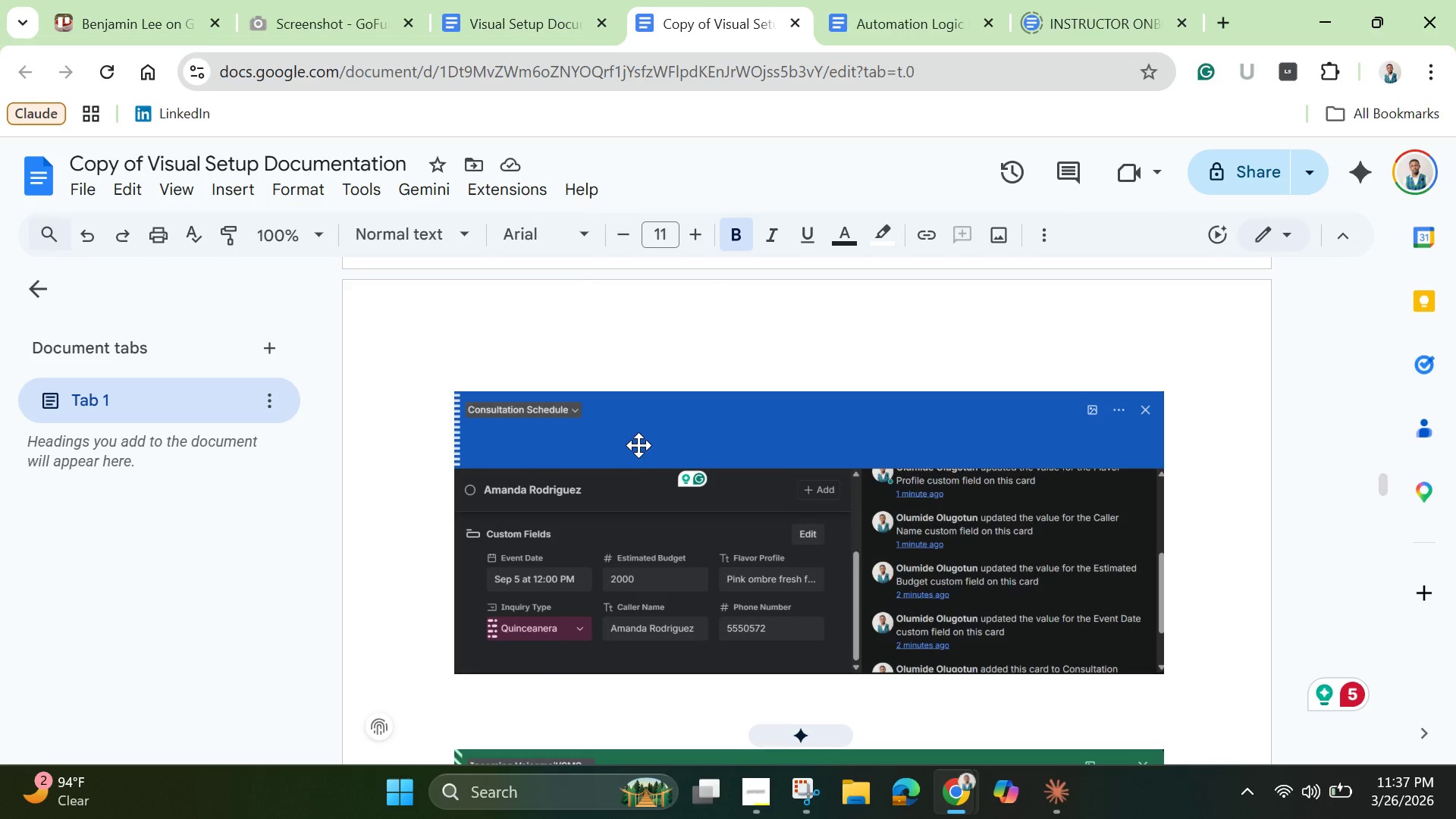 
key(Control+V)
 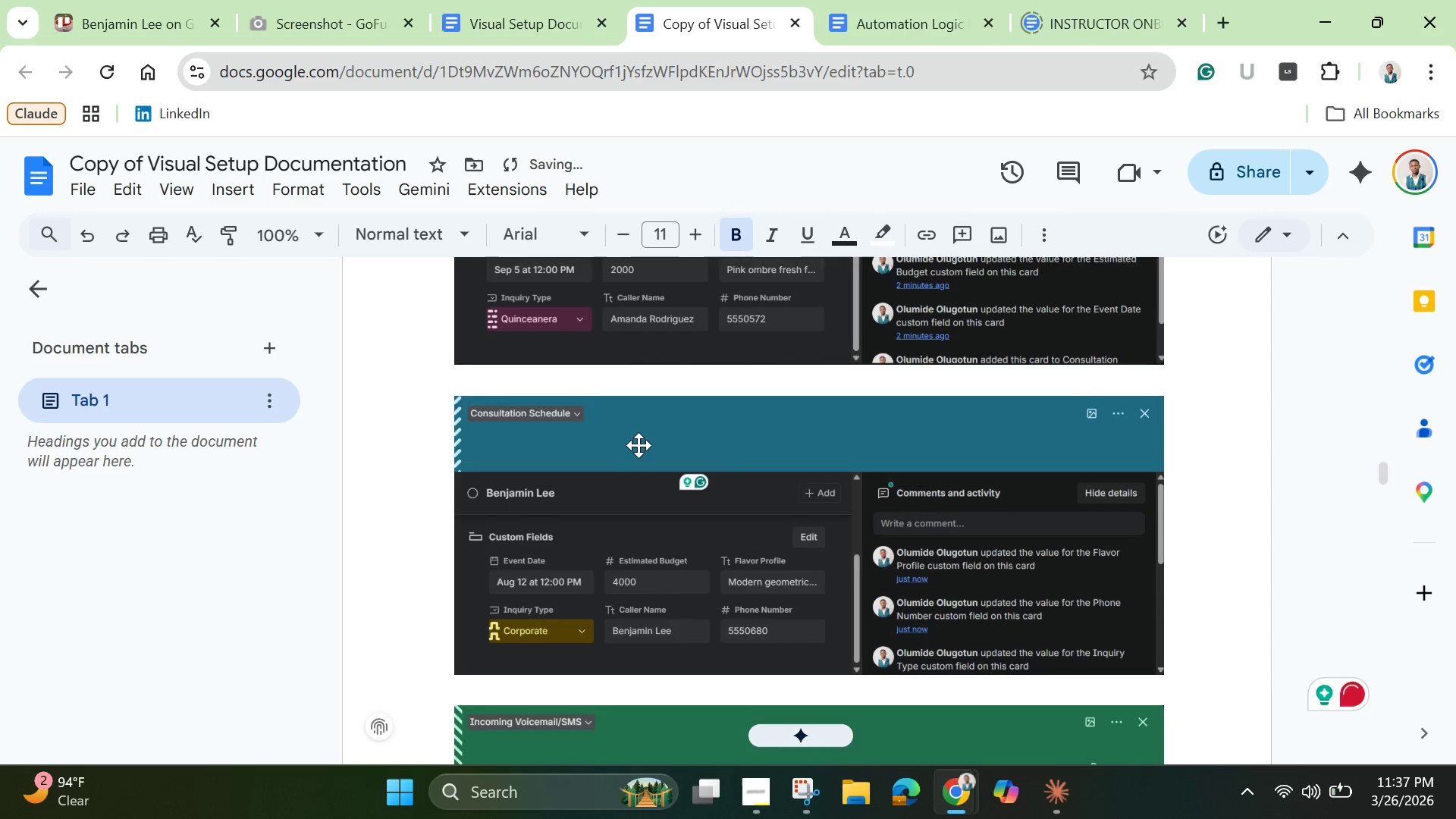 
key(Enter)
 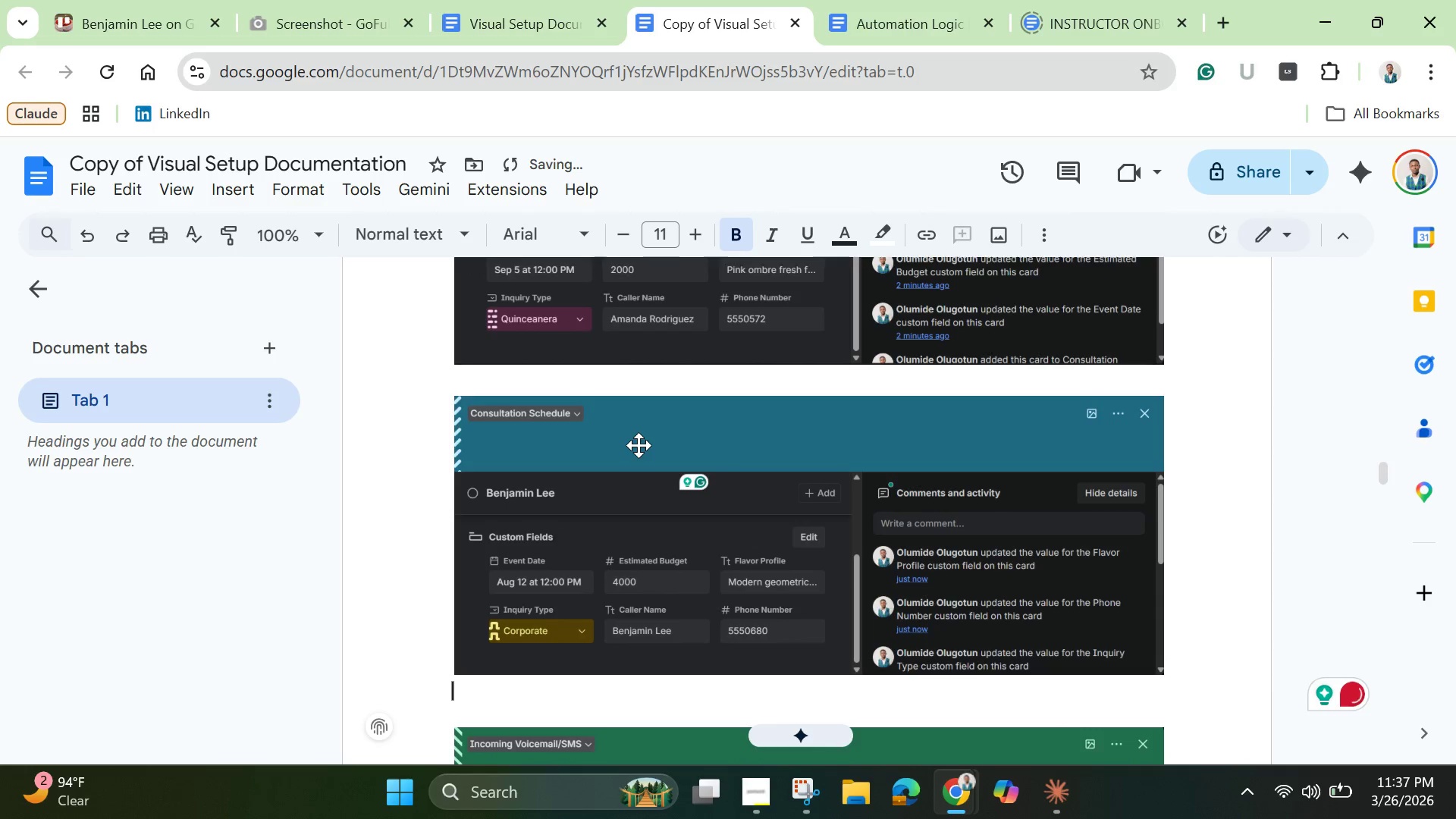 
key(Enter)
 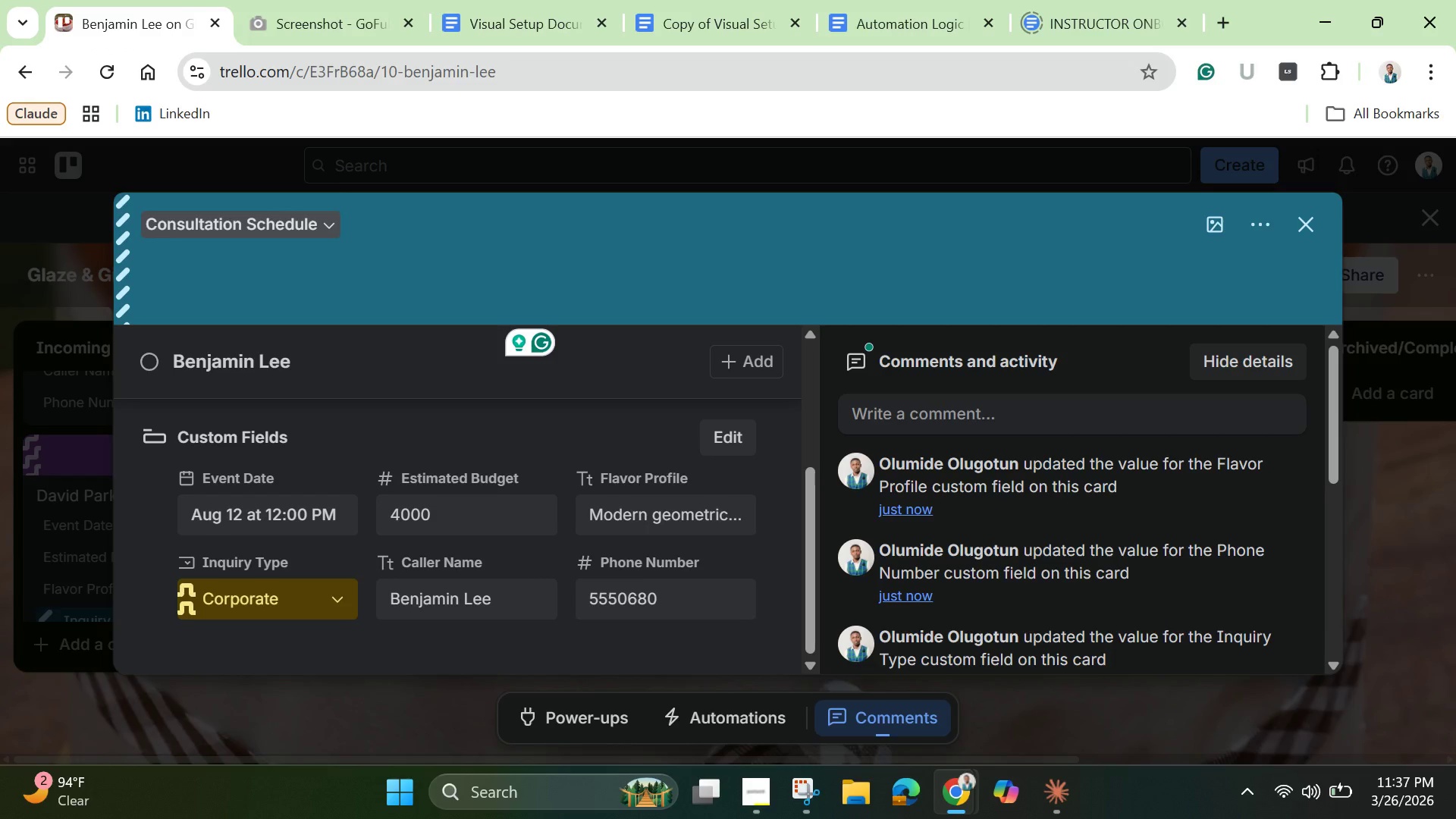 
wait(28.67)
 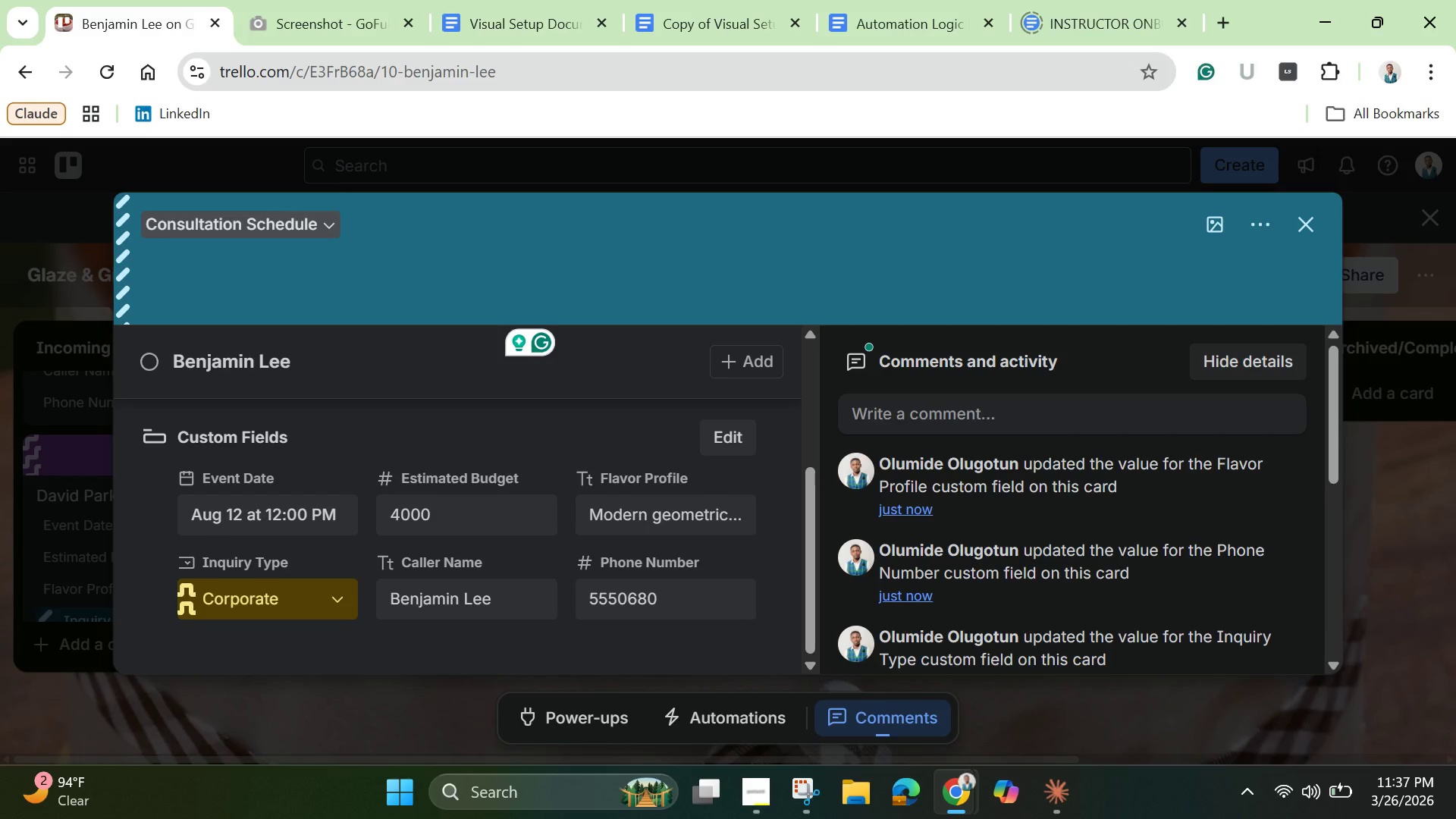 
scroll: coordinate [797, 531], scroll_direction: down, amount: 1.0
 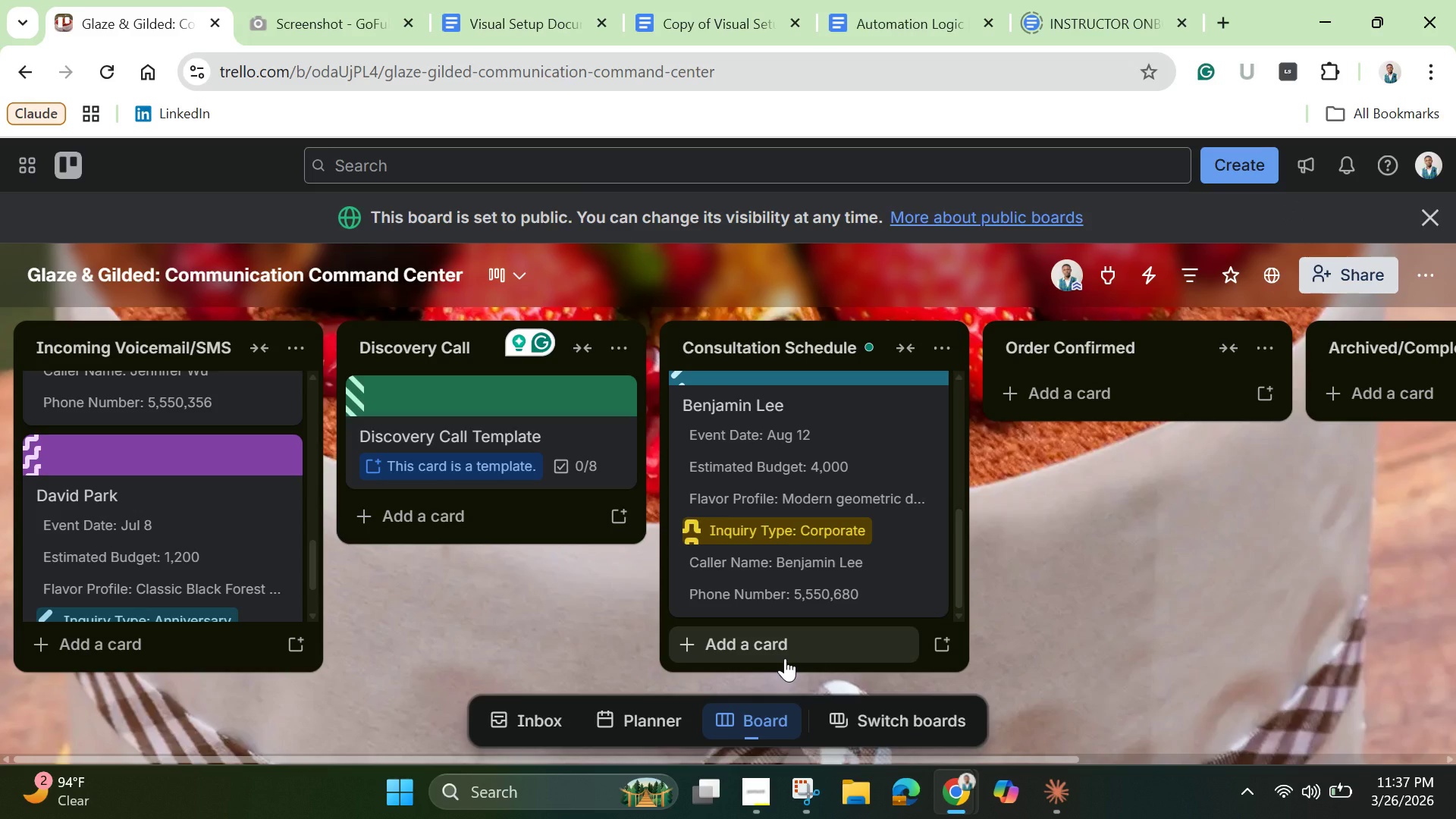 
wait(10.94)
 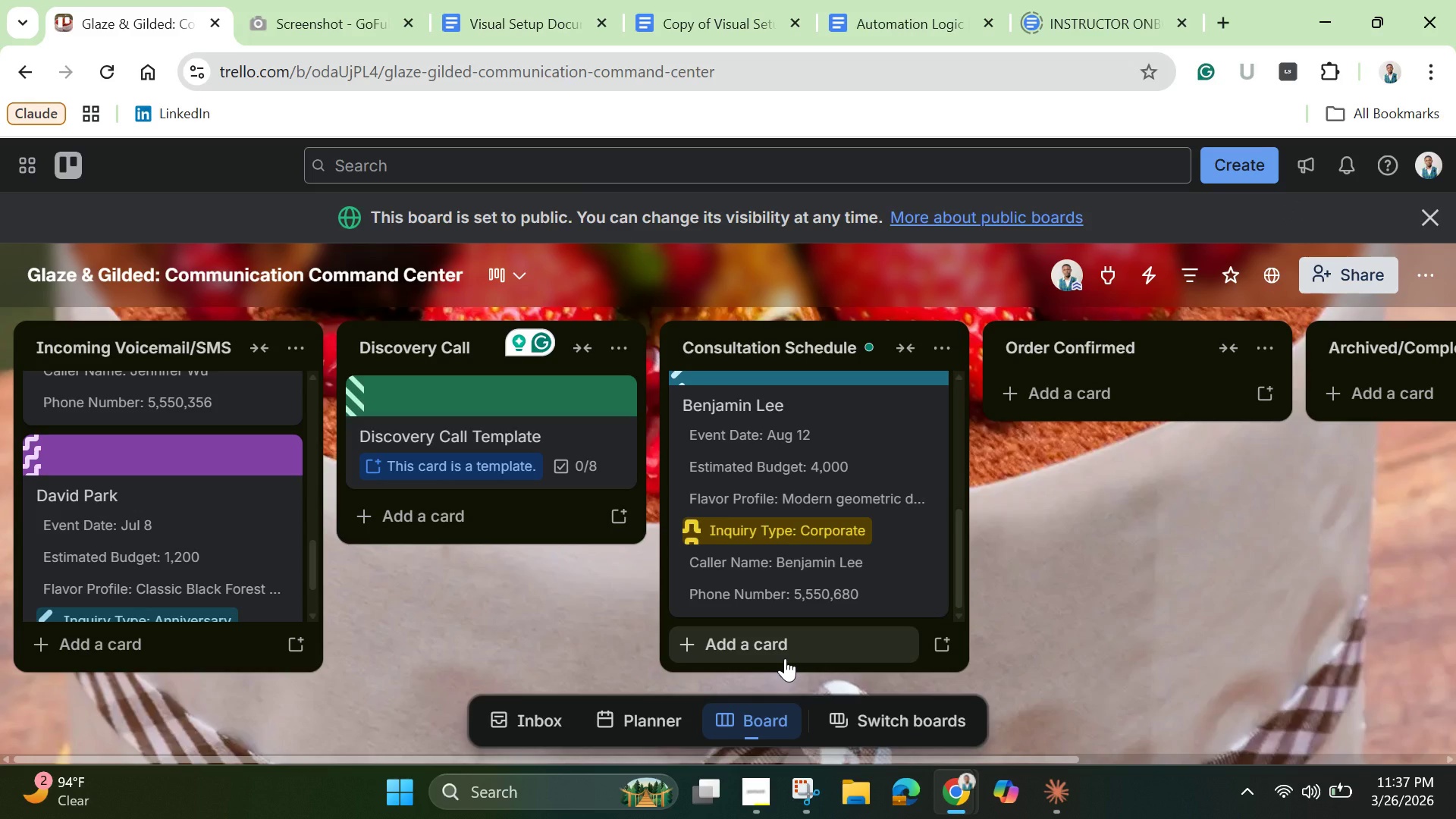 
left_click([785, 658])
 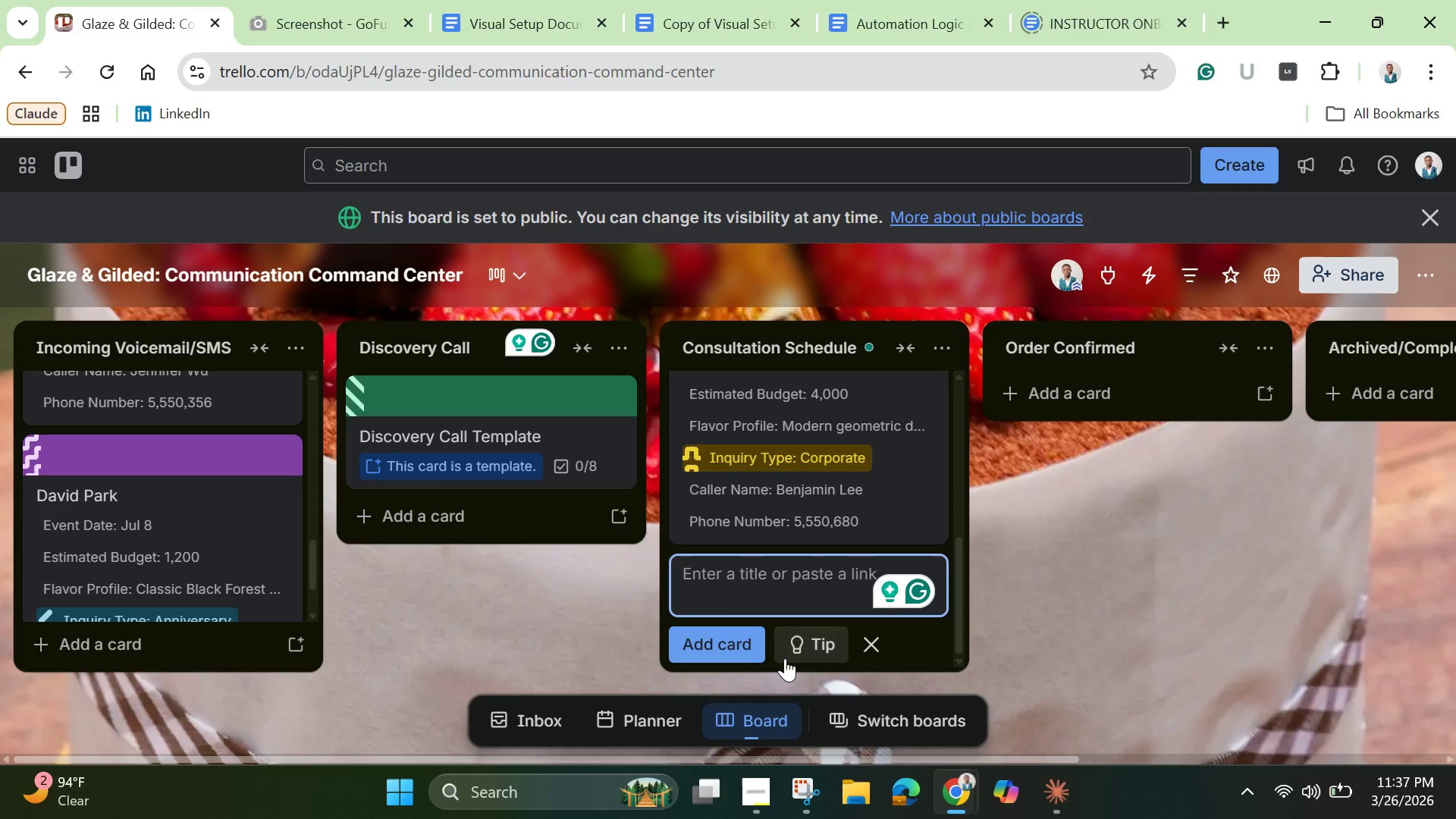 
type(Catherine HayesA)
key(Backspace)
 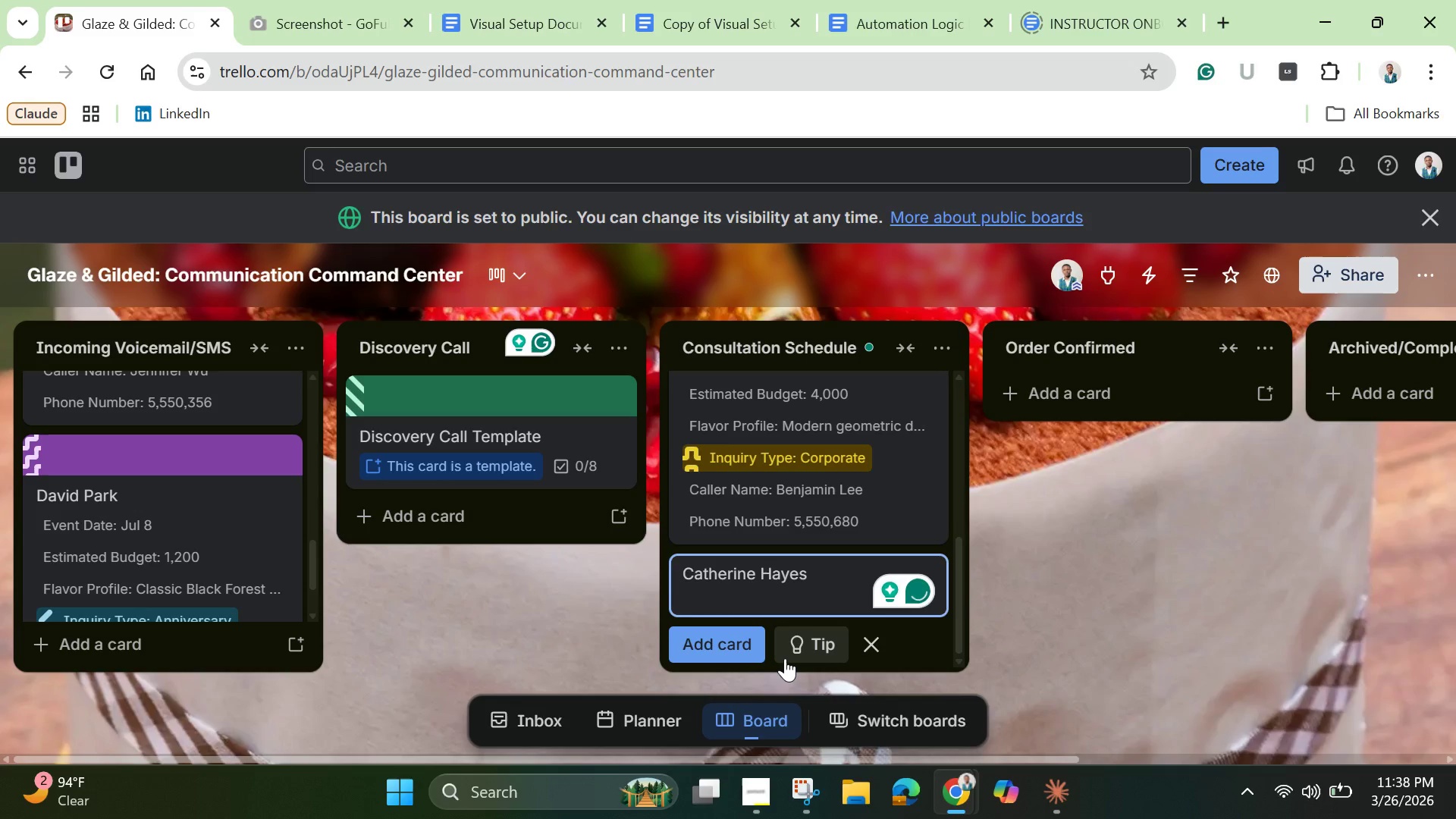 
key(Control+A)
 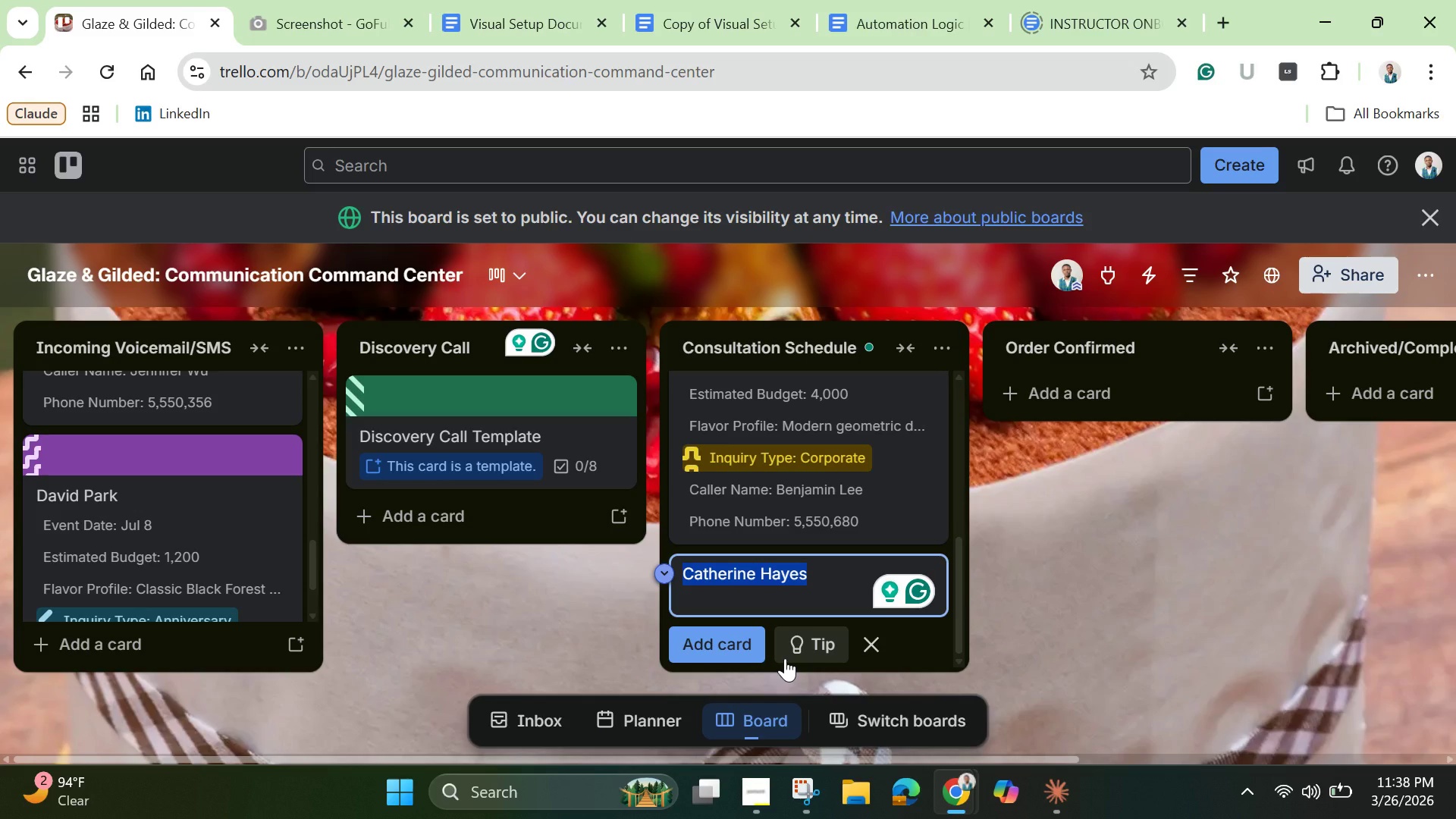 
key(Control+C)
 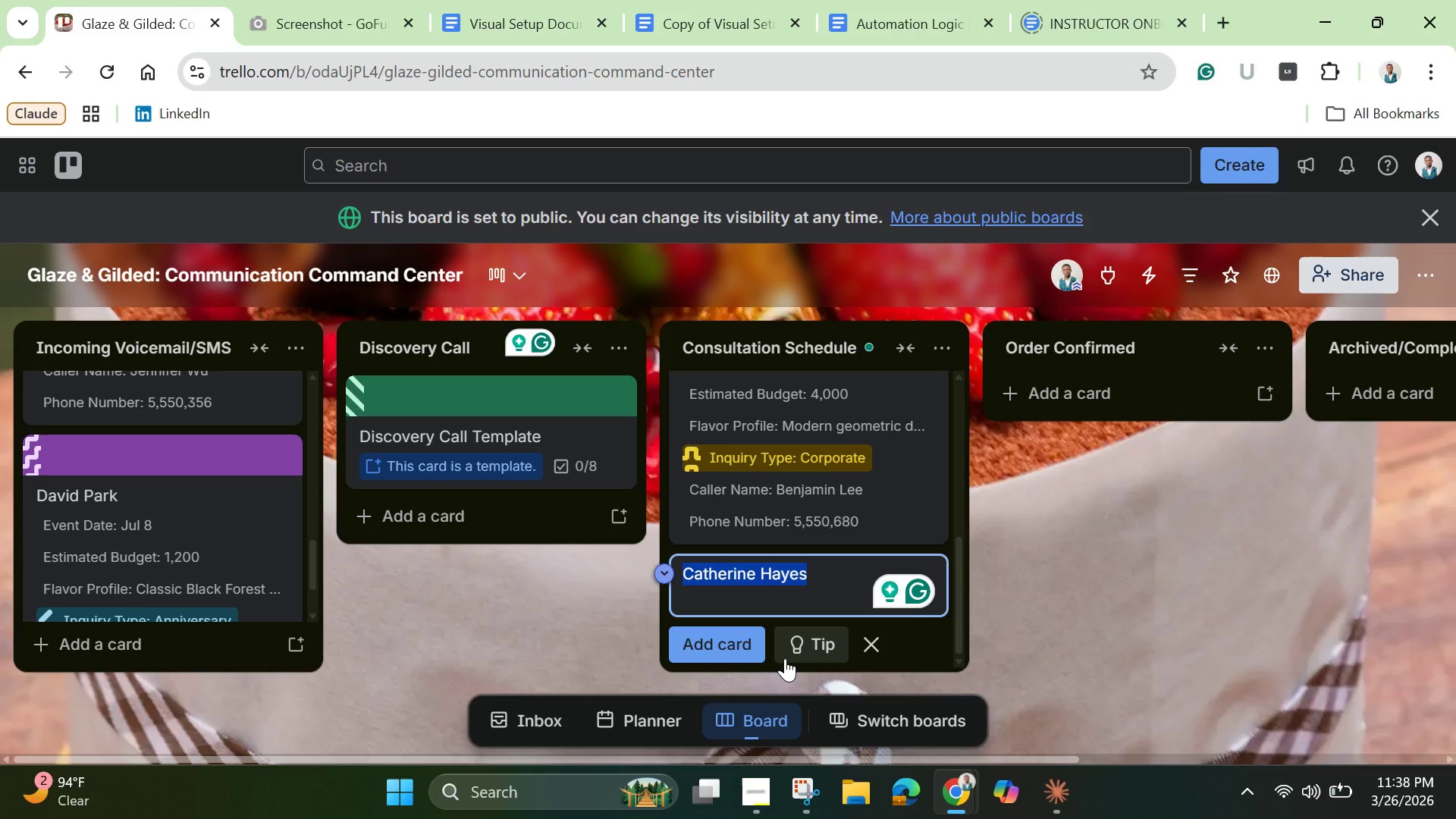 
key(Enter)
 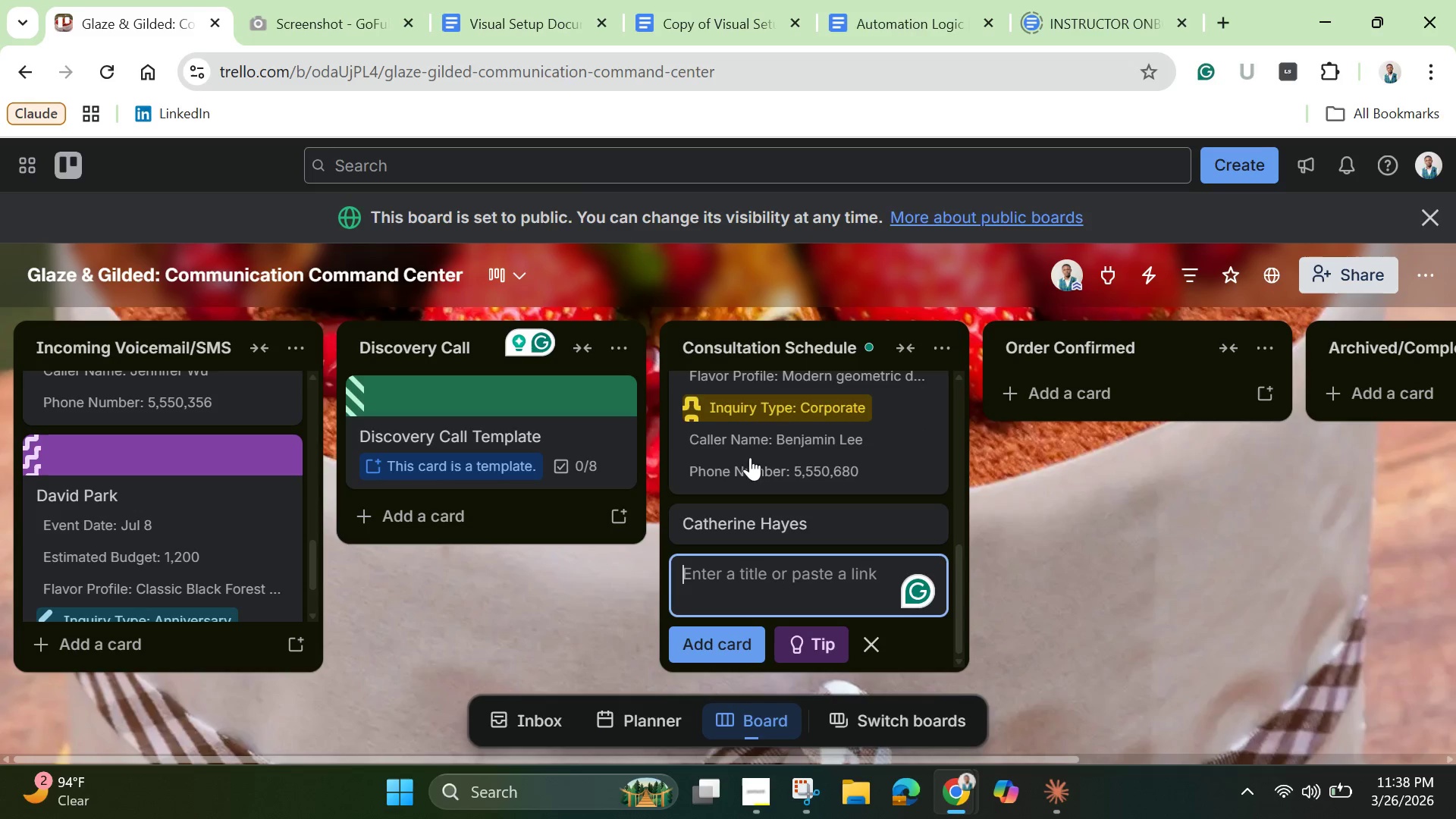 
left_click([736, 522])
 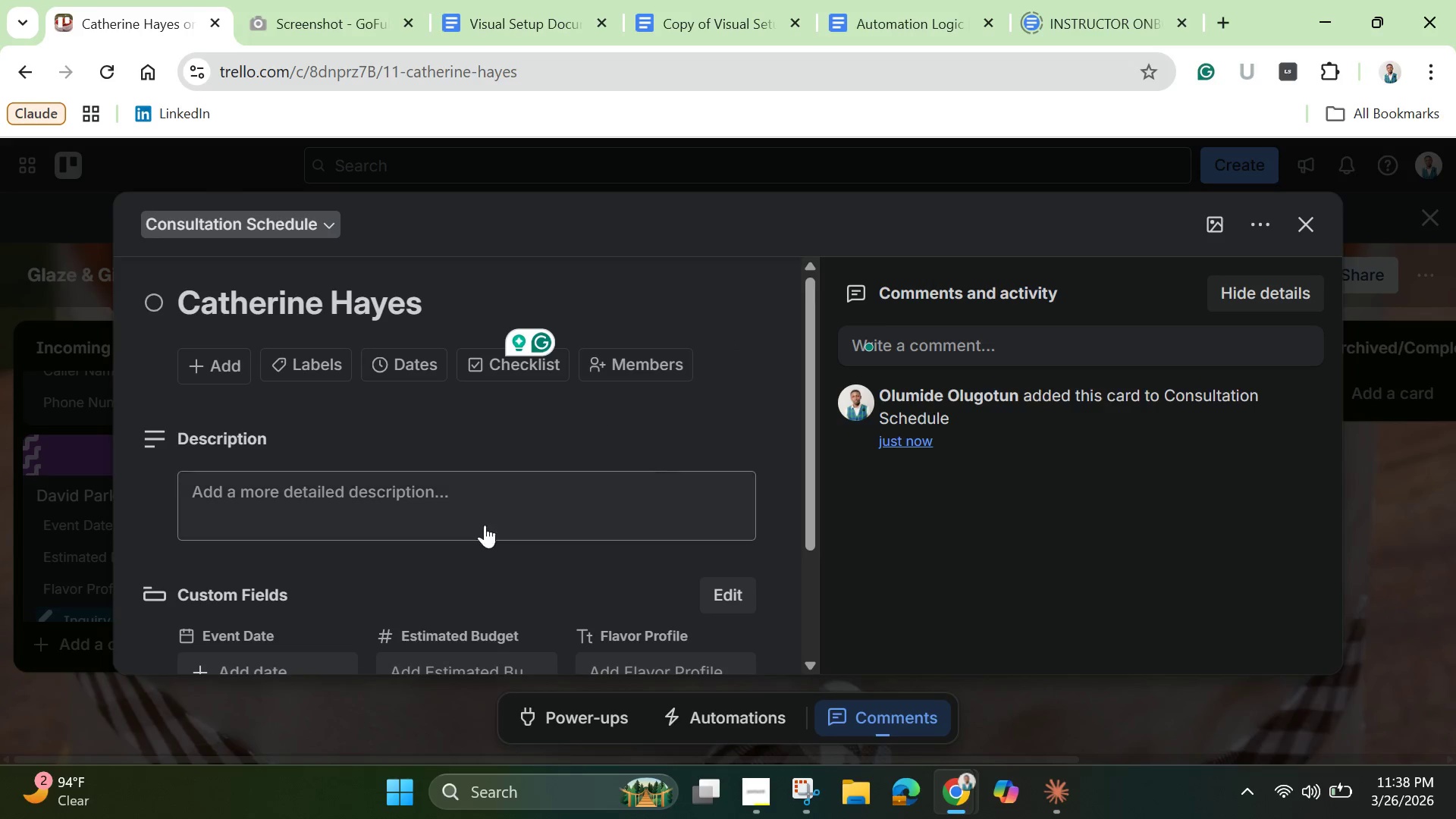 
scroll: coordinate [438, 553], scroll_direction: down, amount: 3.0
 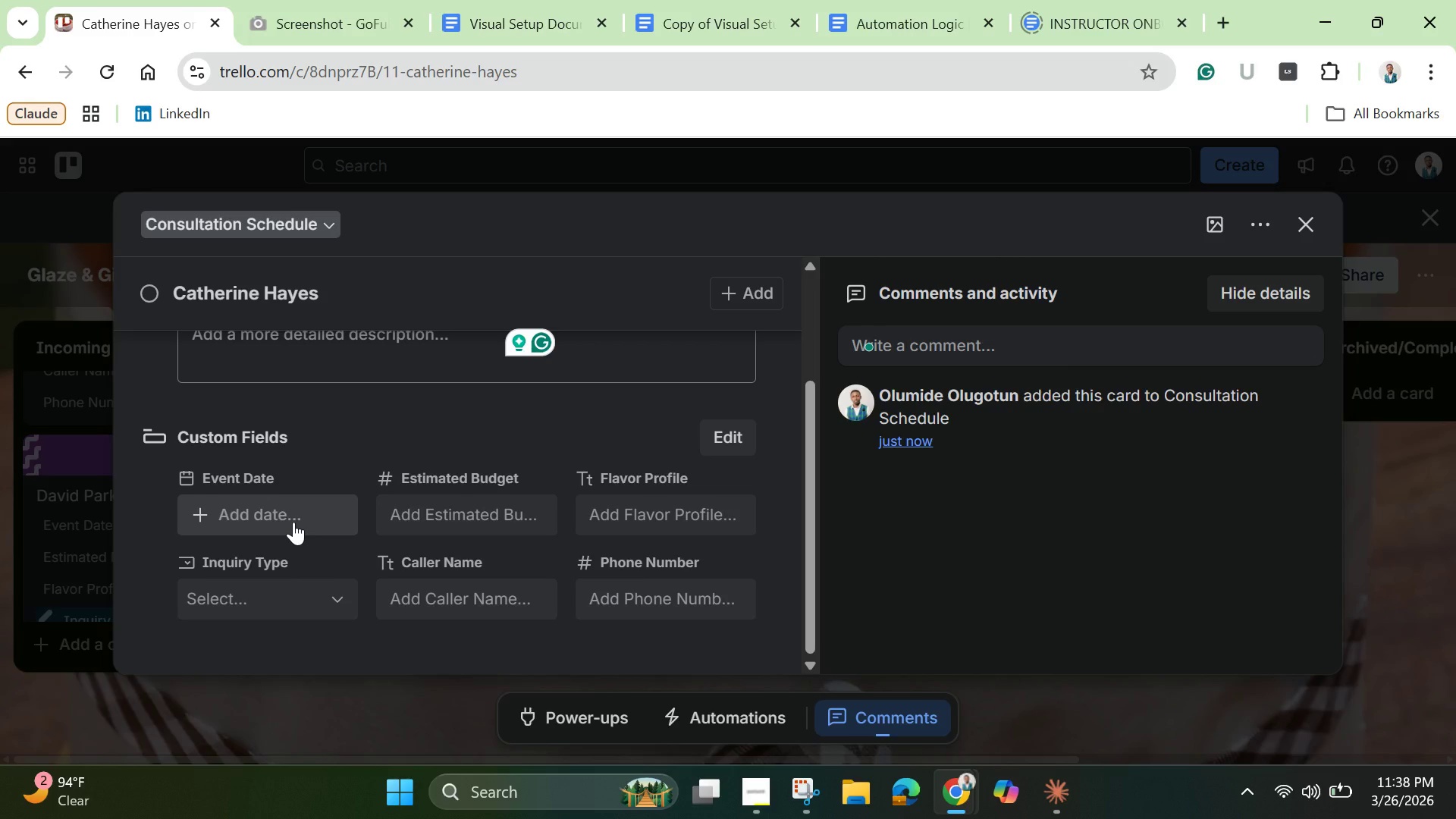 
left_click([293, 522])
 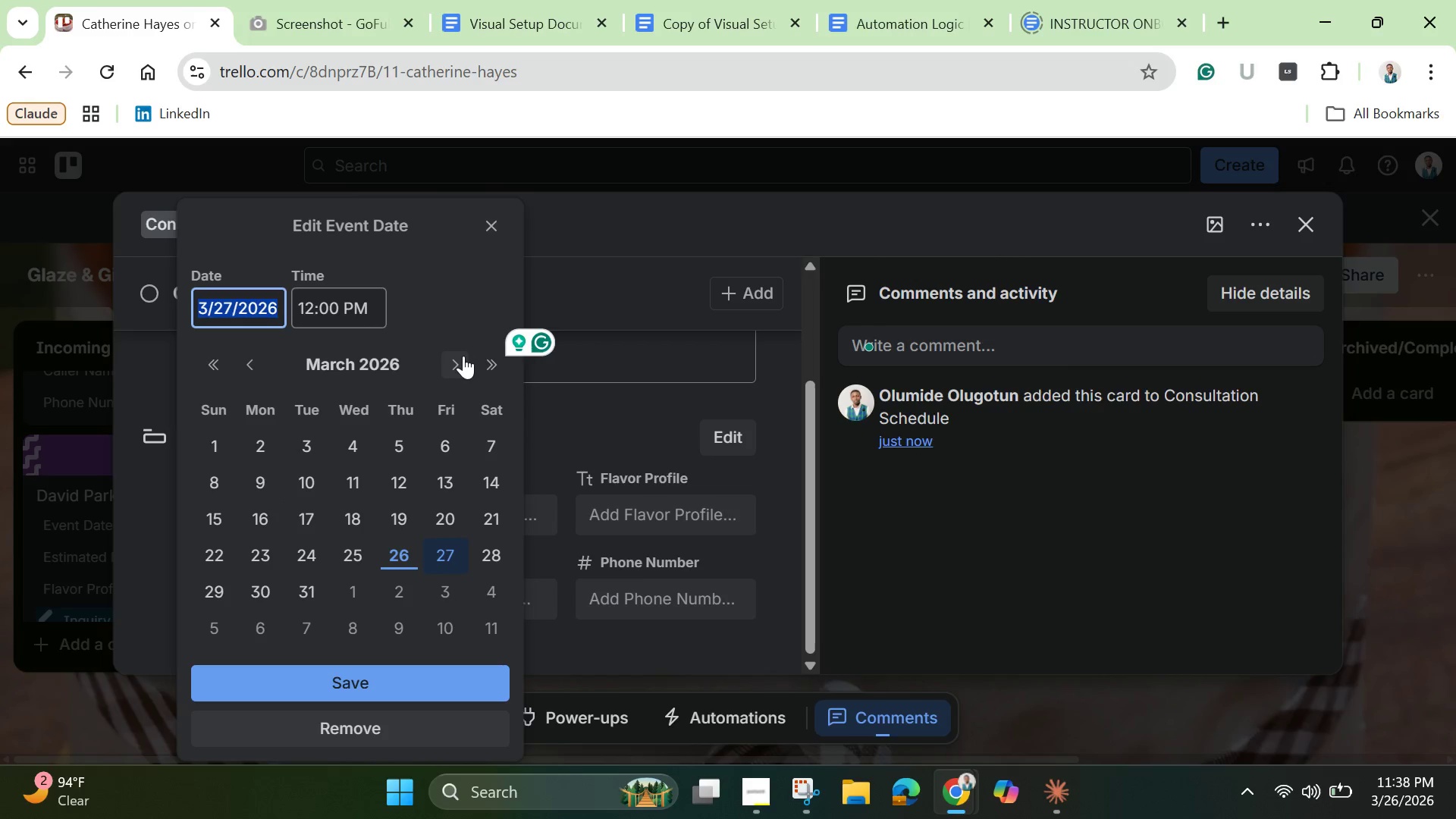 
double_click([463, 354])
 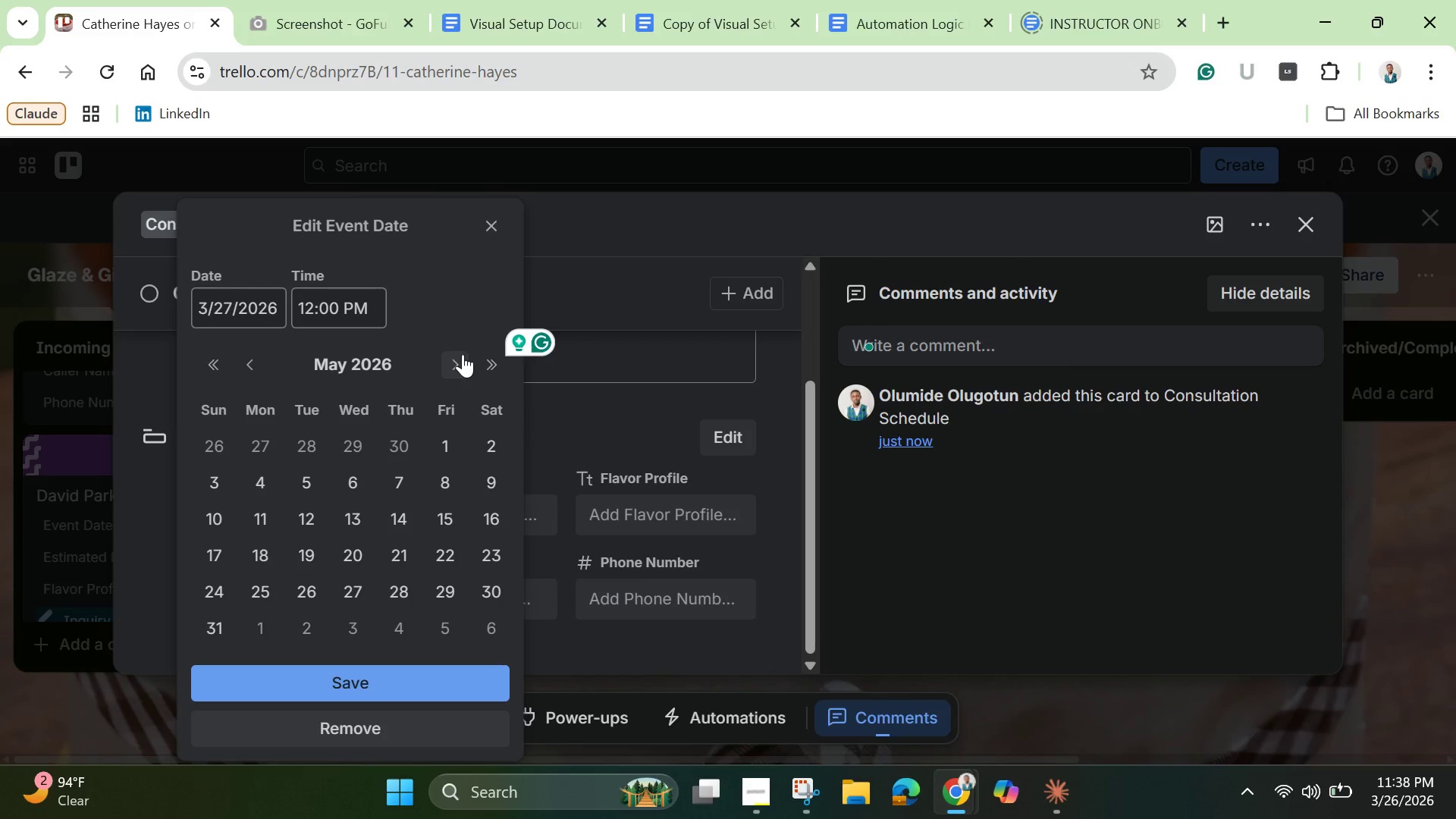 
left_click([463, 354])
 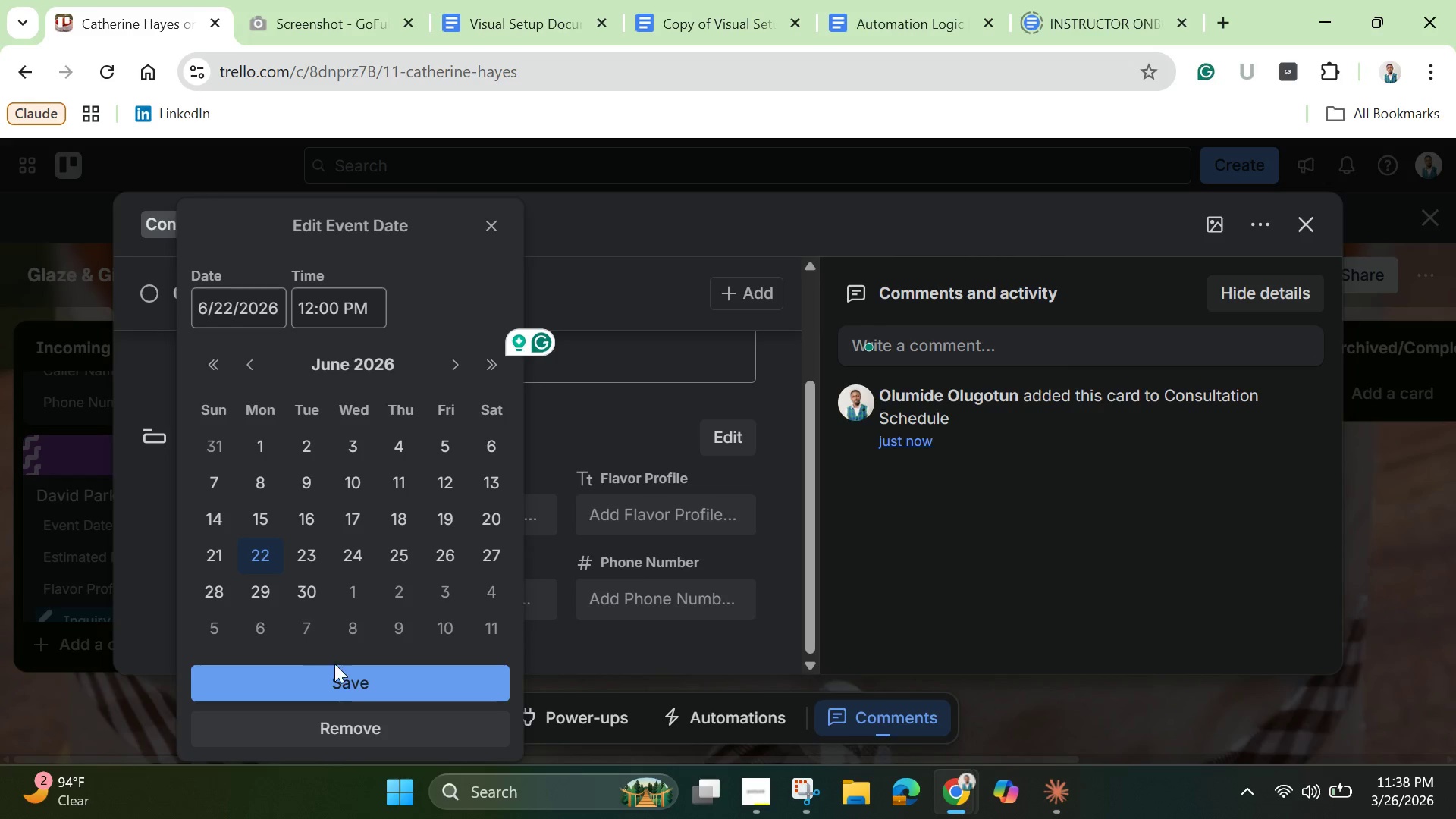 
left_click([343, 676])
 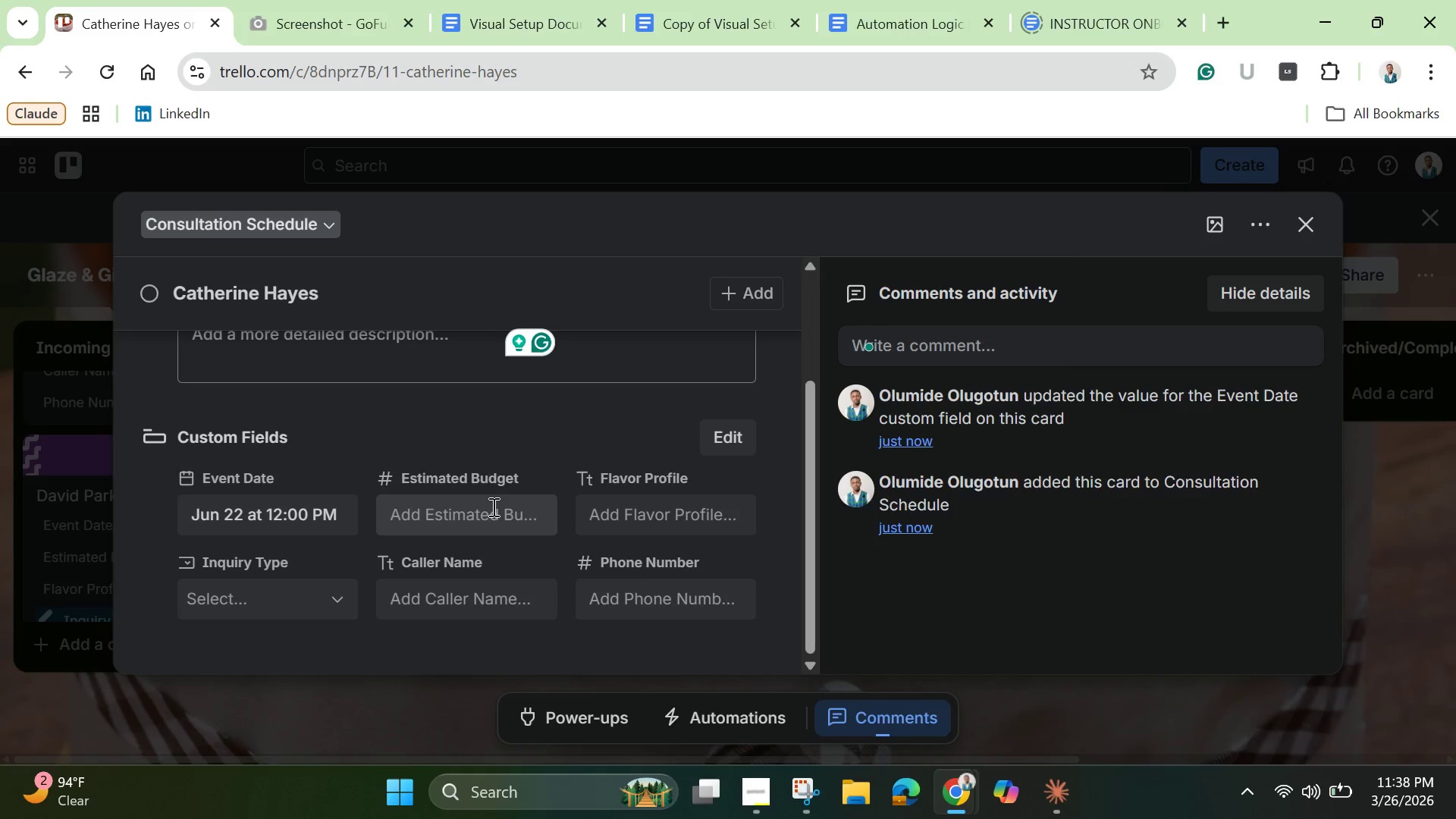 
left_click([492, 507])
 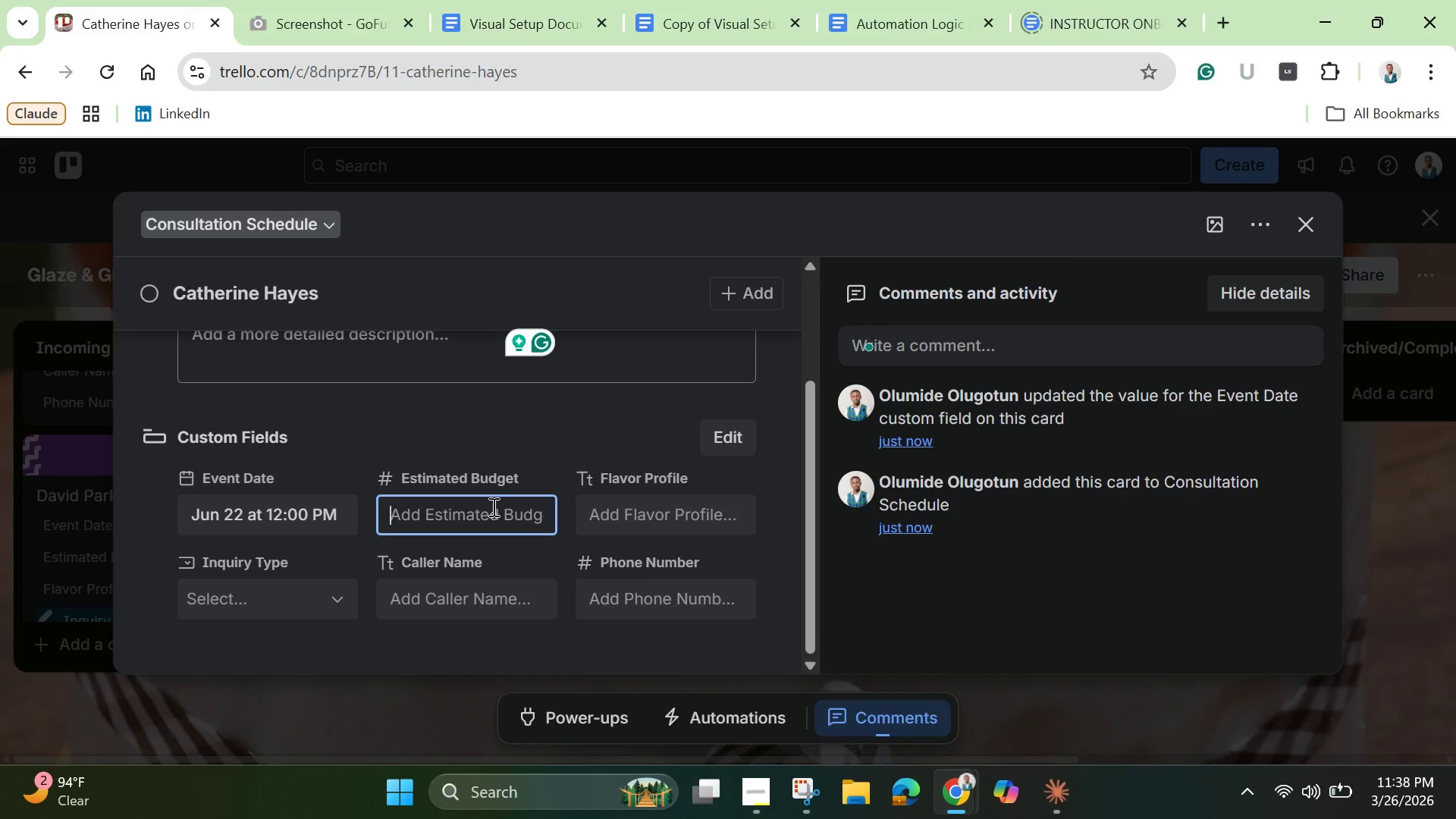 
type(1500)
 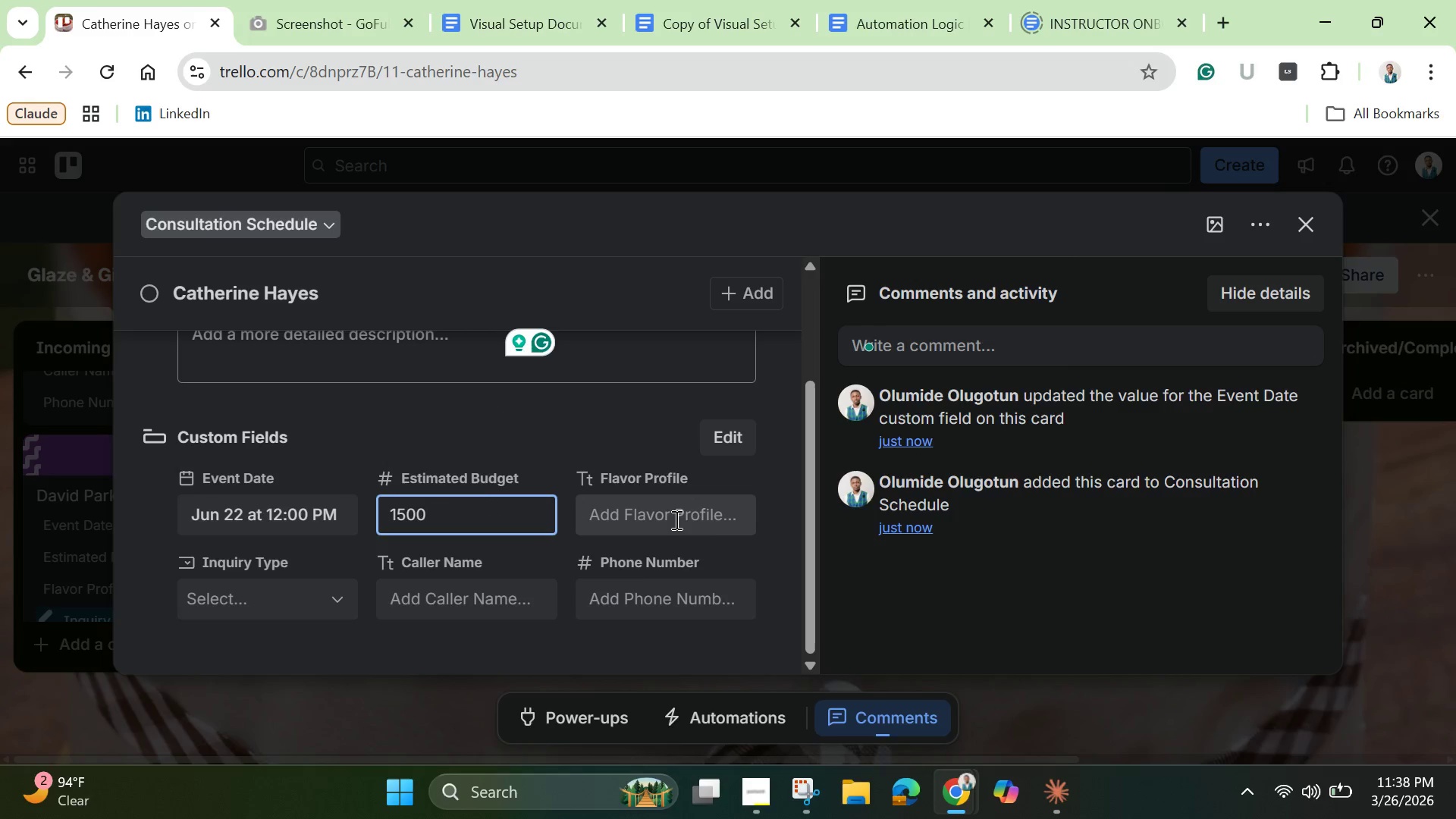 
left_click([711, 516])
 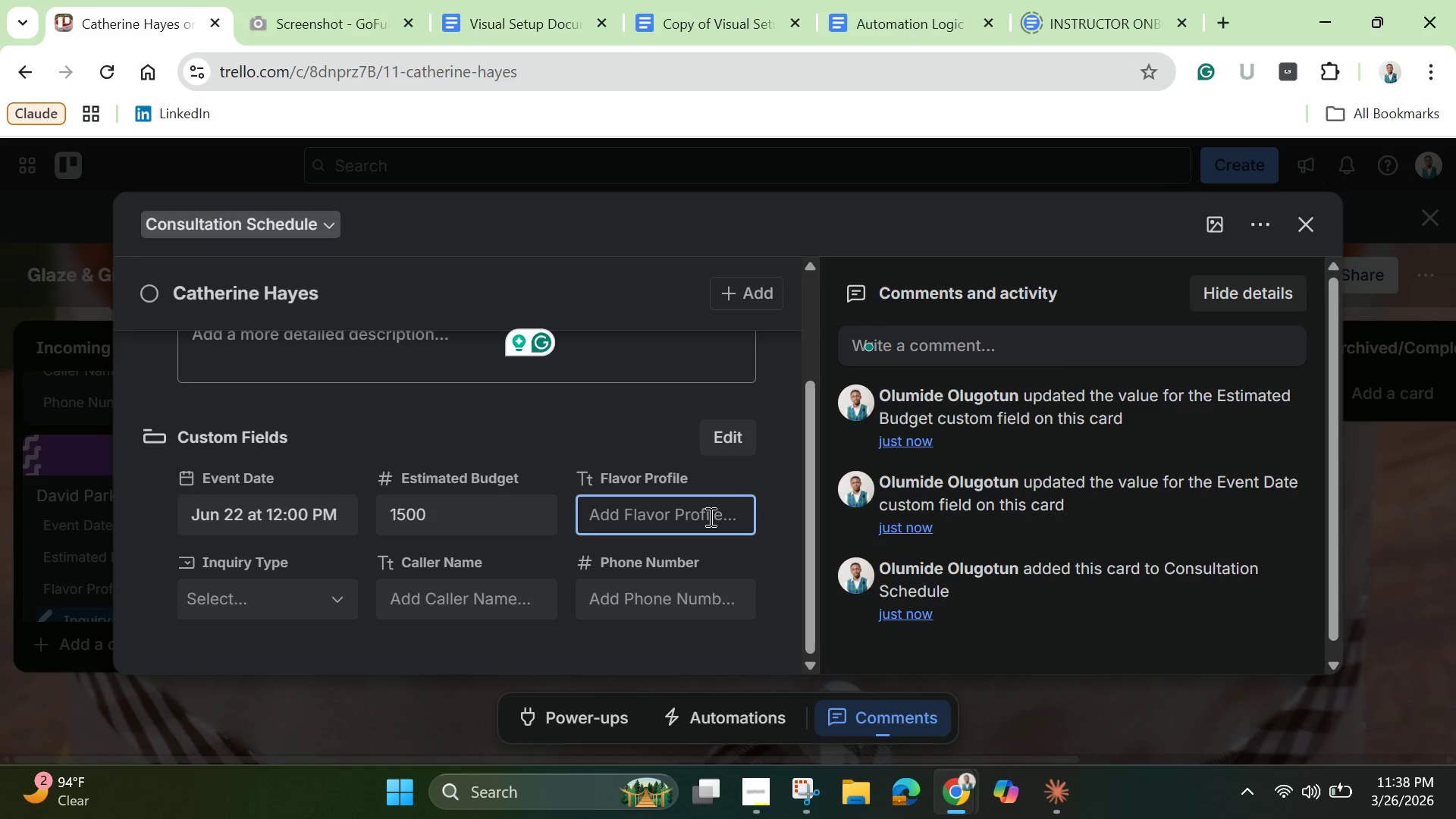 
type(Tiered vanila )
key(Backspace)
key(Backspace)
type(la with lemon curd)
 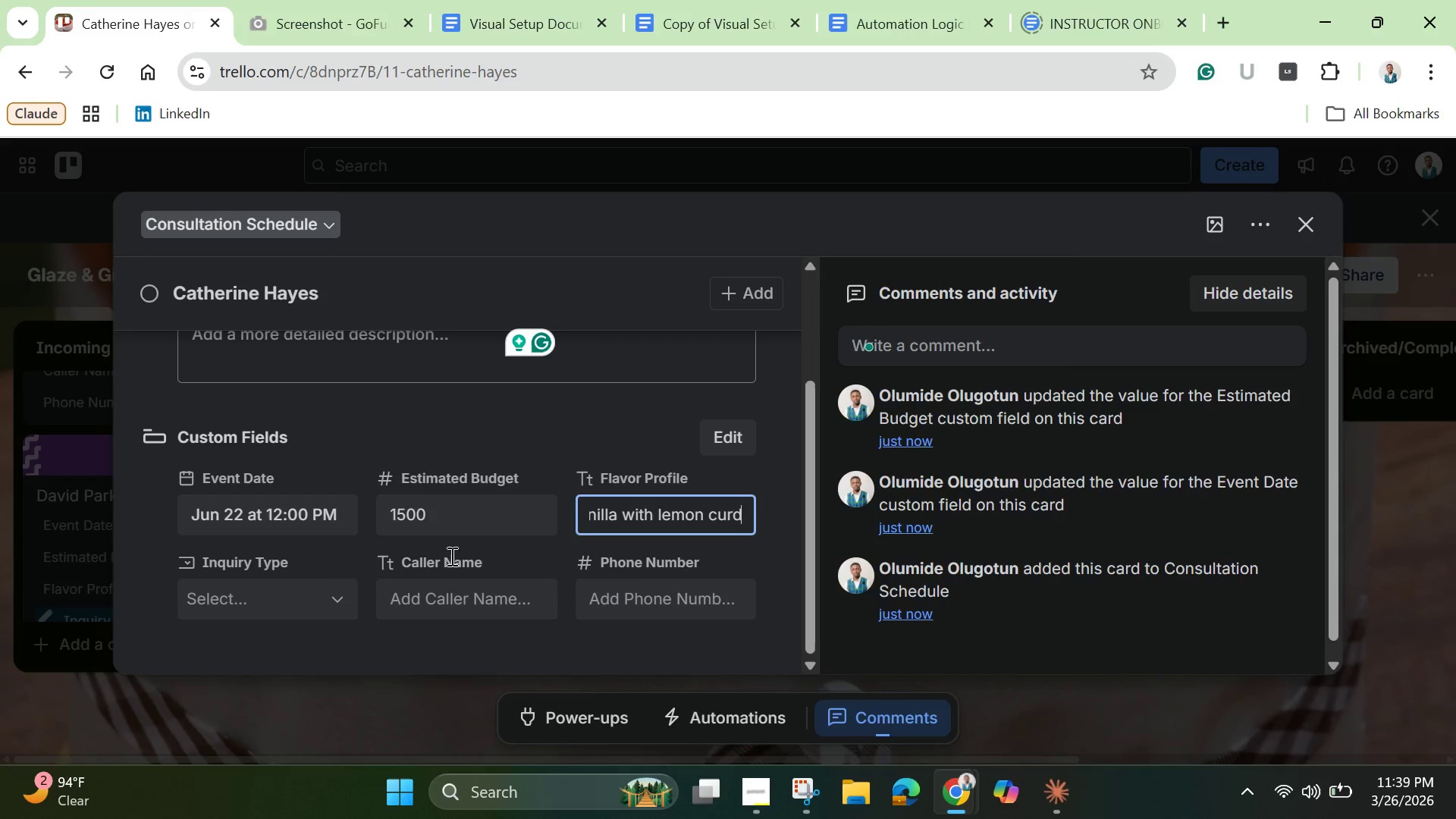 
left_click([266, 612])
 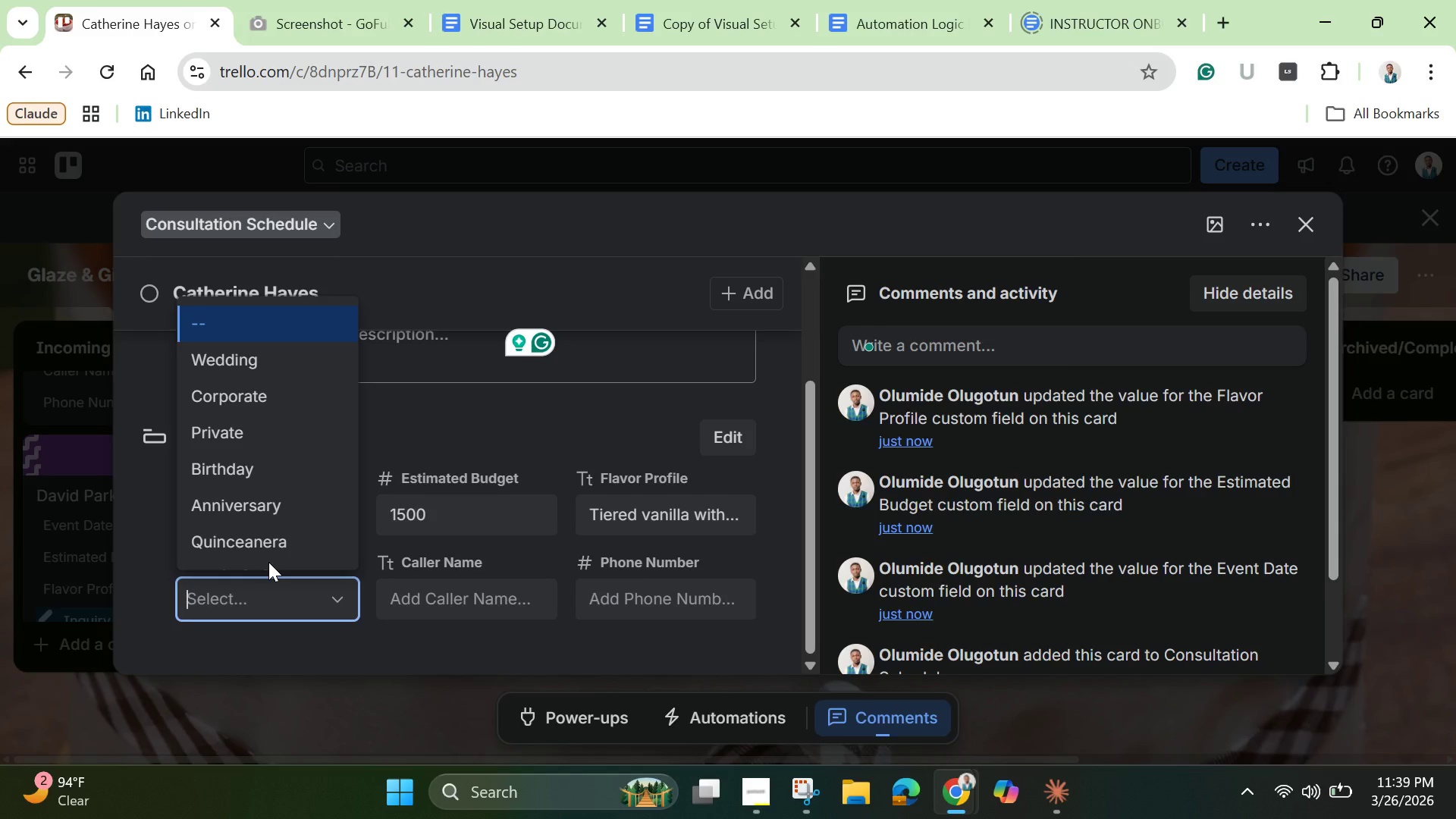 
wait(6.08)
 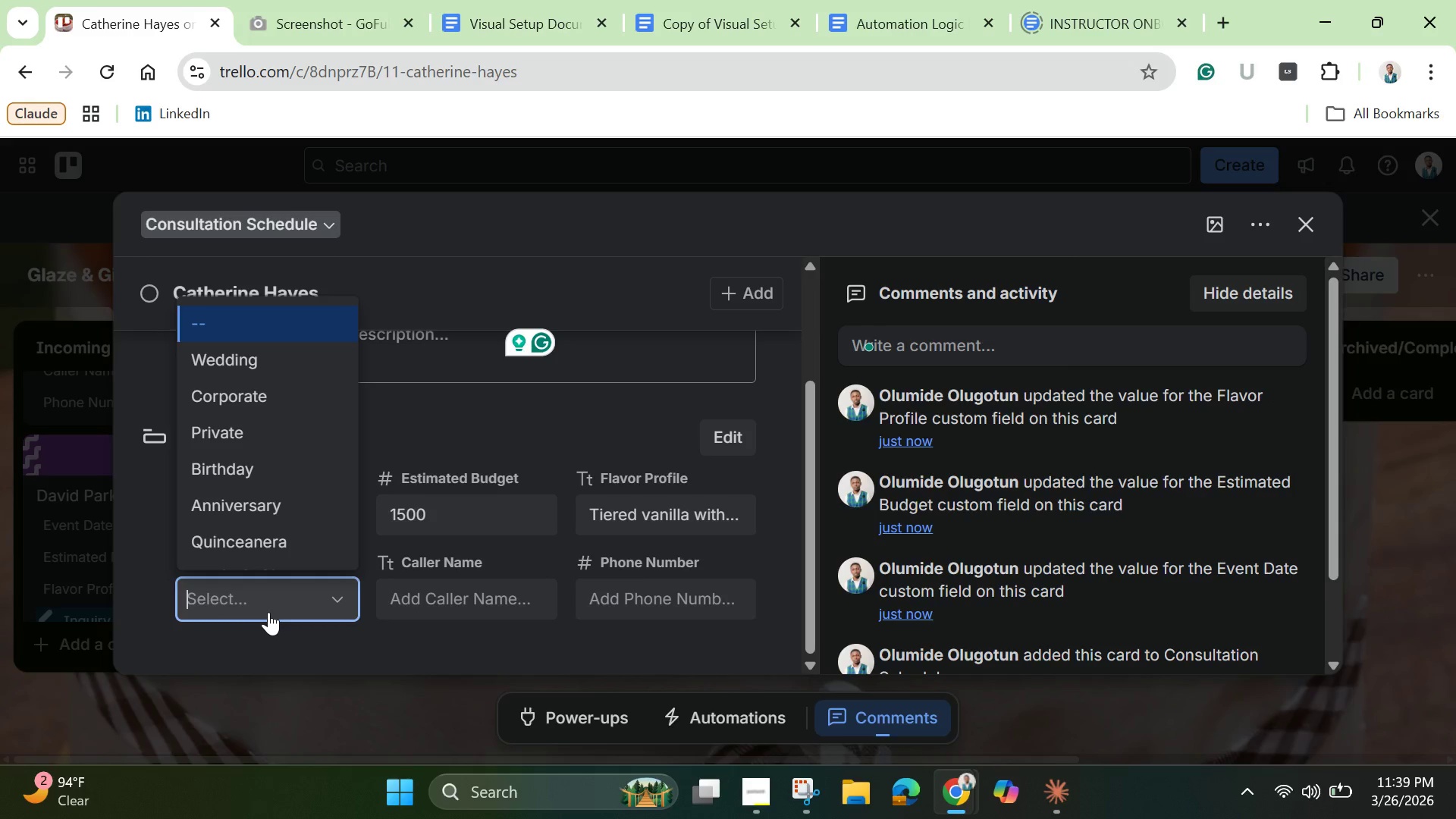 
left_click([237, 469])
 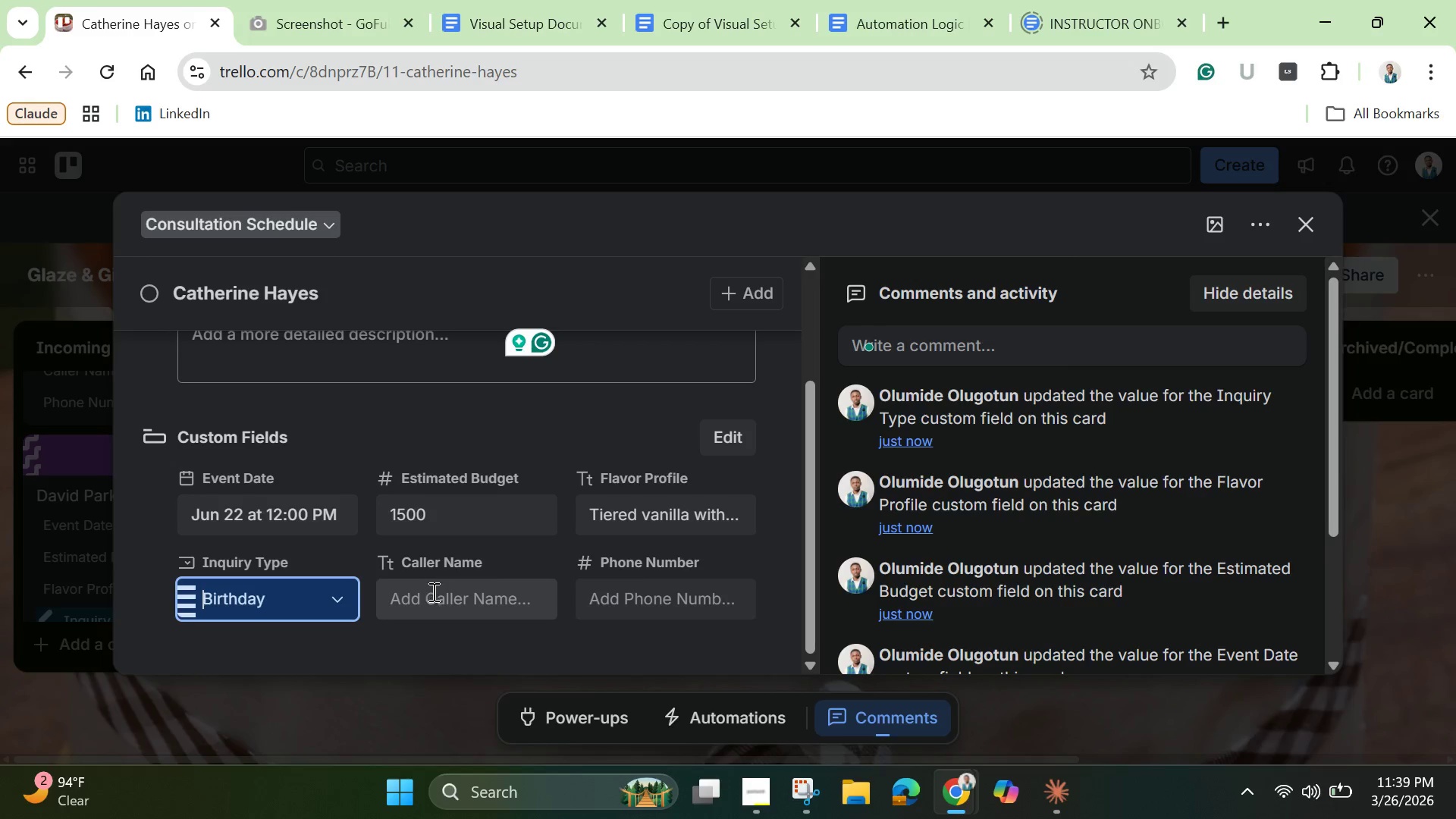 
left_click([432, 593])
 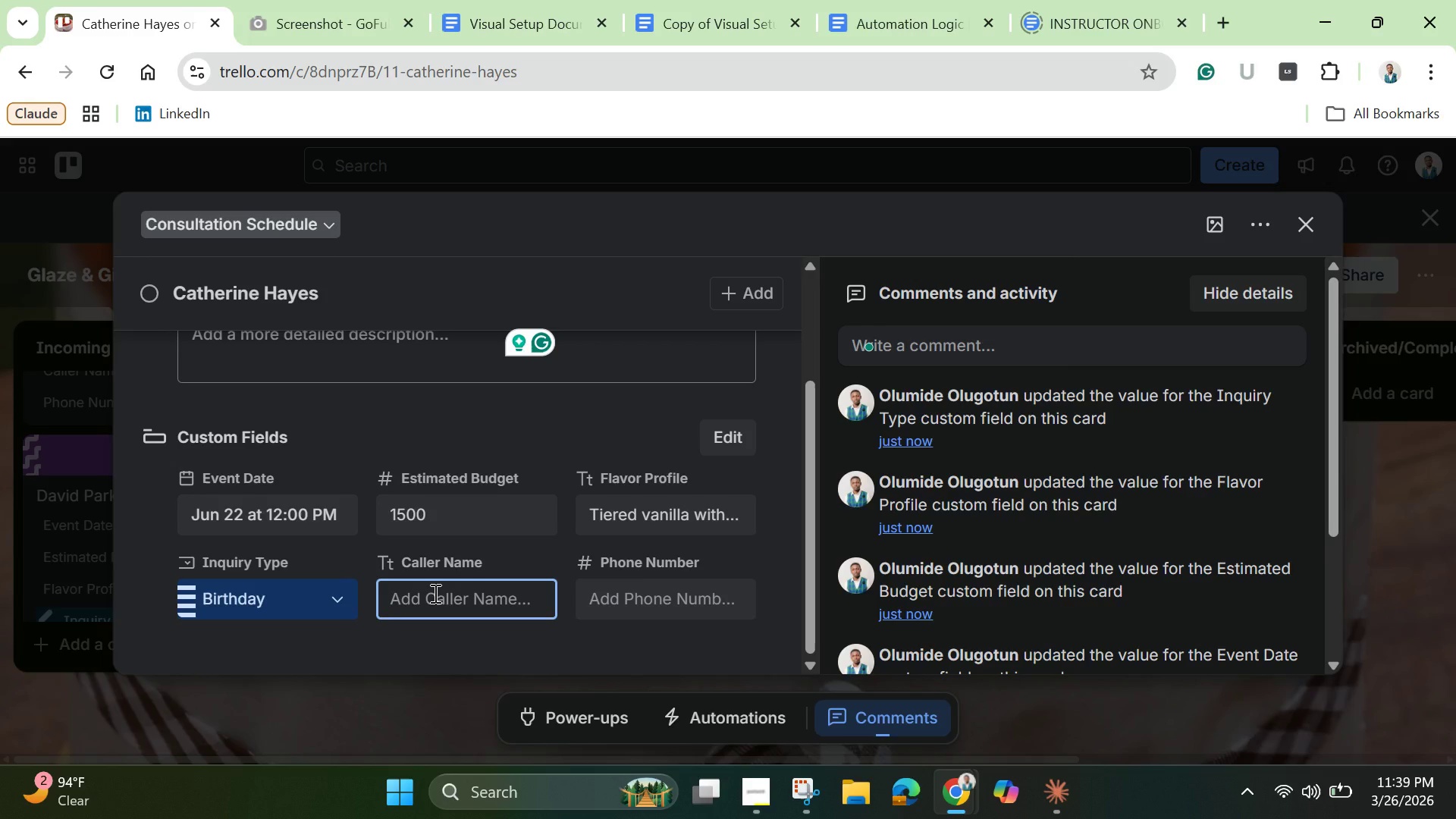 
key(Control+V)
 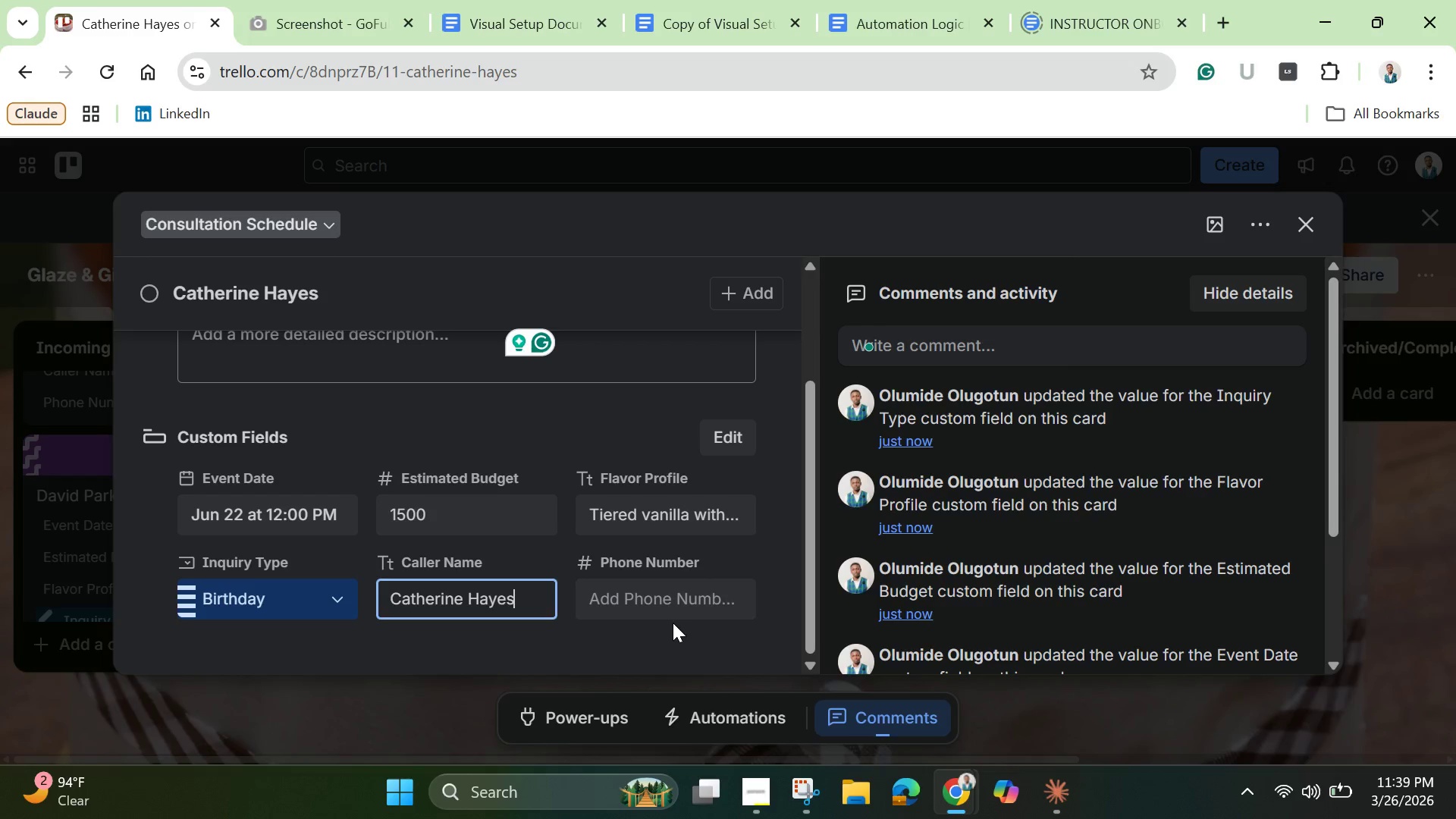 
left_click([667, 610])
 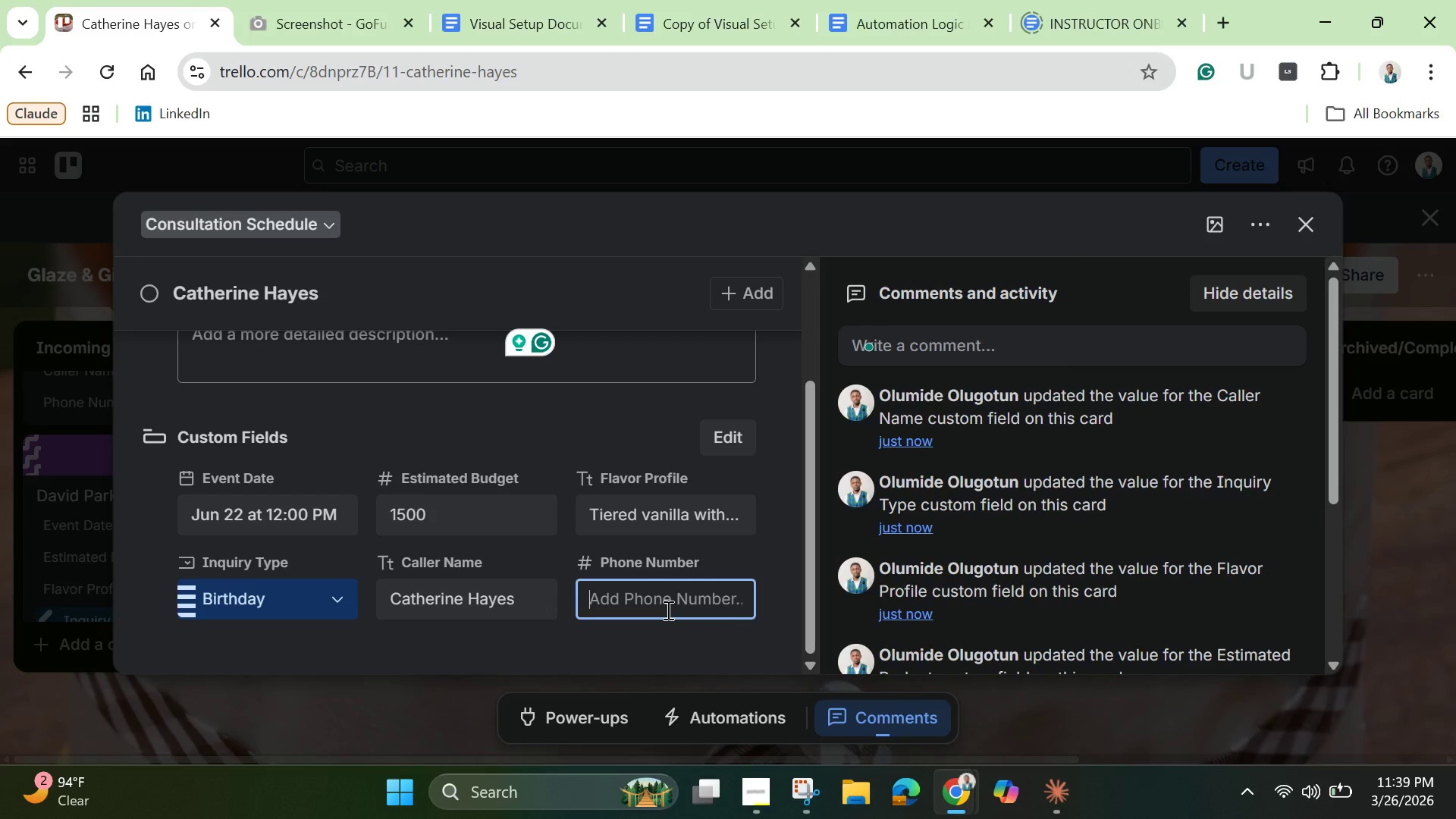 
type(5550789)
 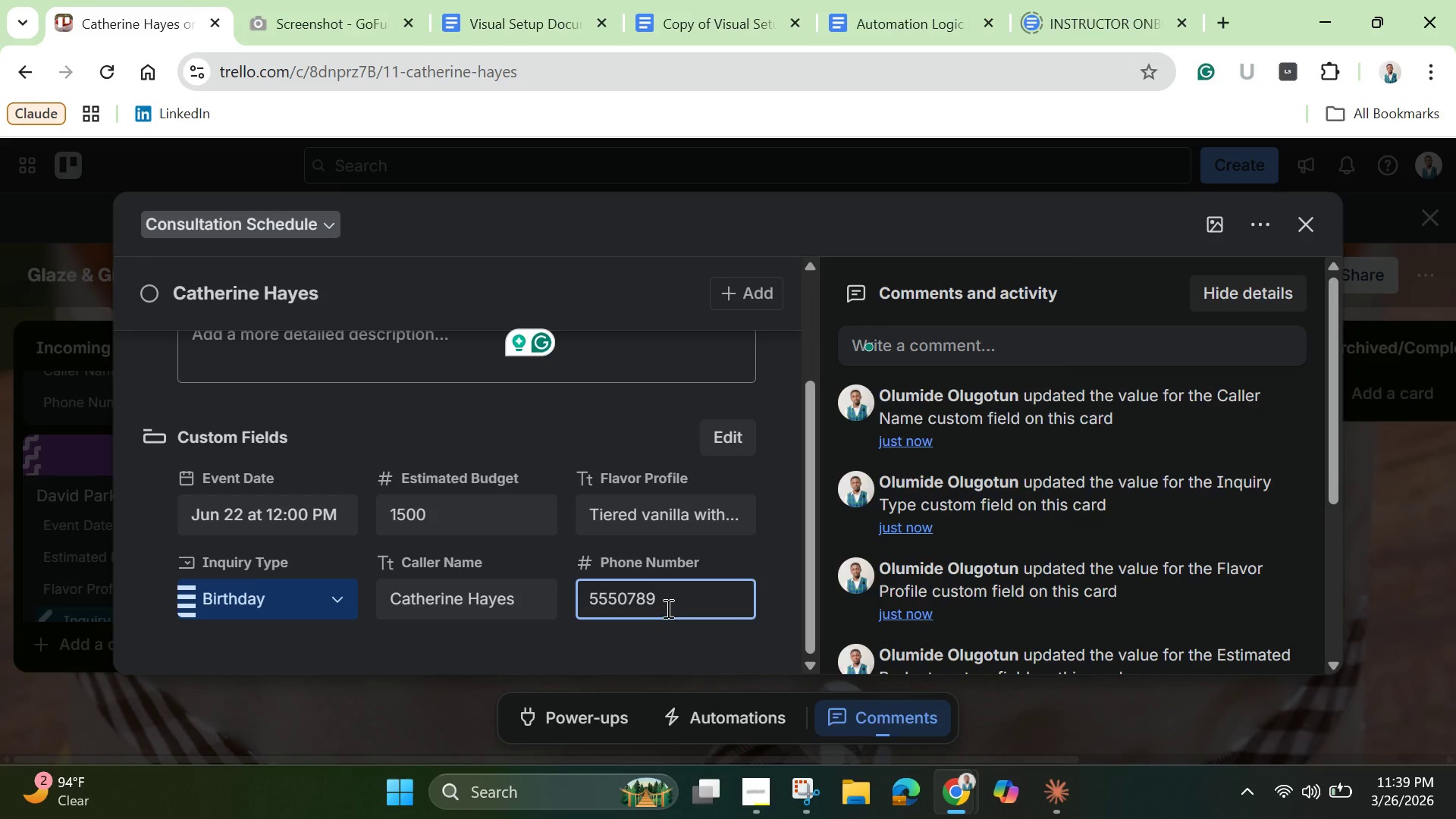 
scroll: coordinate [667, 608], scroll_direction: down, amount: 2.0
 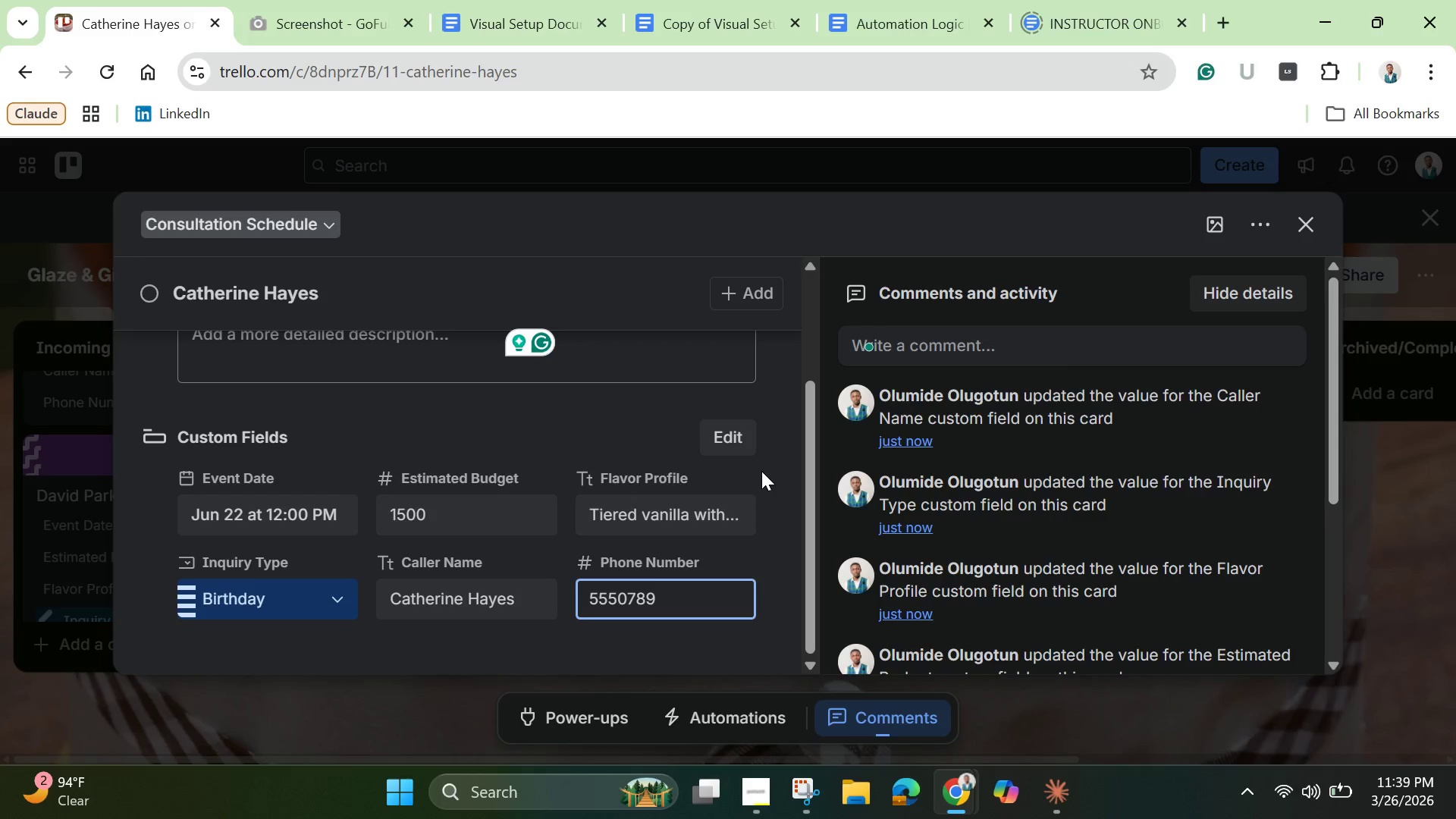 
scroll: coordinate [795, 504], scroll_direction: up, amount: 2.0
 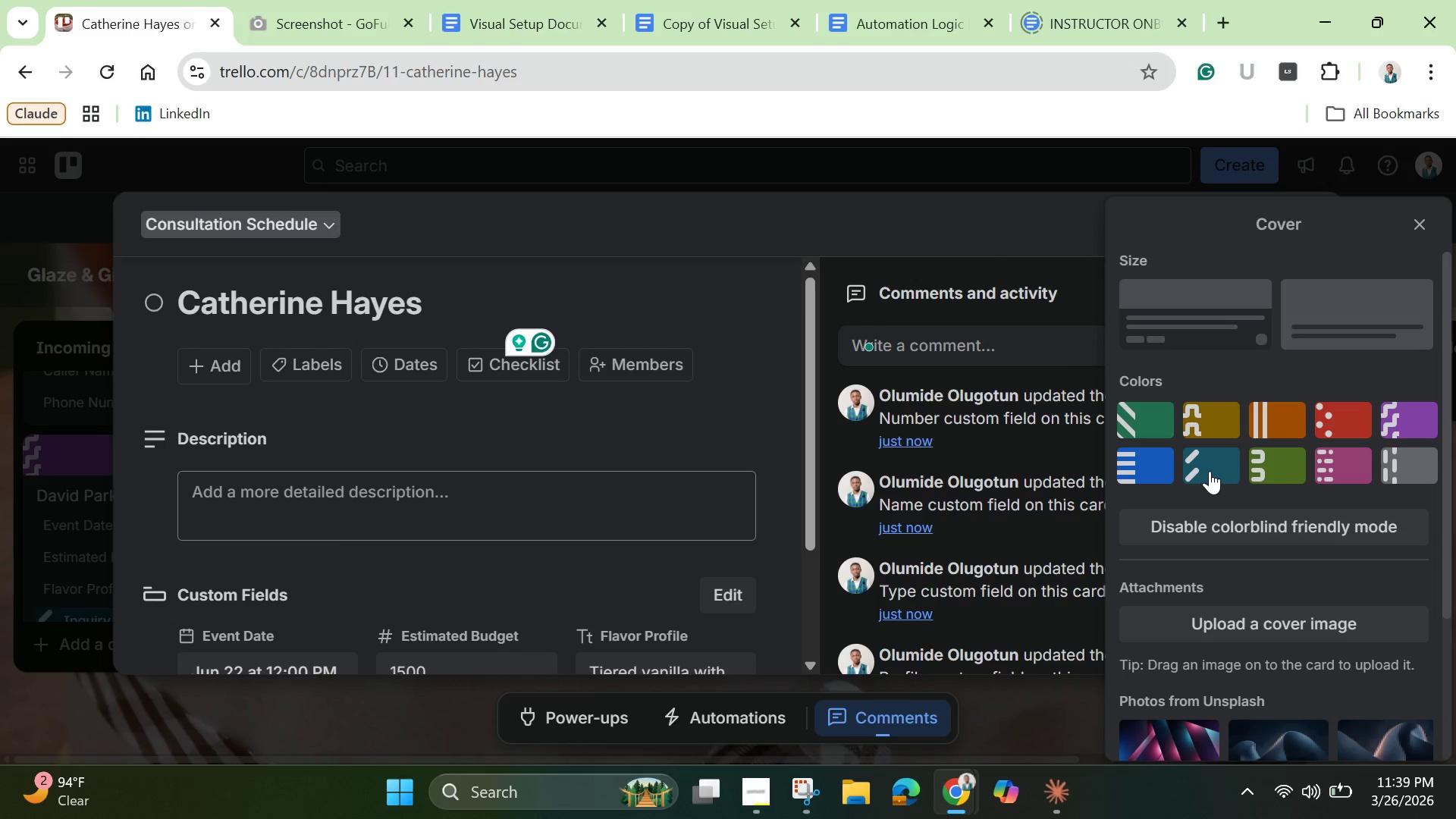 
left_click([1272, 454])
 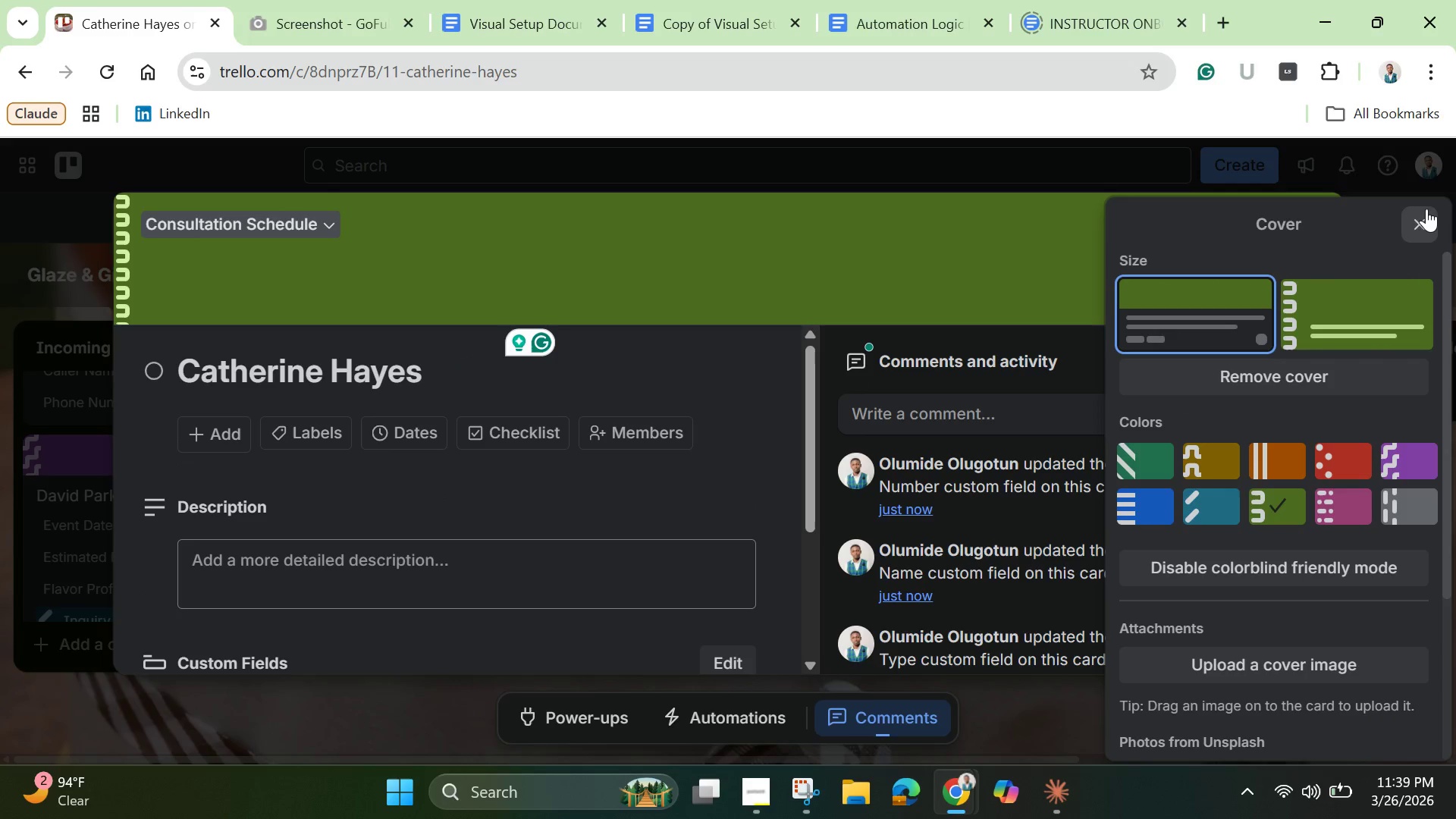 
left_click([1417, 227])
 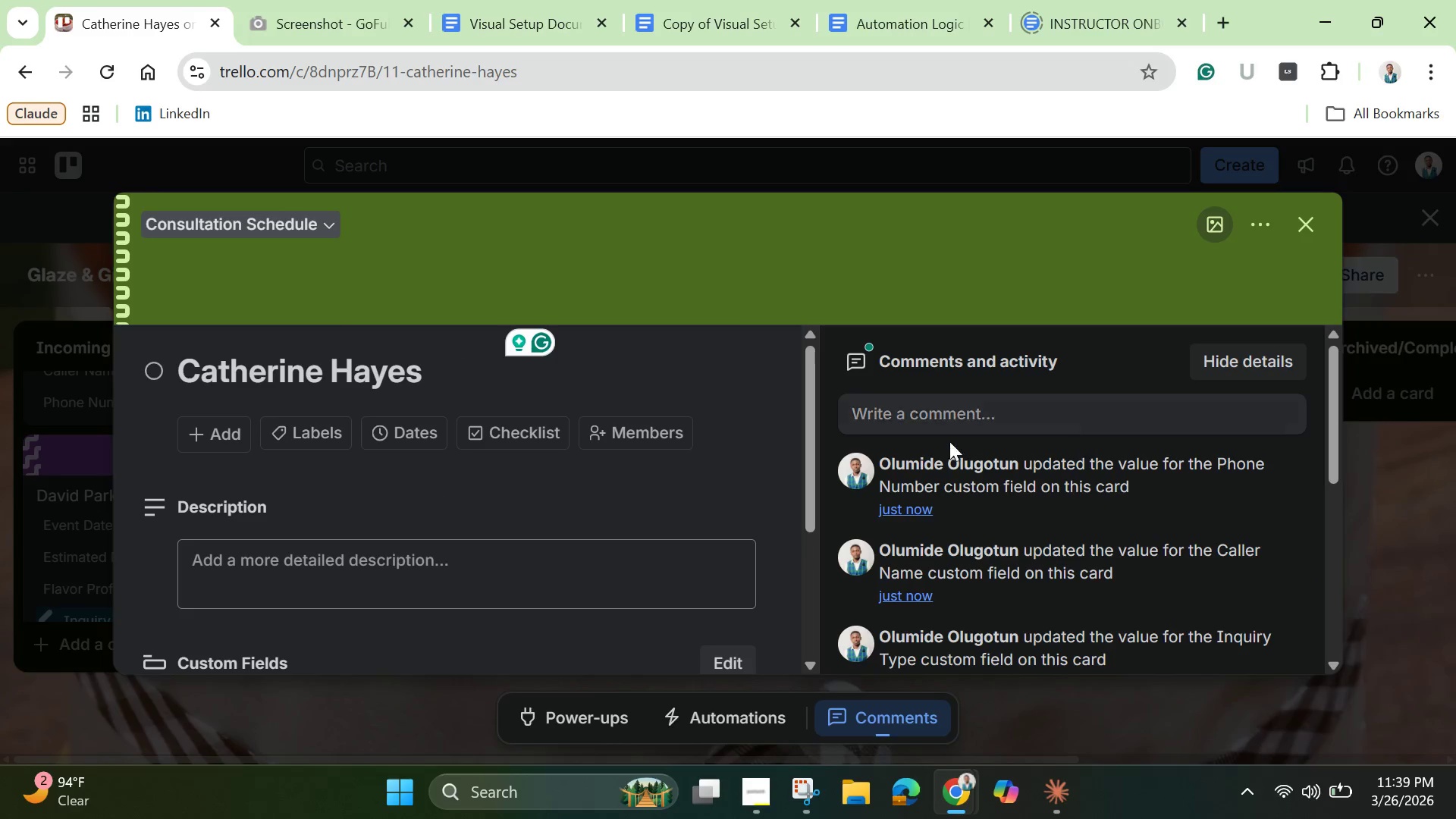 
scroll: coordinate [802, 491], scroll_direction: down, amount: 9.0
 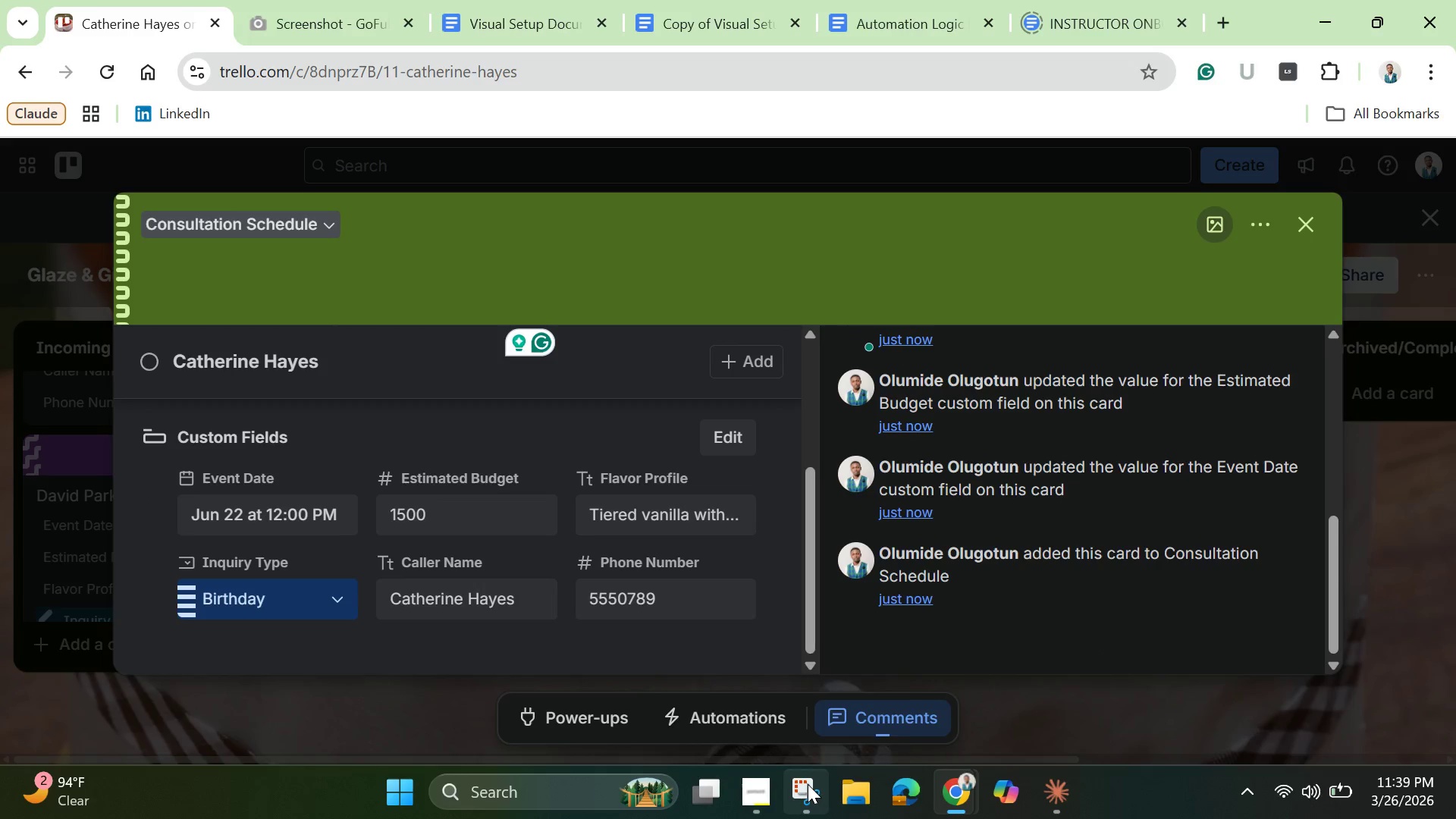 
left_click([808, 784])
 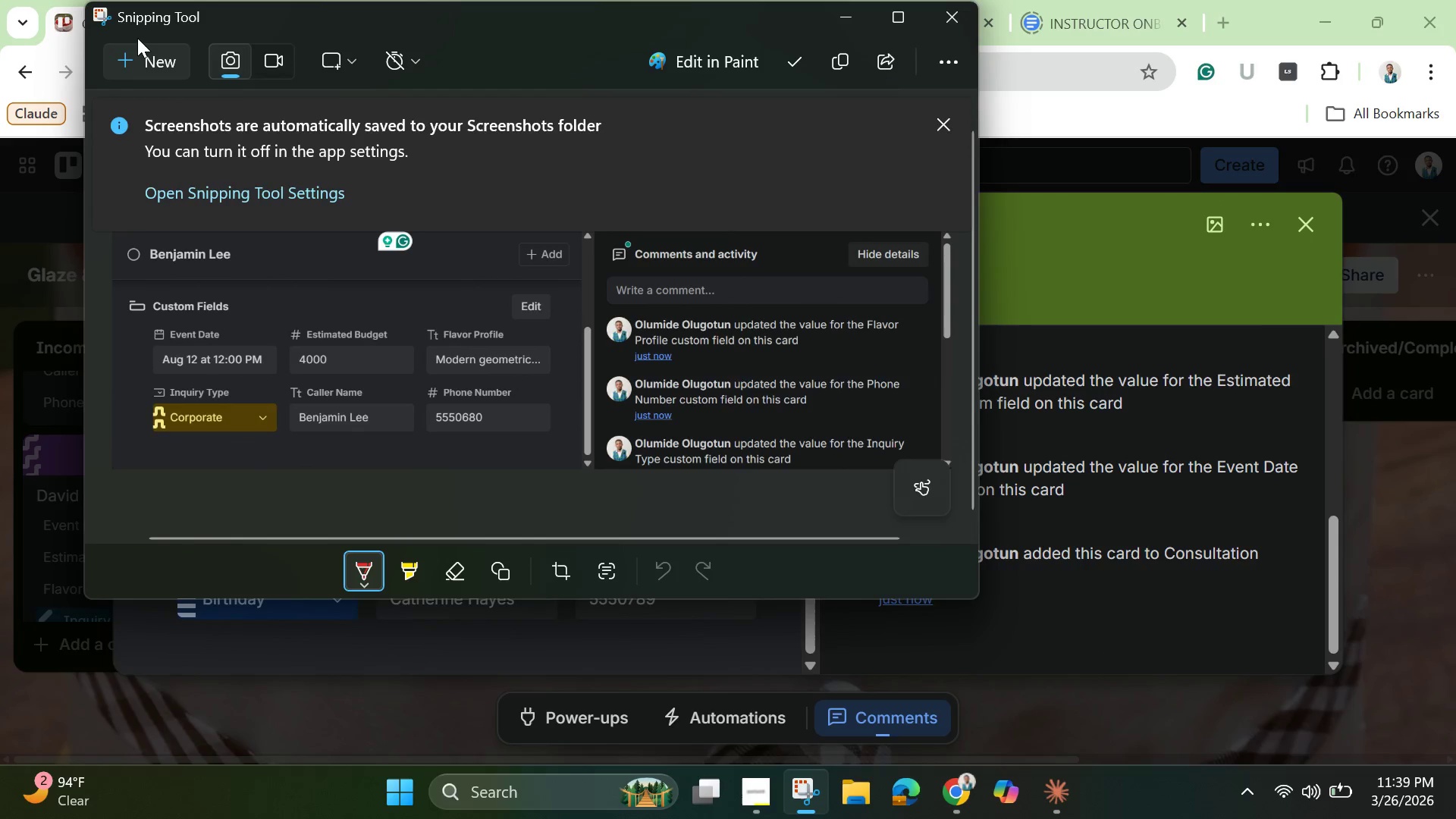 
left_click([133, 58])
 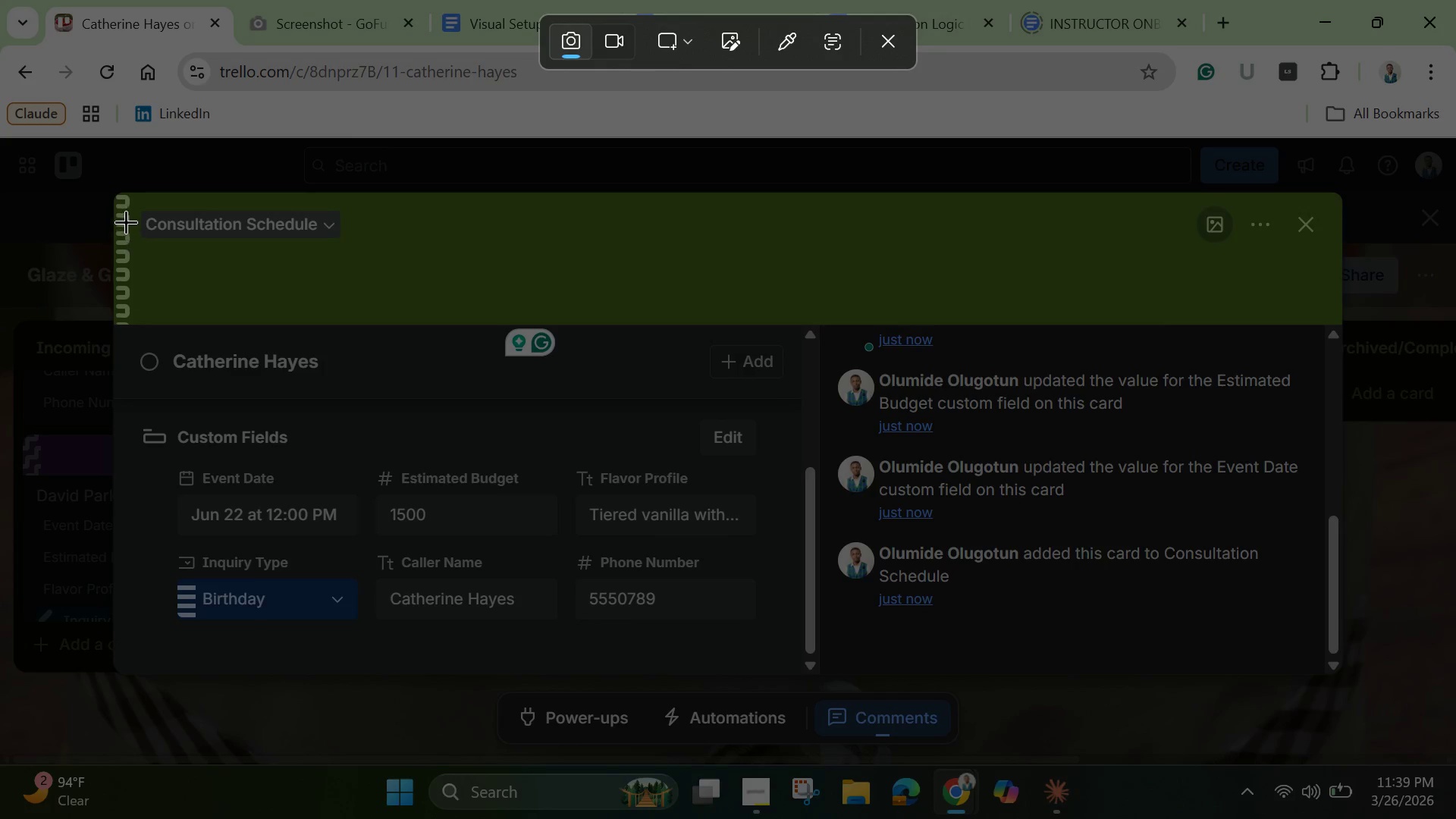 
left_click_drag(start_coordinate=[116, 195], to_coordinate=[1339, 683])
 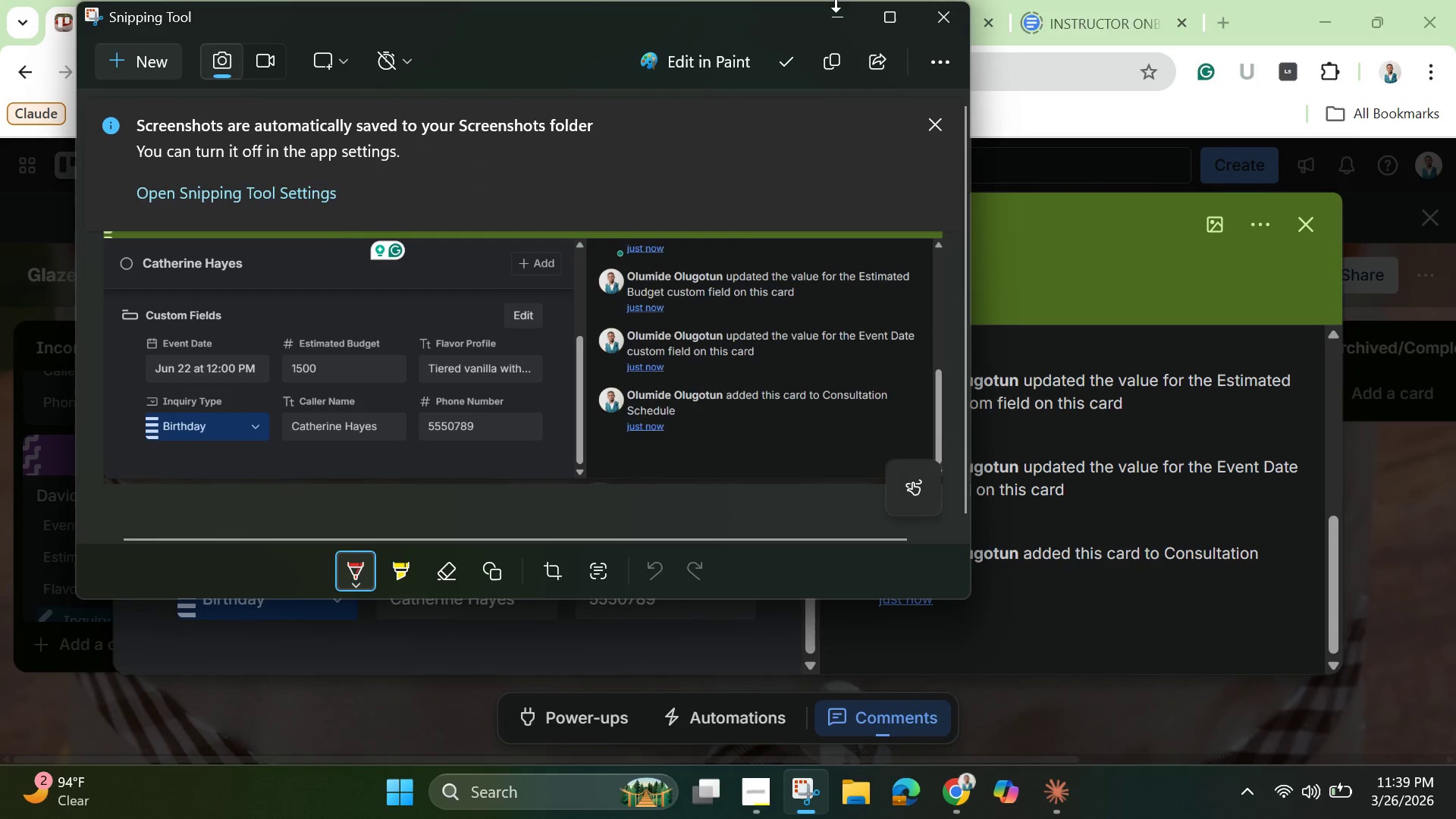 
left_click([833, 8])
 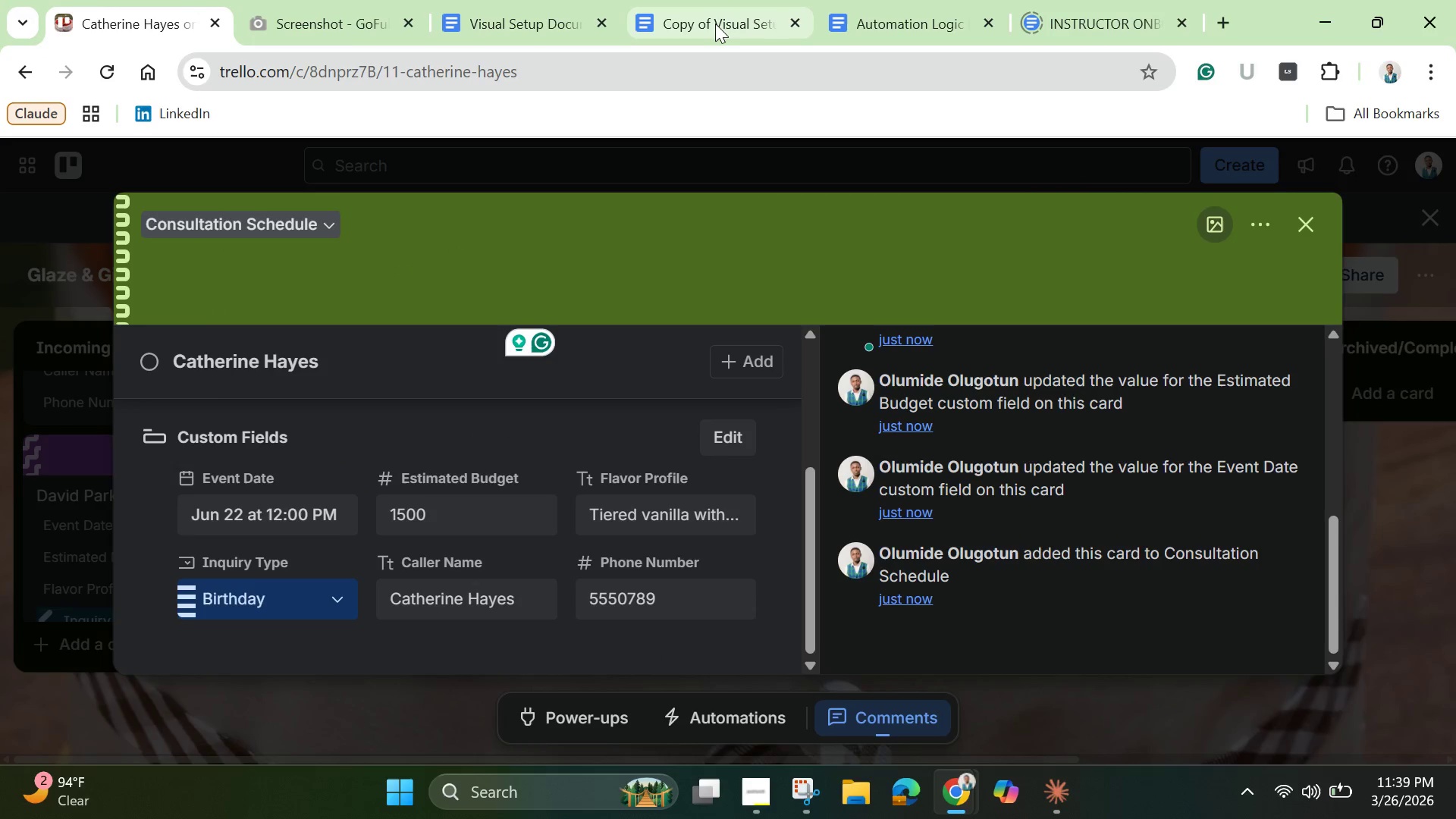 
left_click([714, 24])
 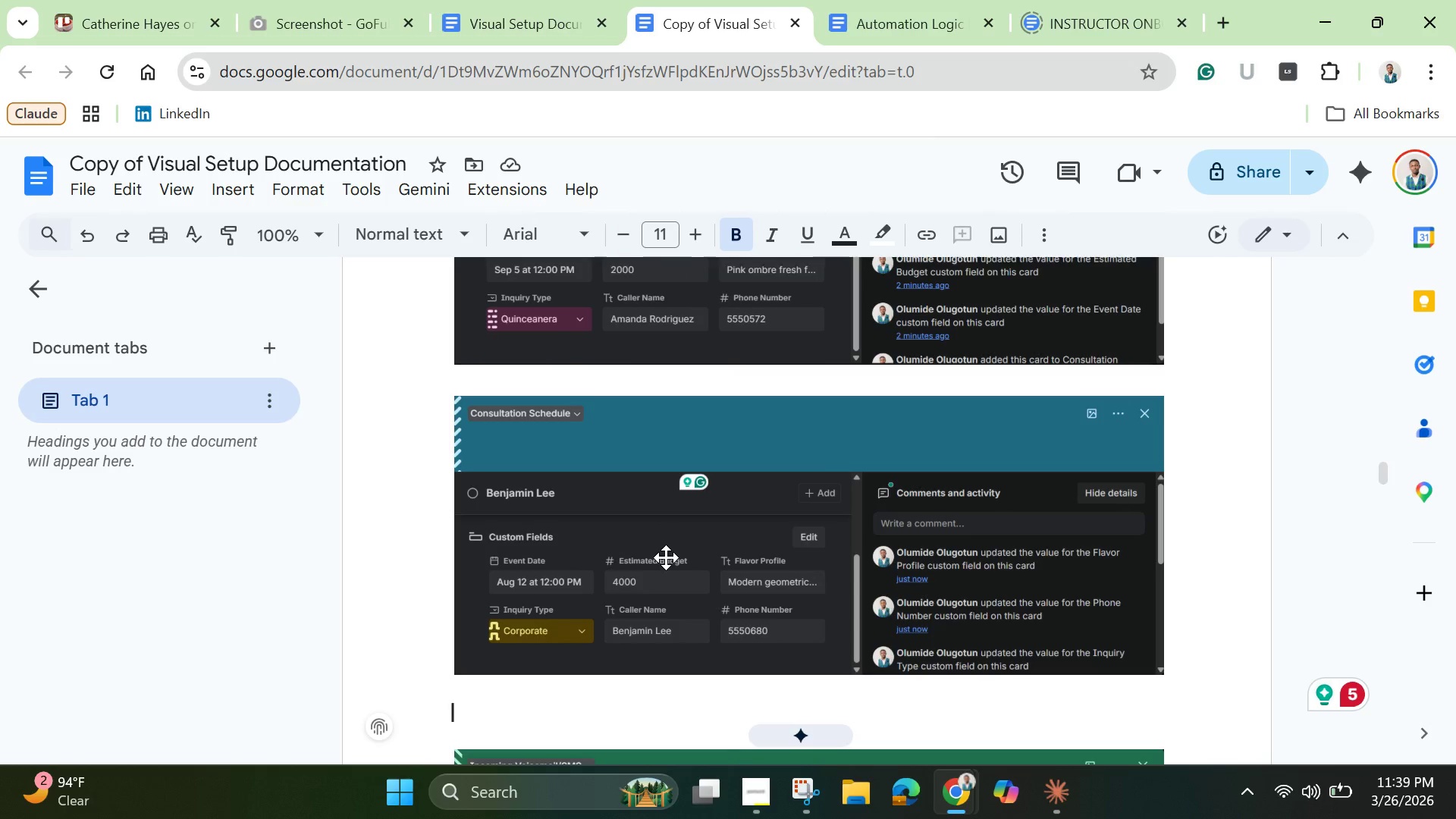 
key(Control+V)
 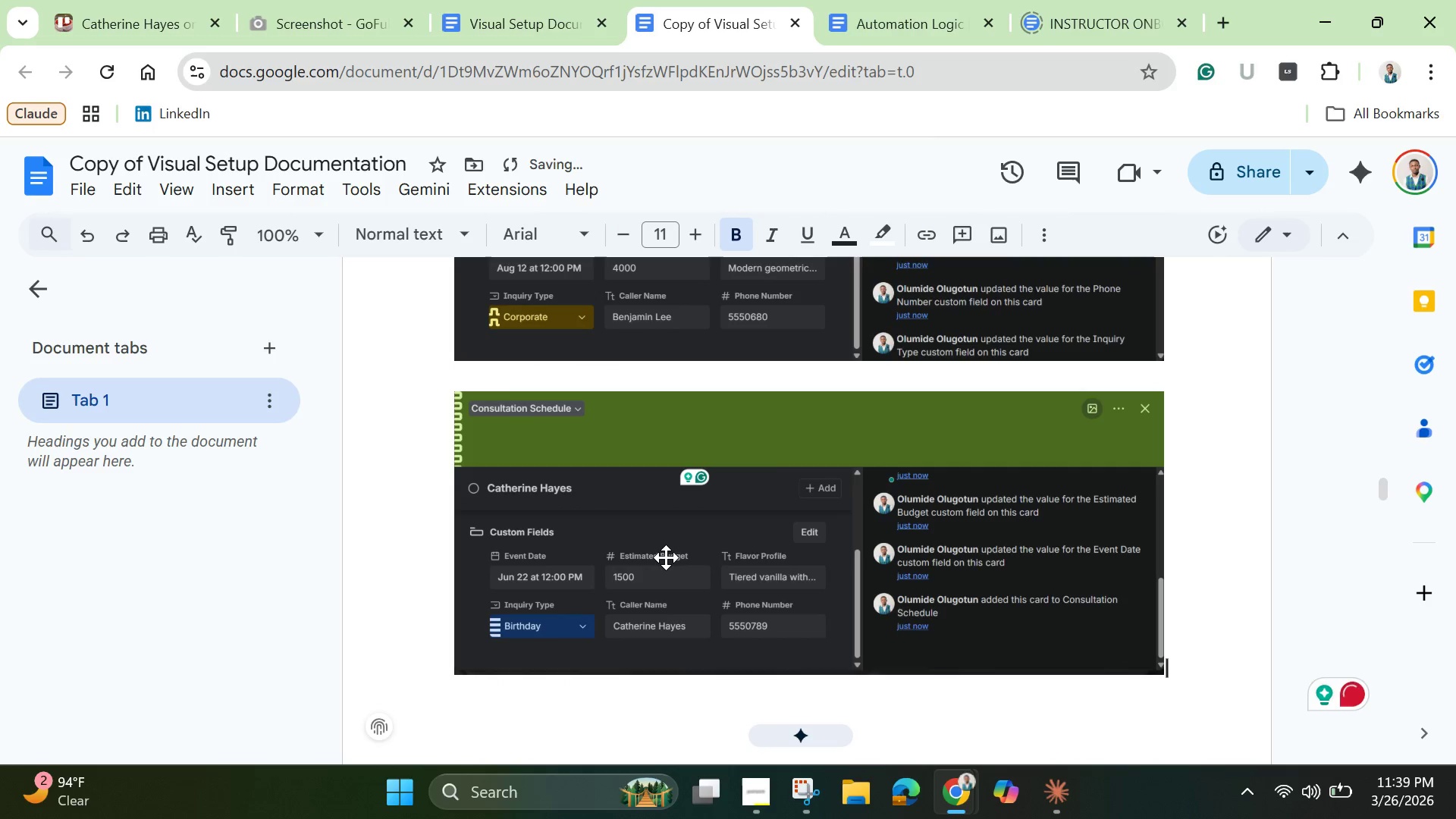 
key(Enter)
 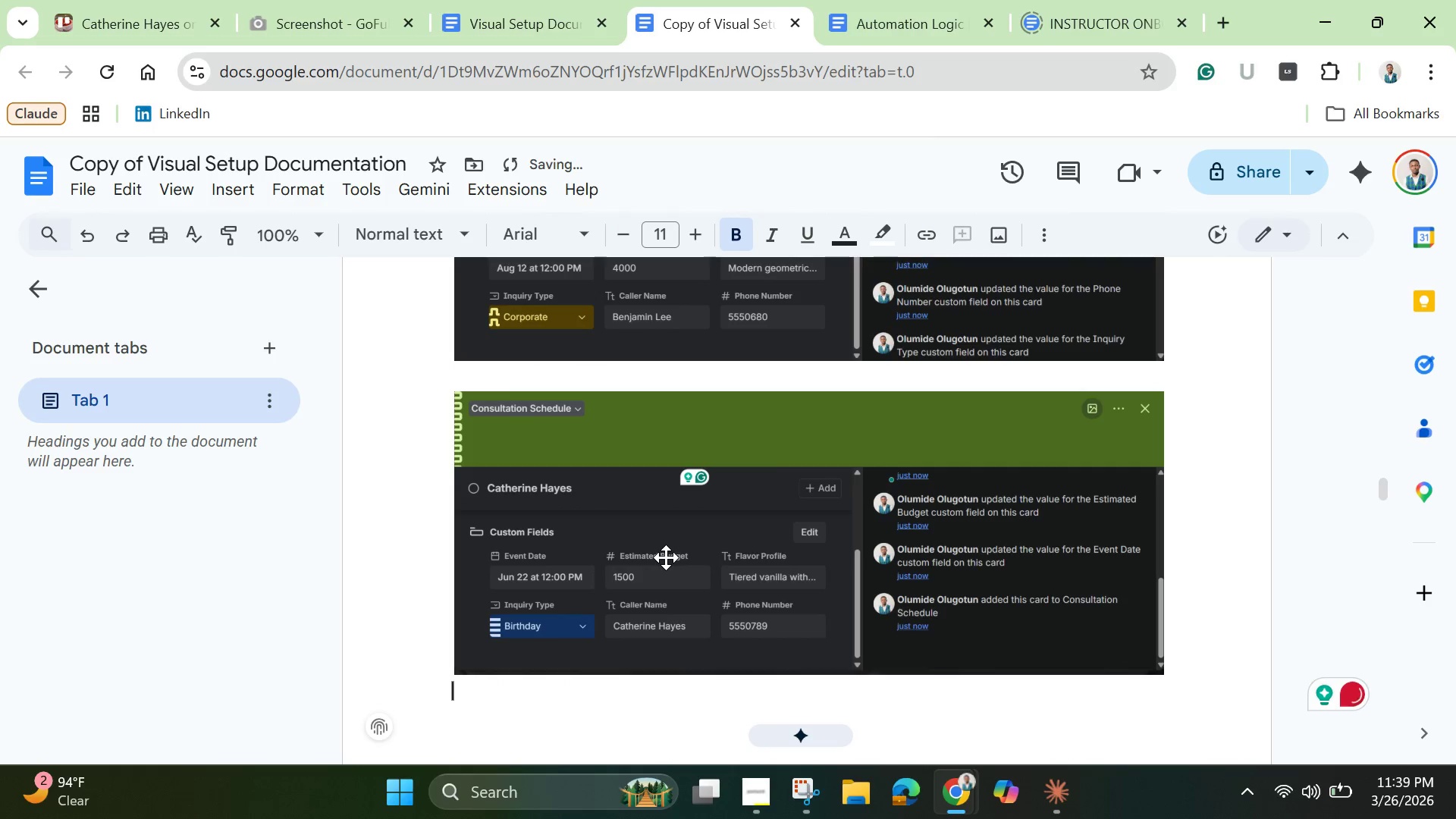 
key(Enter)
 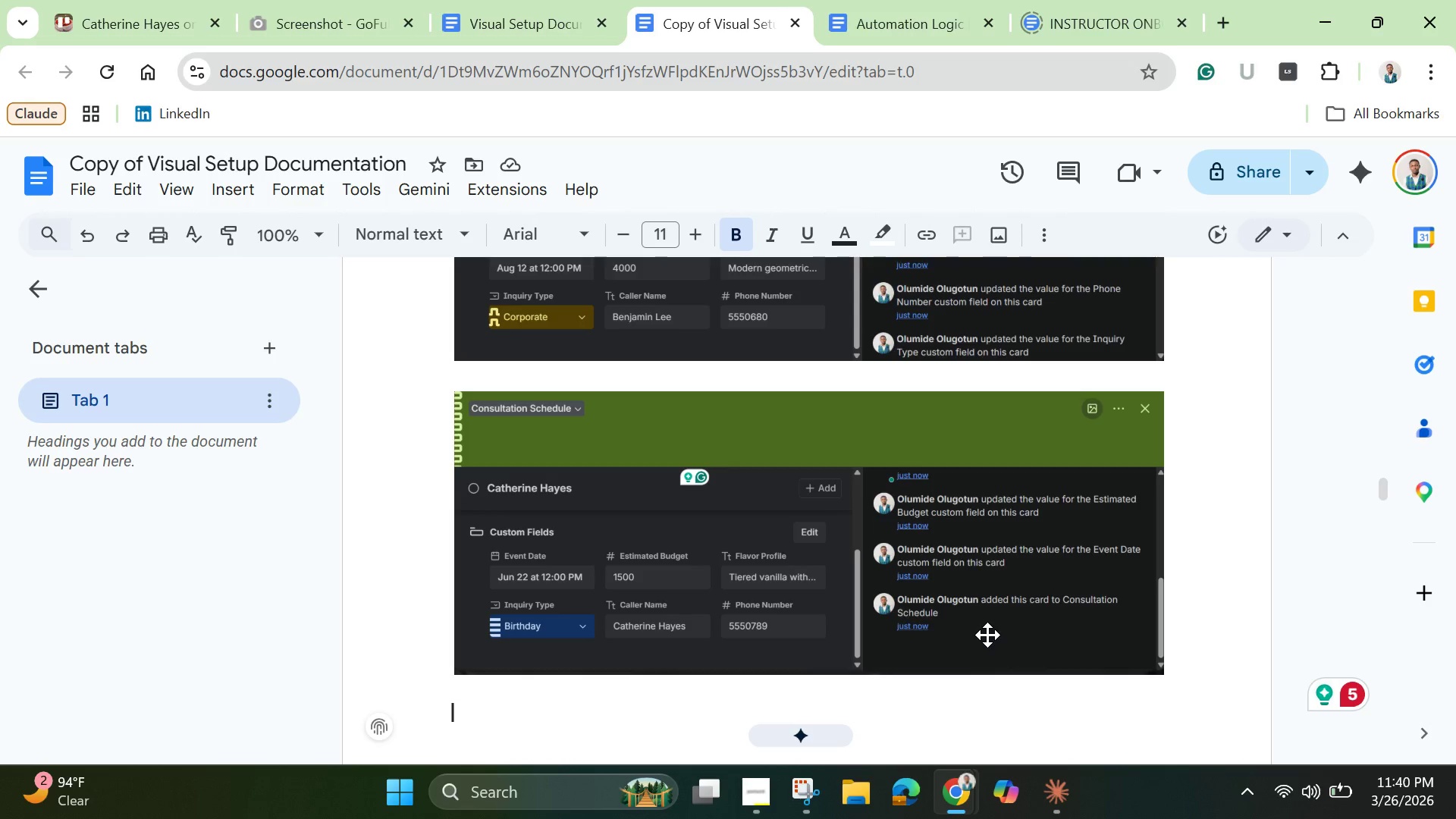 
wait(24.91)
 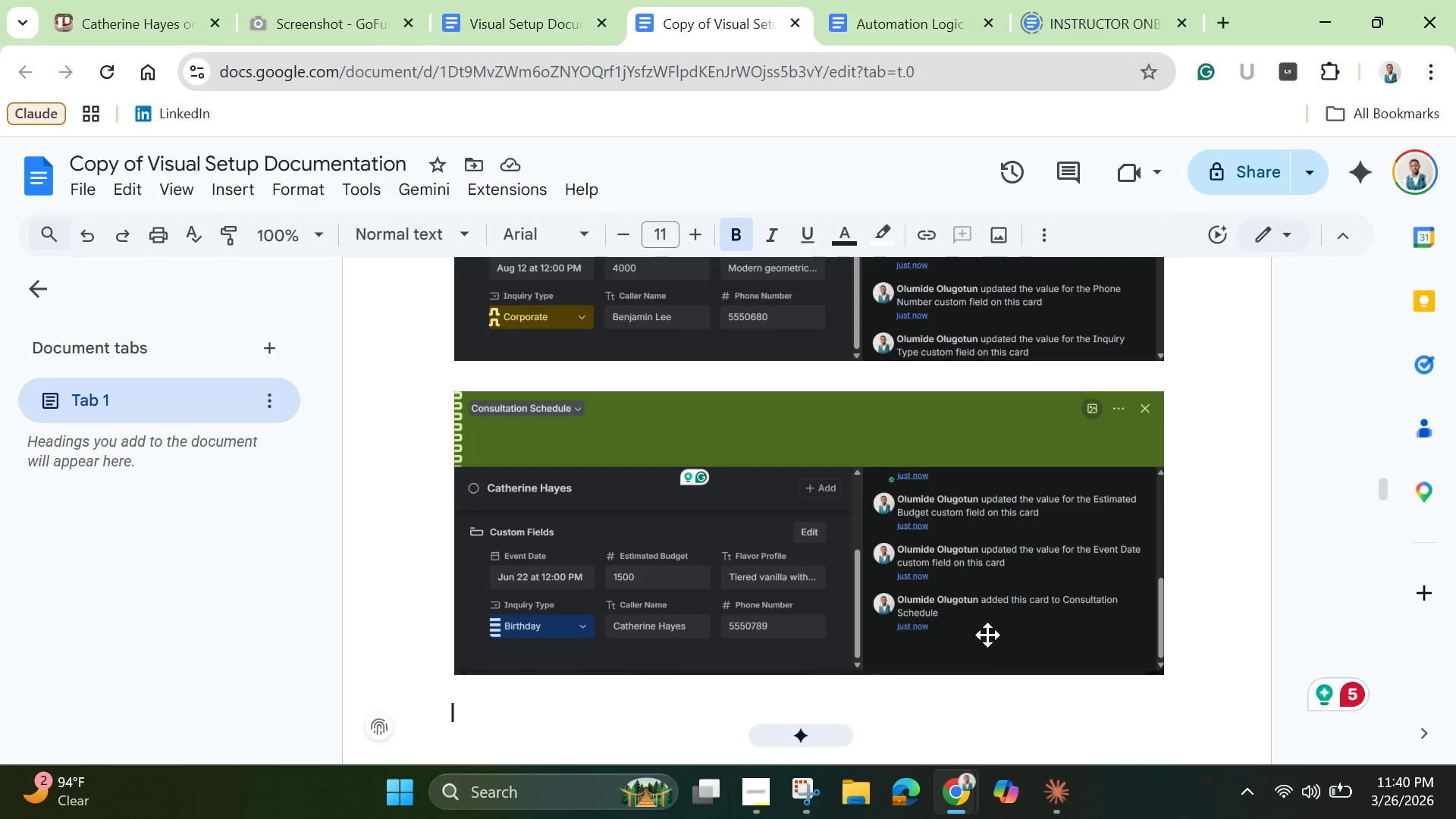 
left_click([97, 14])
 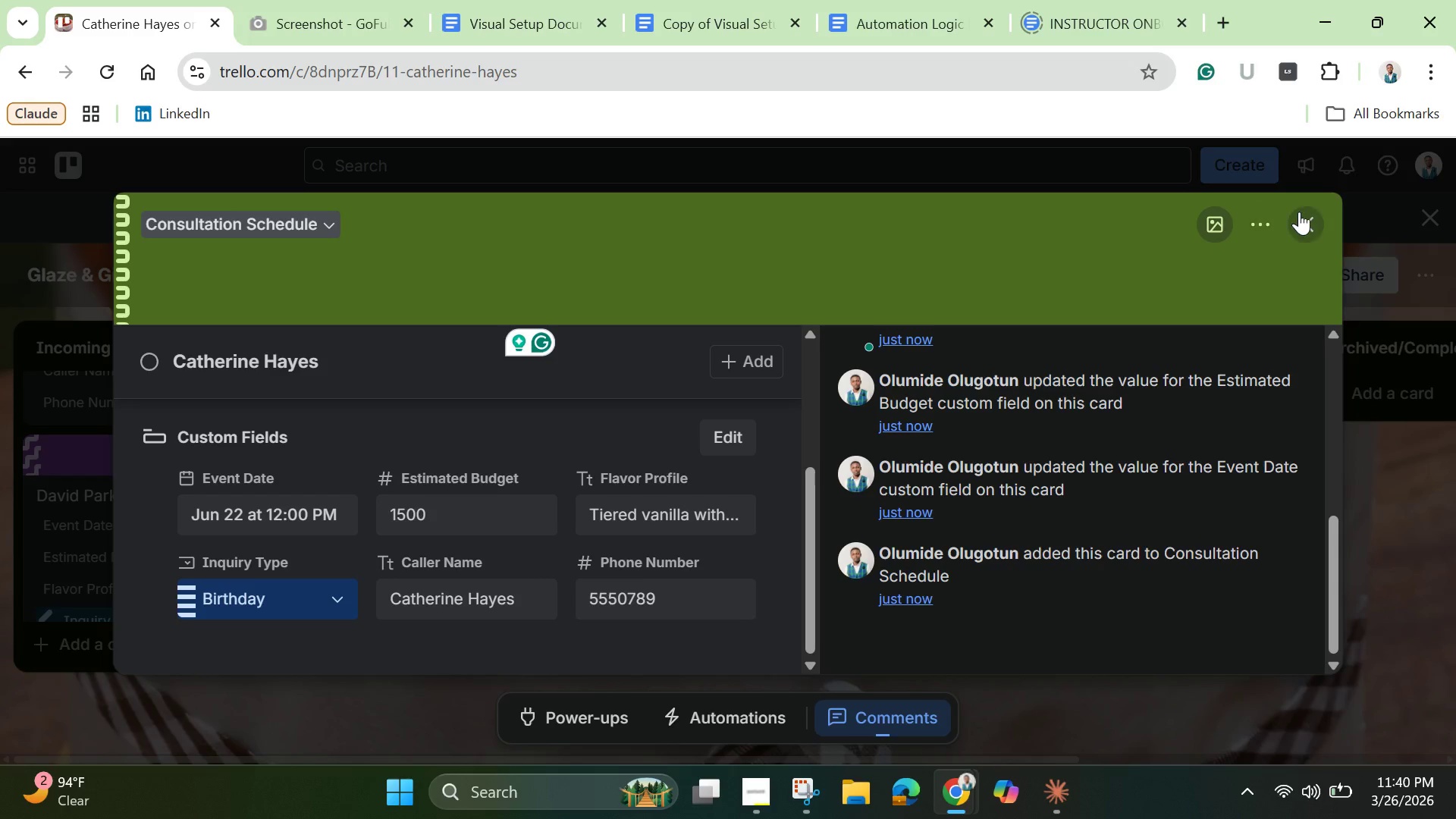 
left_click([1307, 216])
 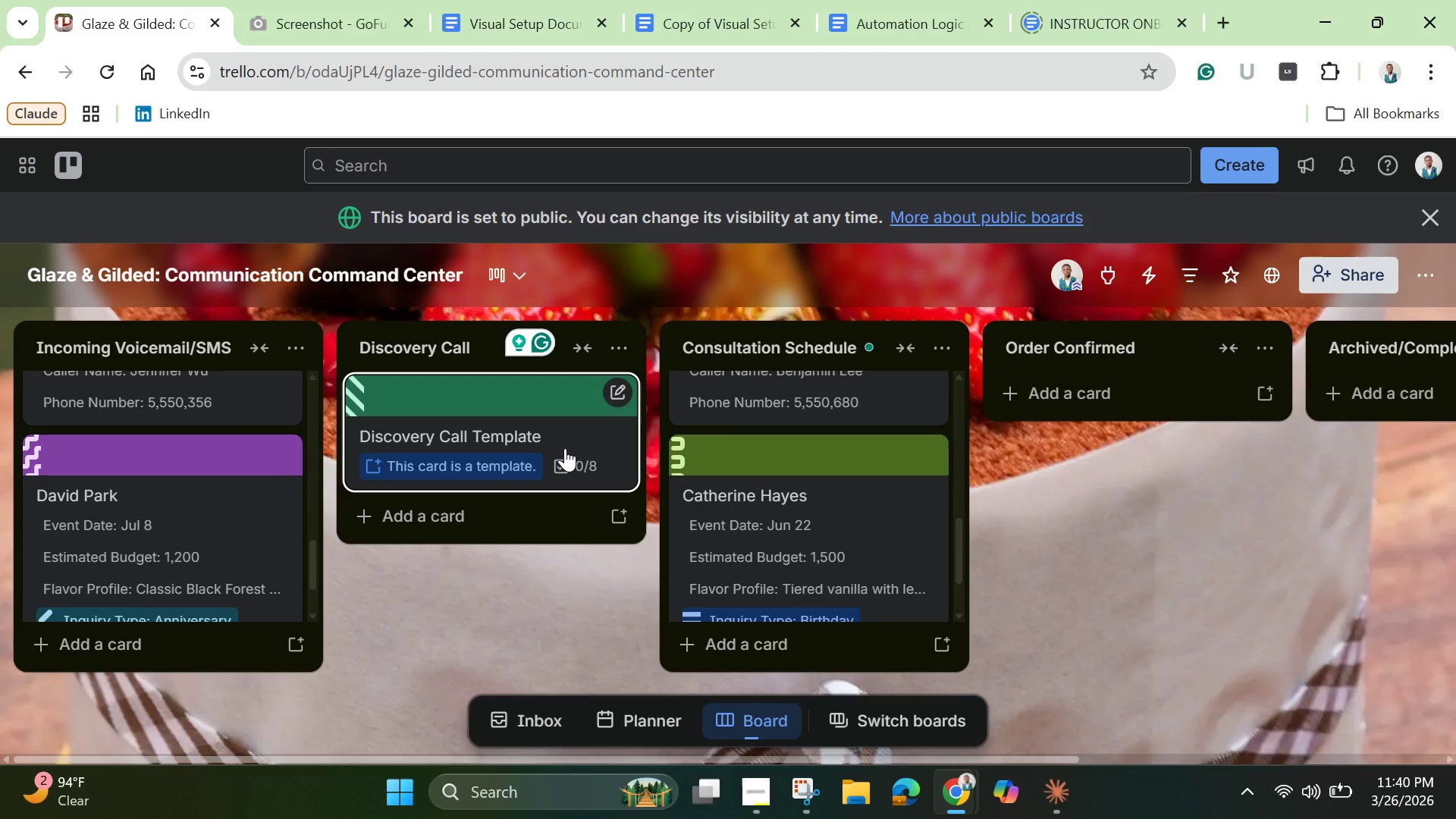 
wait(14.28)
 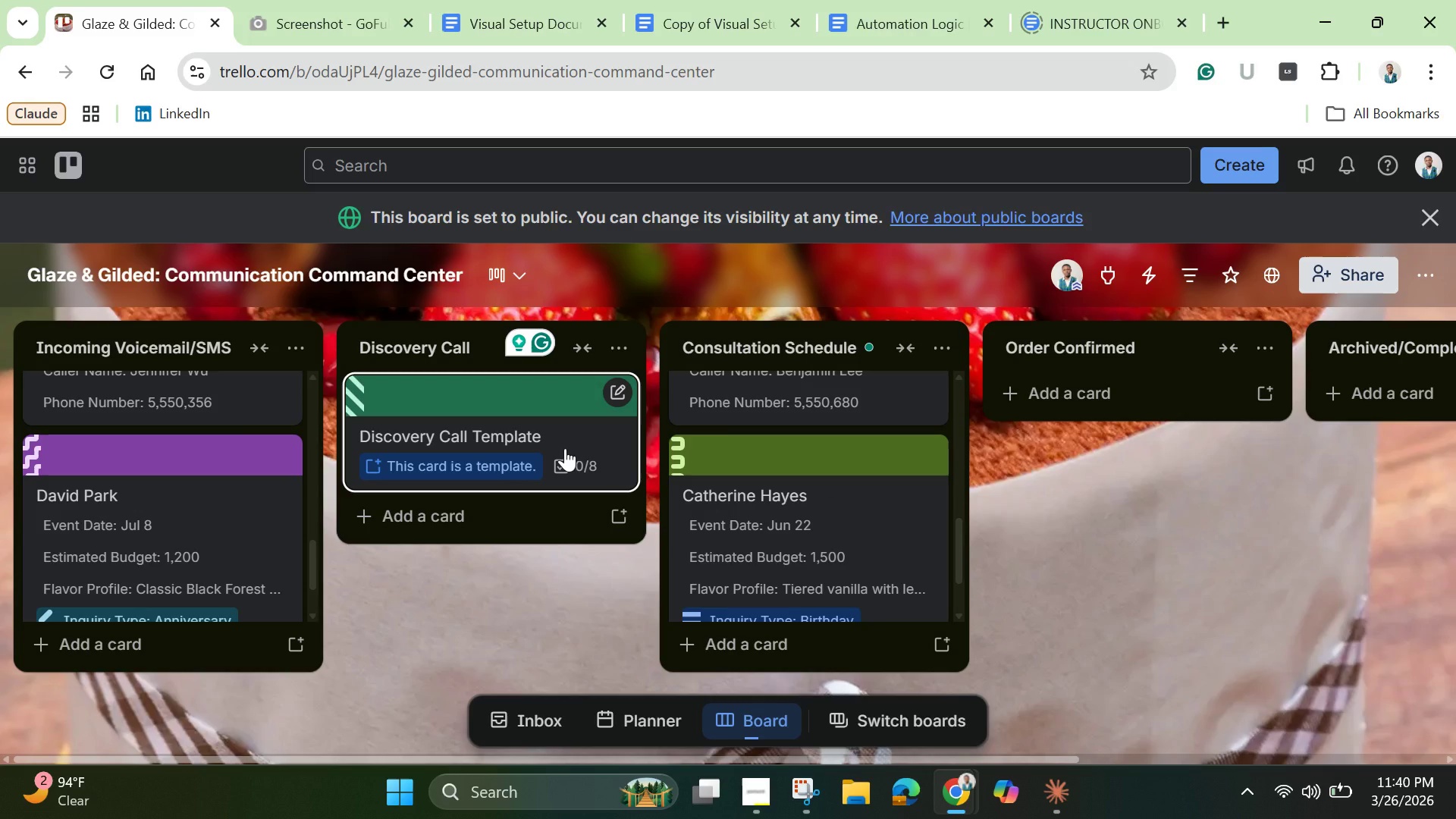 
left_click([566, 448])
 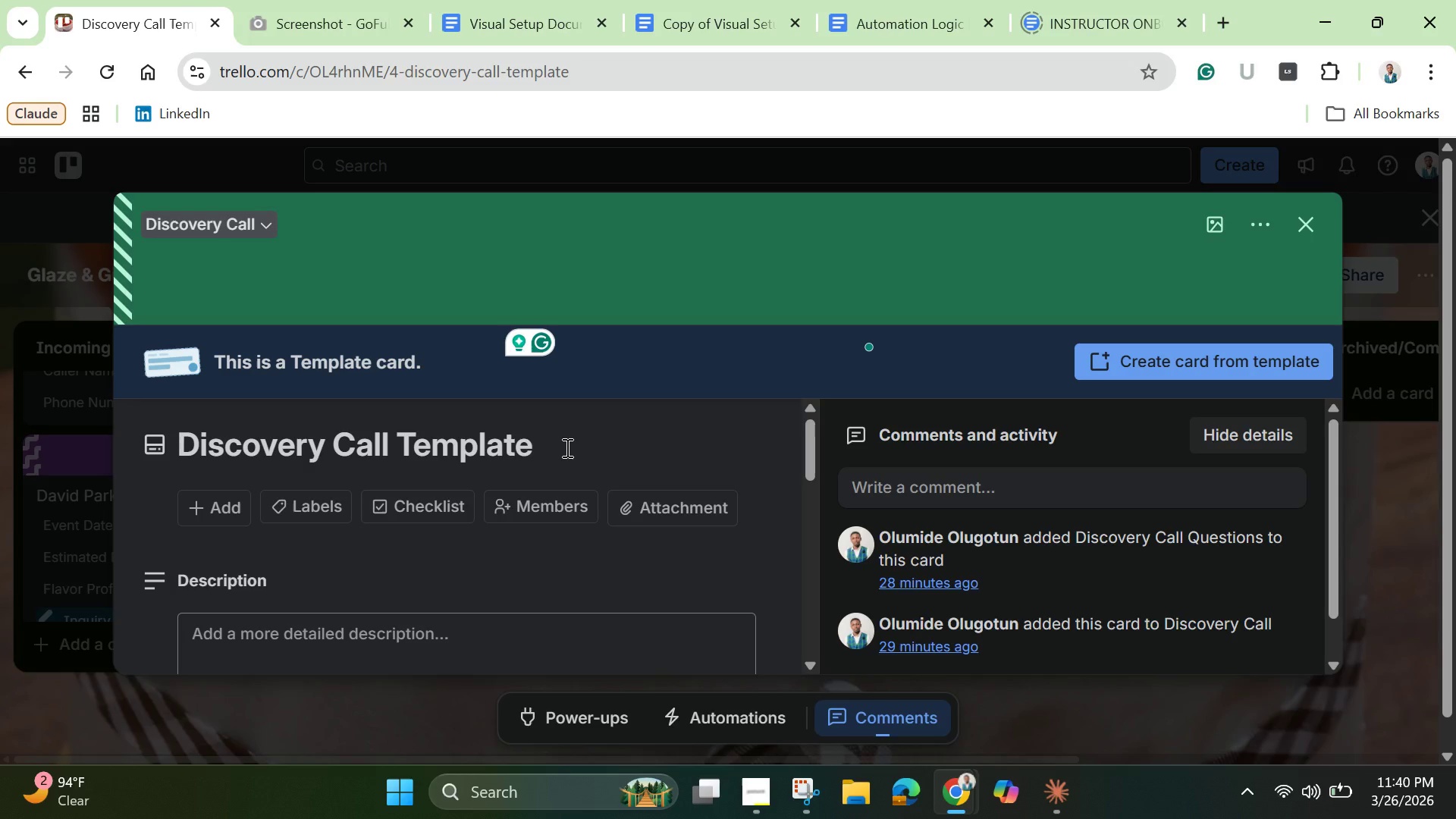 
wait(17.44)
 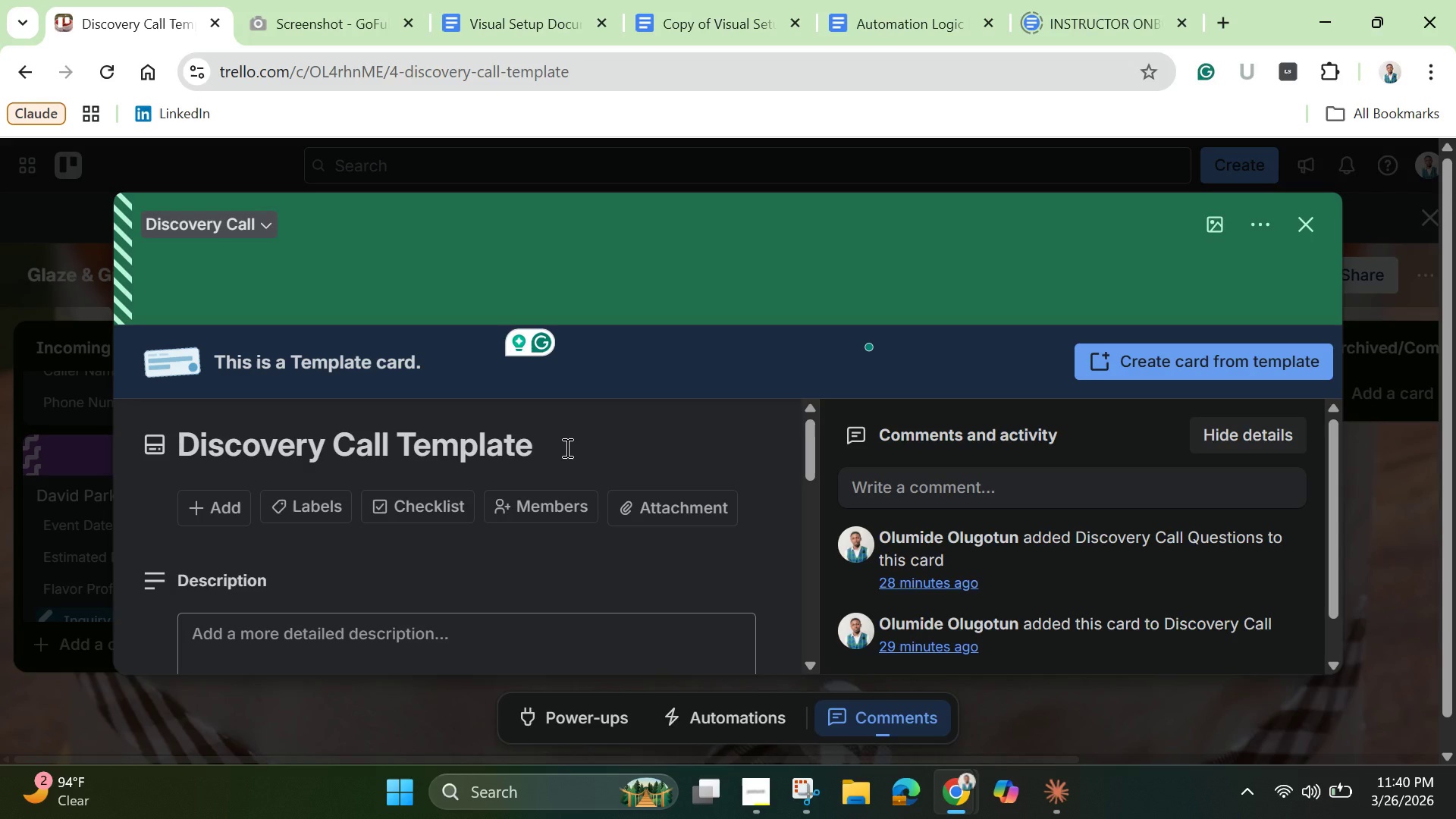 
scroll: coordinate [591, 484], scroll_direction: down, amount: 7.0
 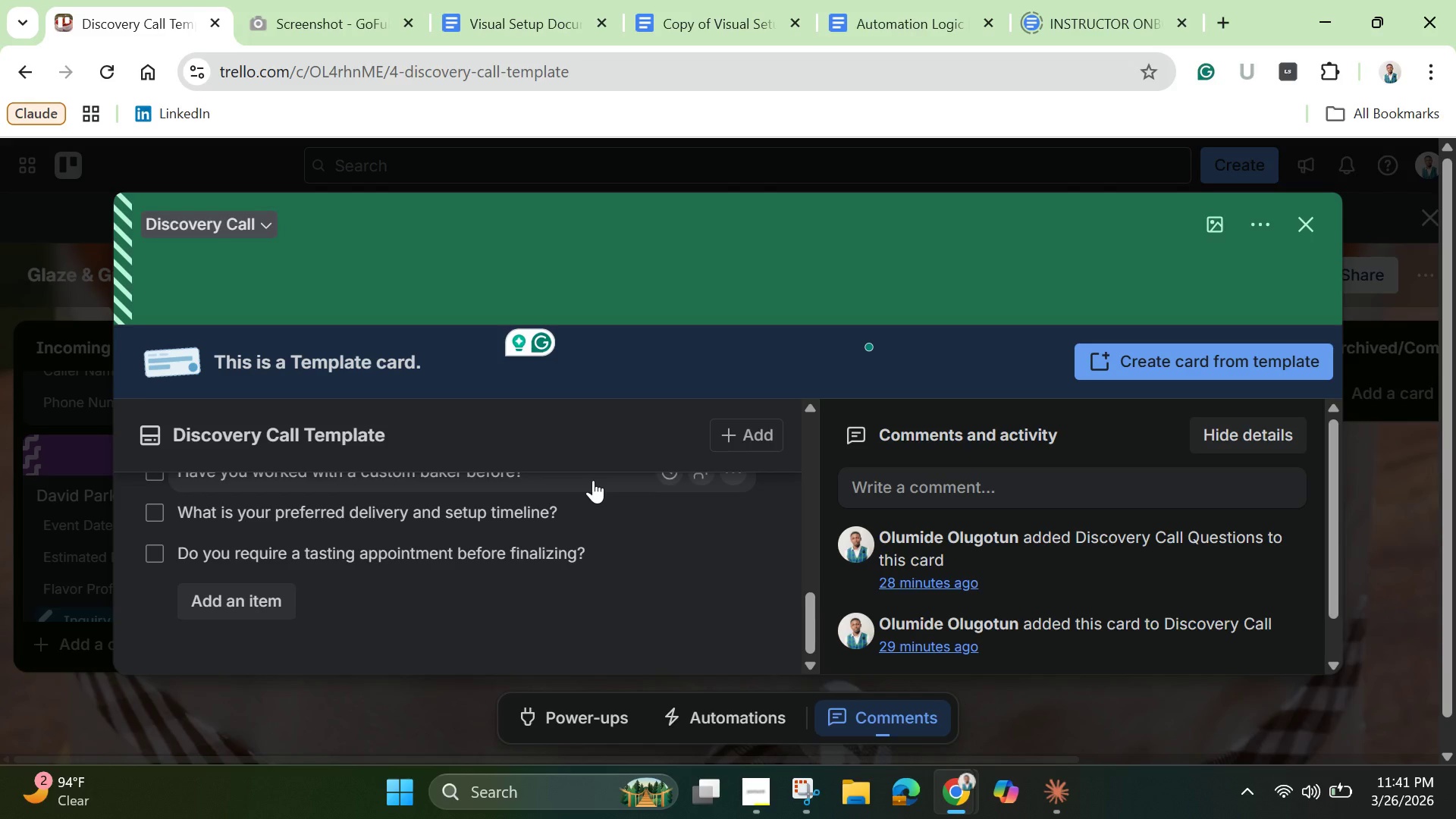 
wait(27.73)
 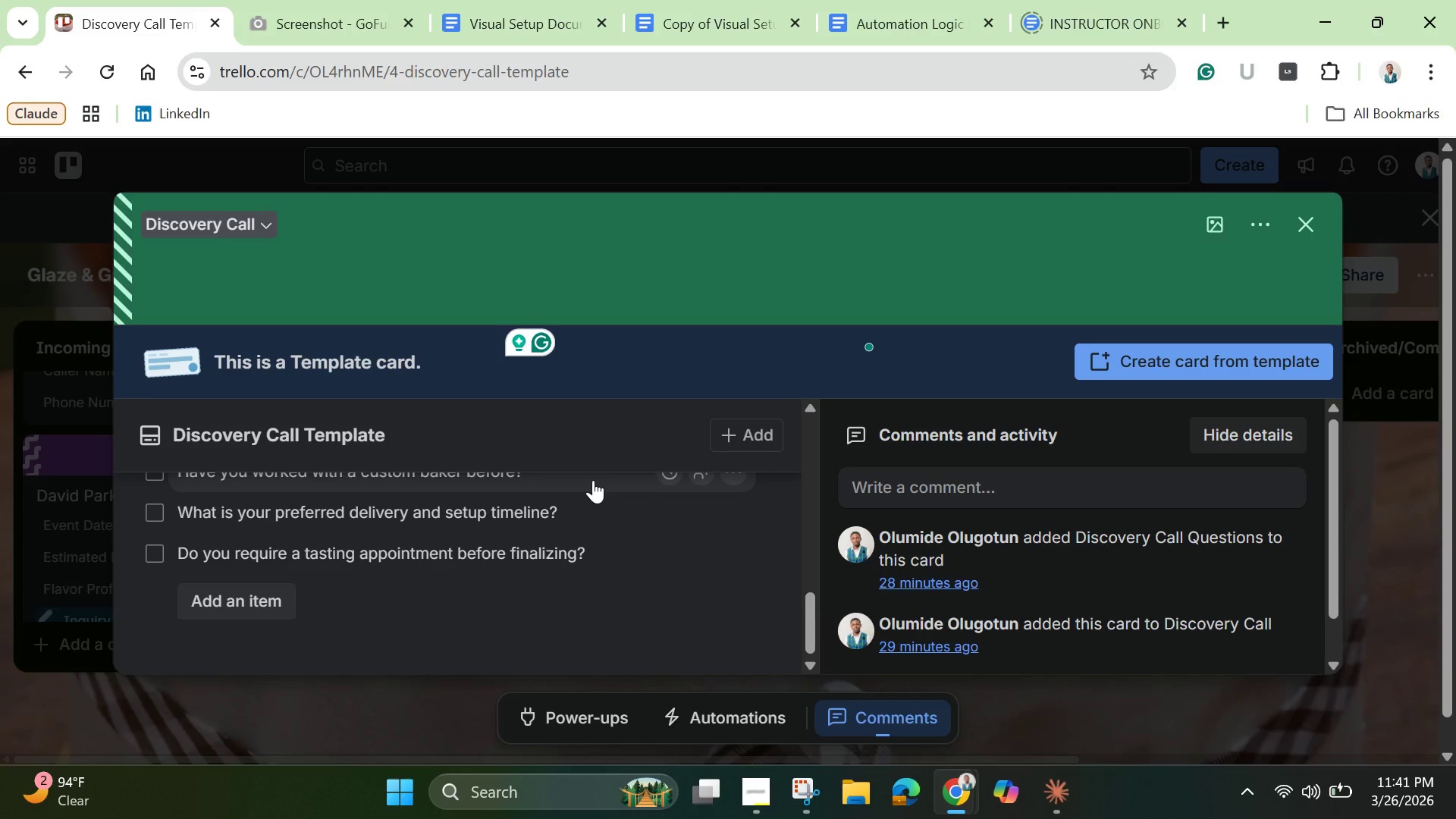 
left_click([1153, 353])
 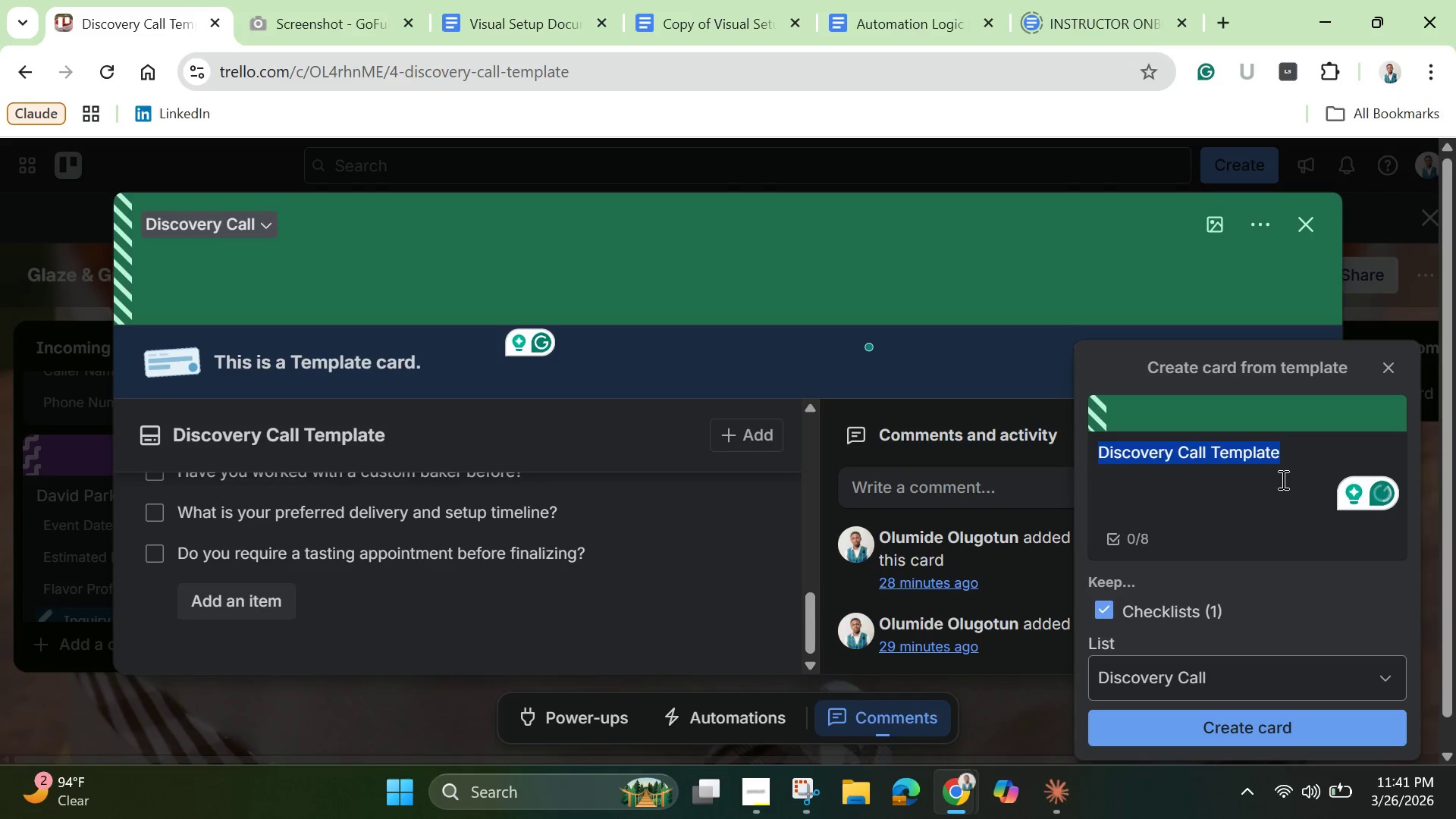 
key(Backspace)
type(L)
key(Backspace)
type(kather)
 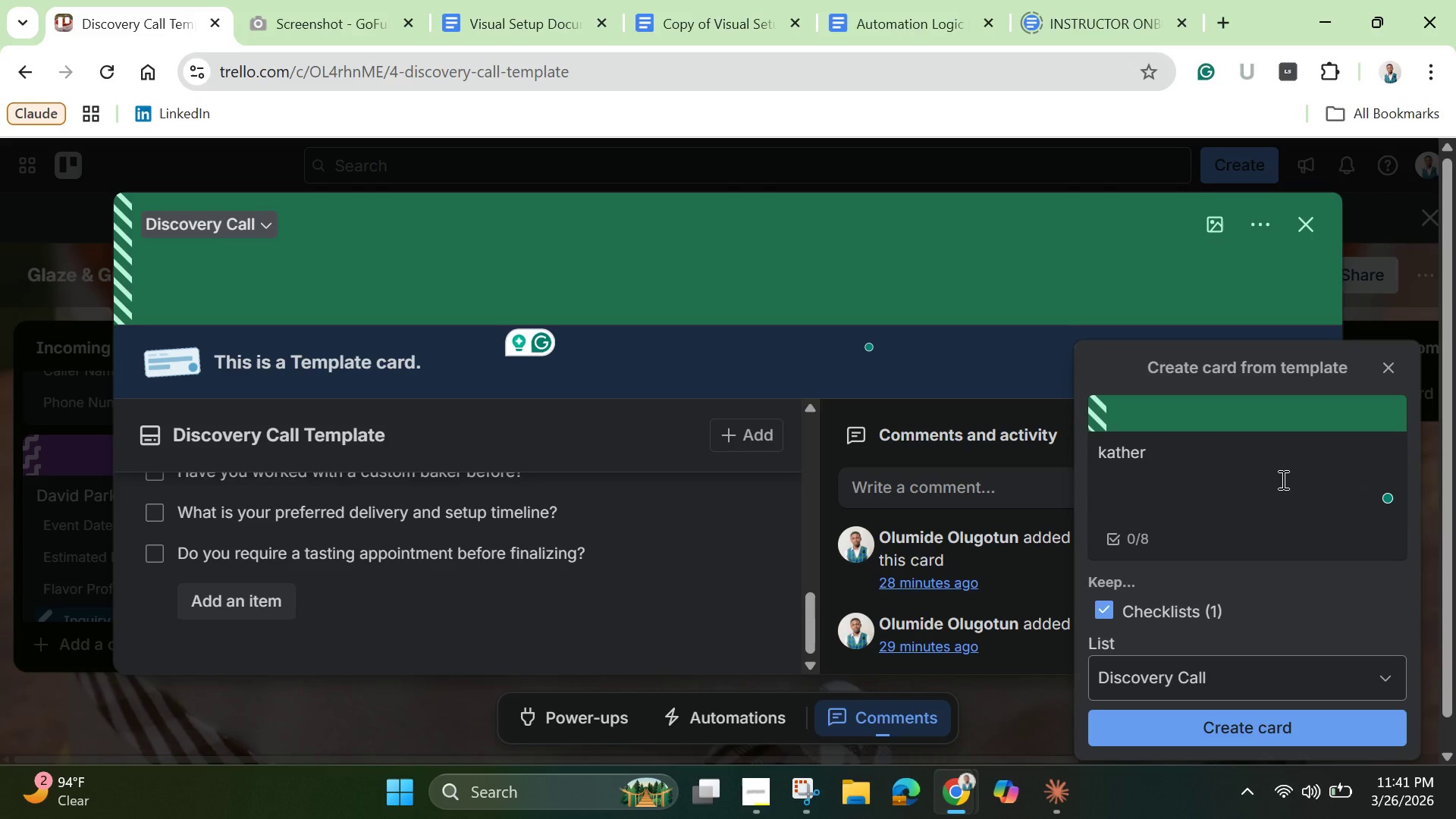 
wait(8.75)
 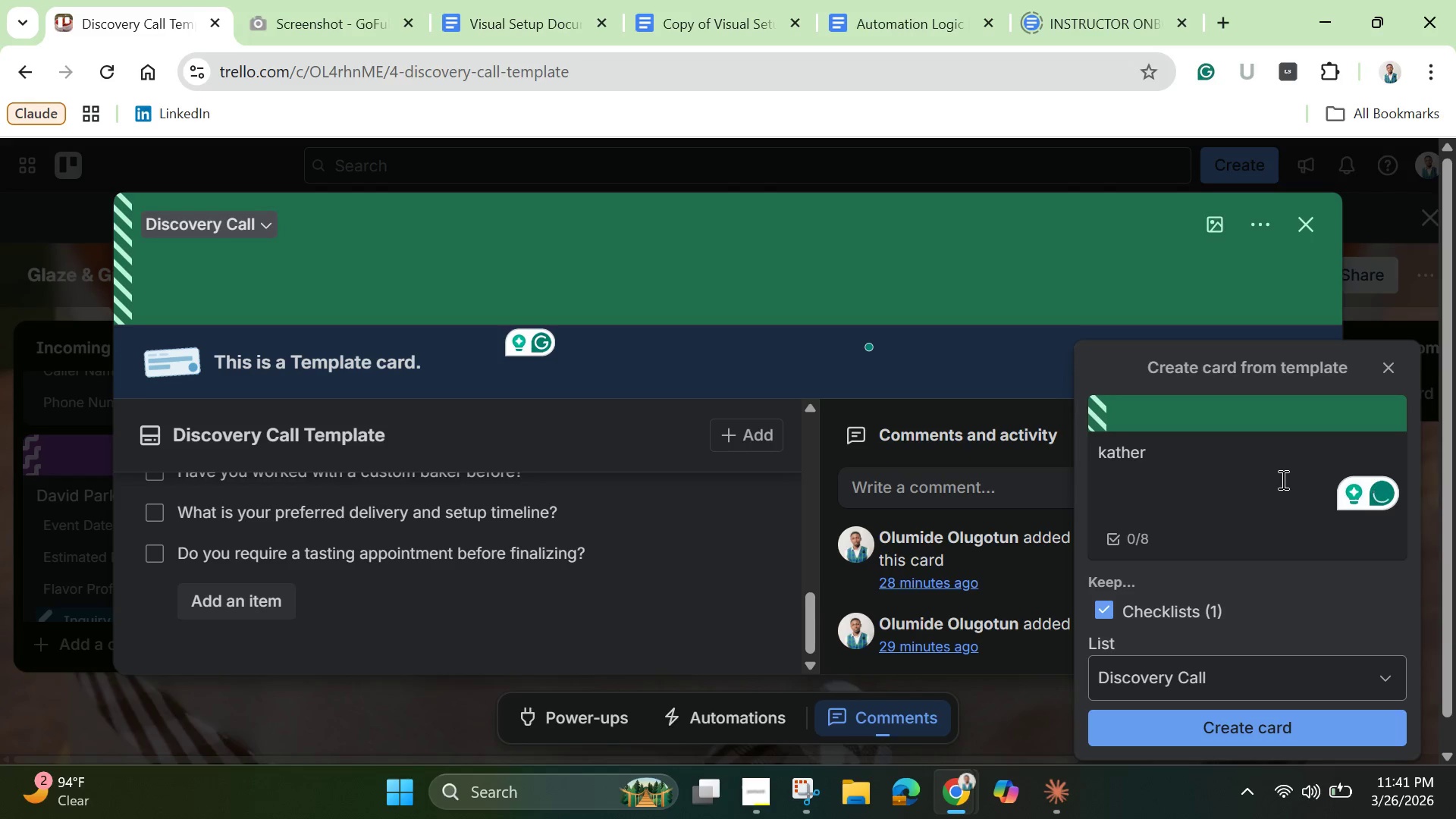 
type(ine JohnsonA[Delete])
key(Backspace)
 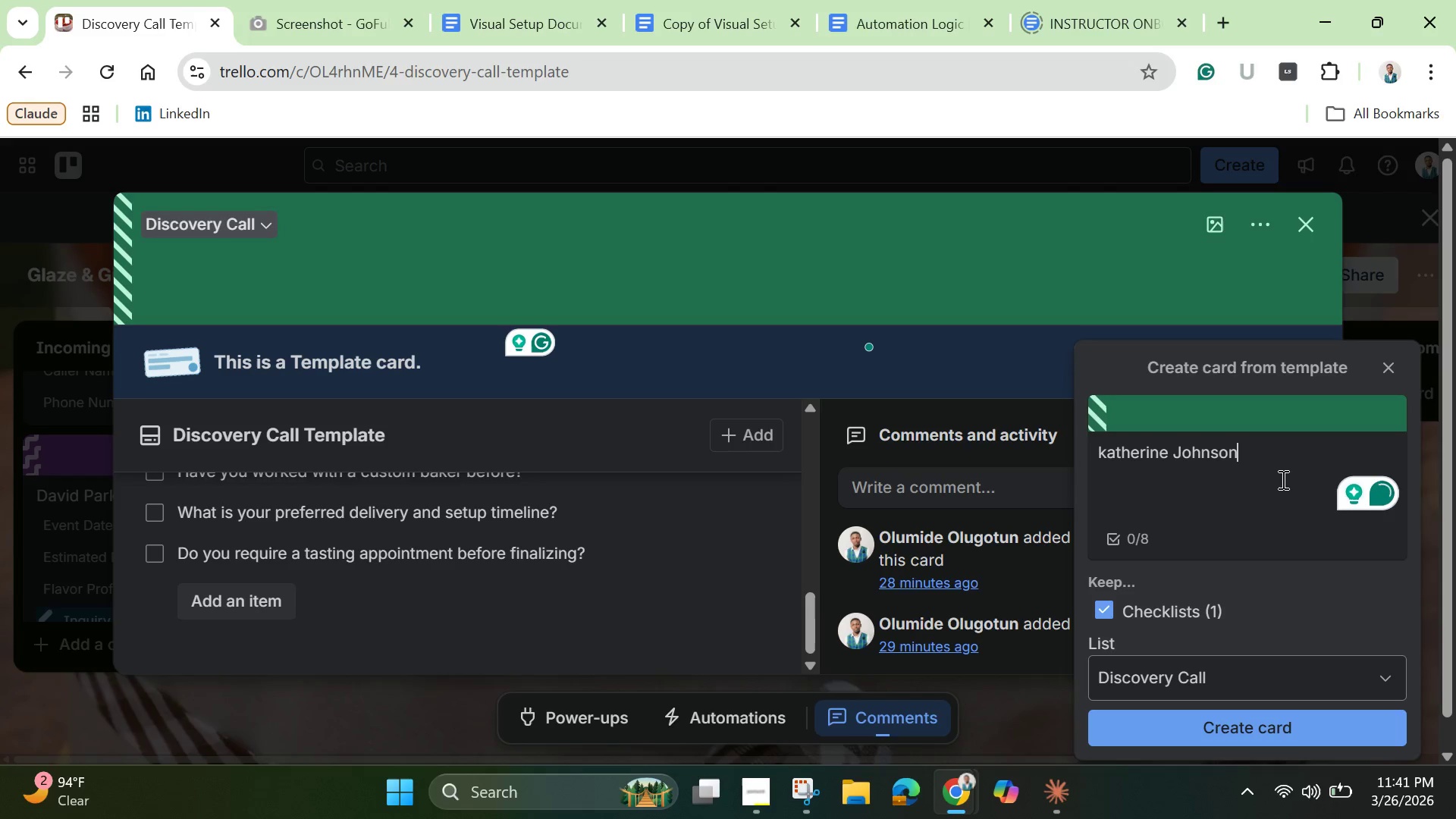 
key(Control+A)
 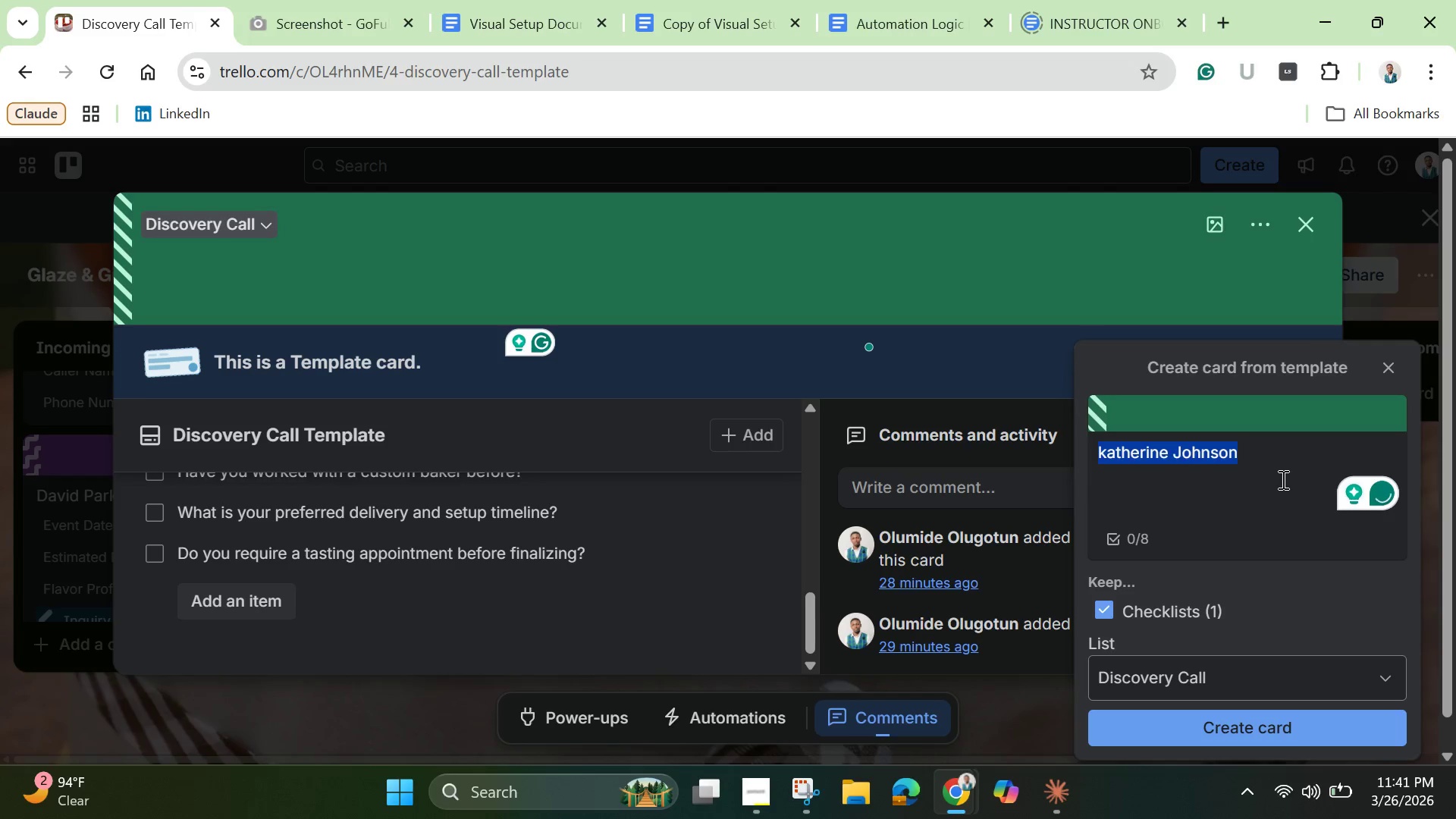 
key(Control+C)
 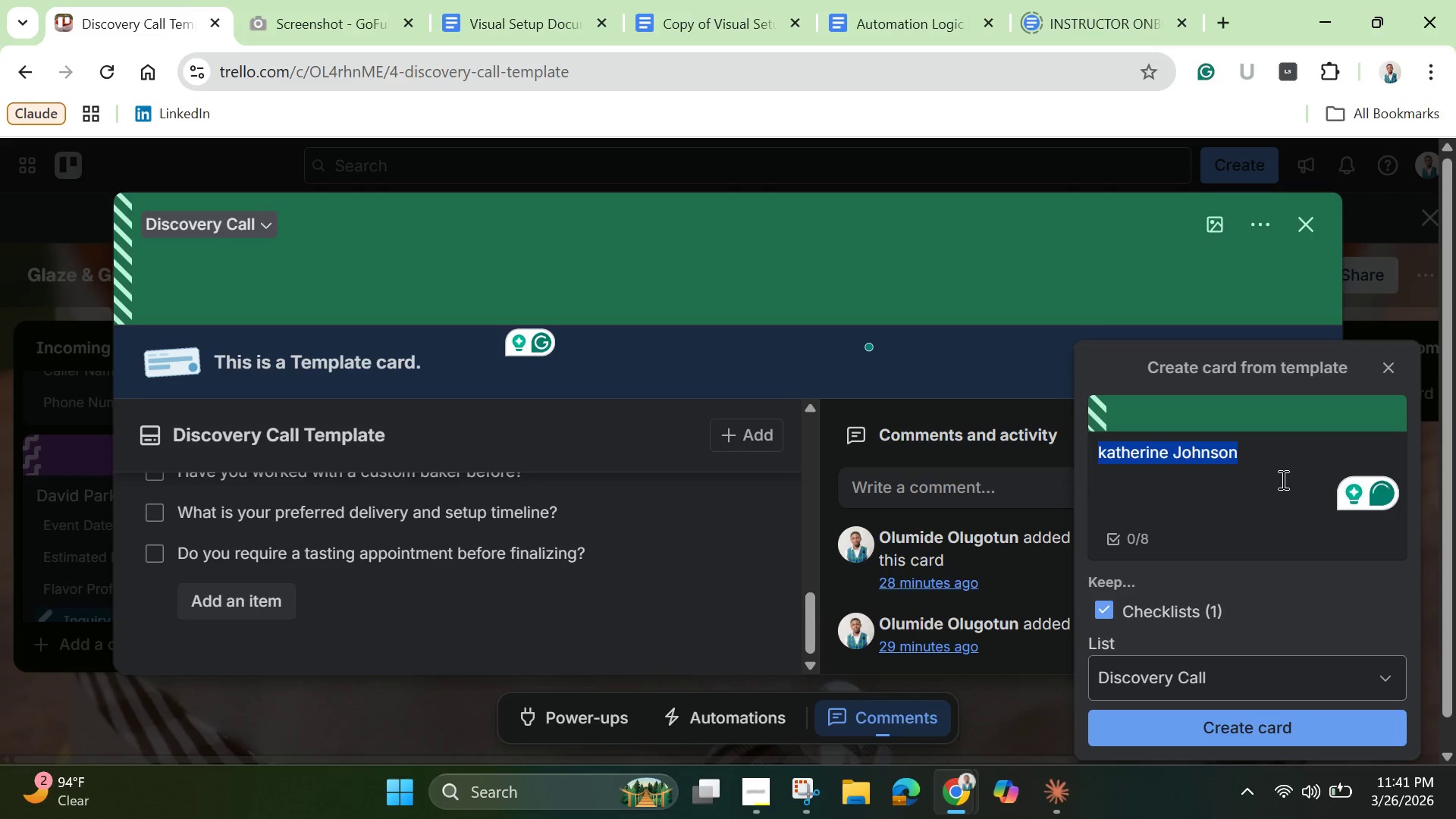 
scroll: coordinate [1282, 483], scroll_direction: down, amount: 1.0
 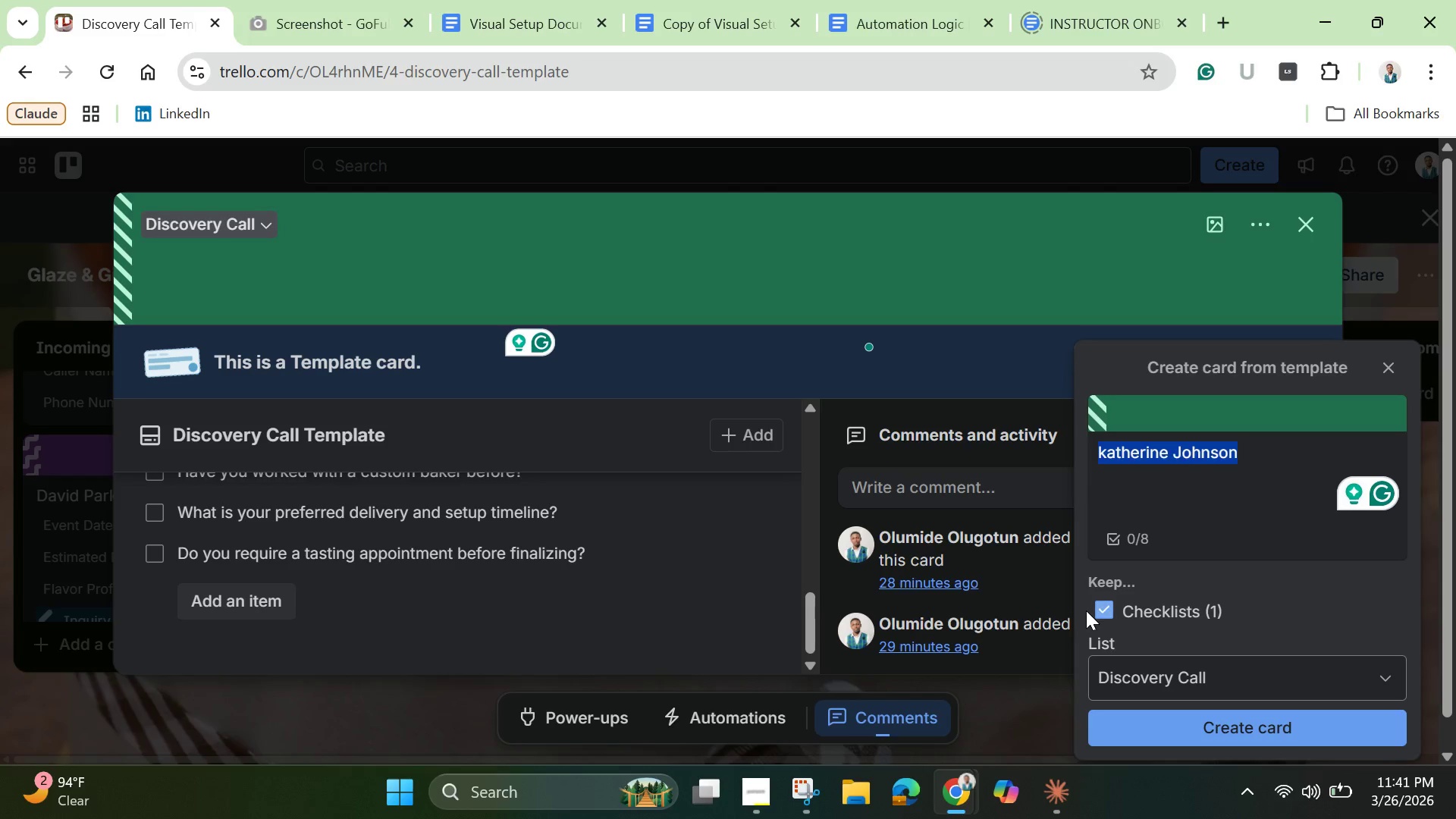 
left_click([1109, 611])
 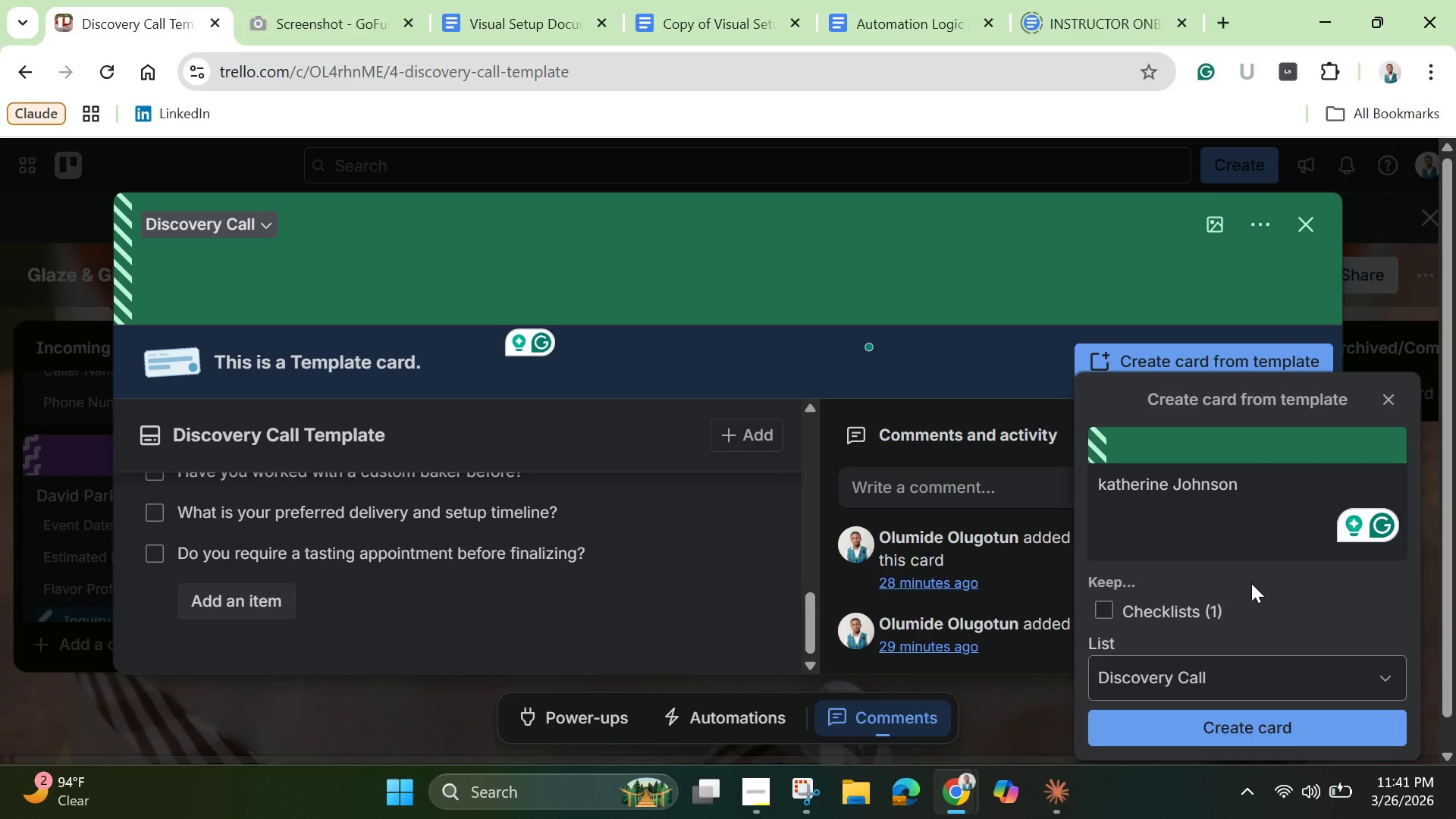 
scroll: coordinate [1253, 601], scroll_direction: down, amount: 4.0
 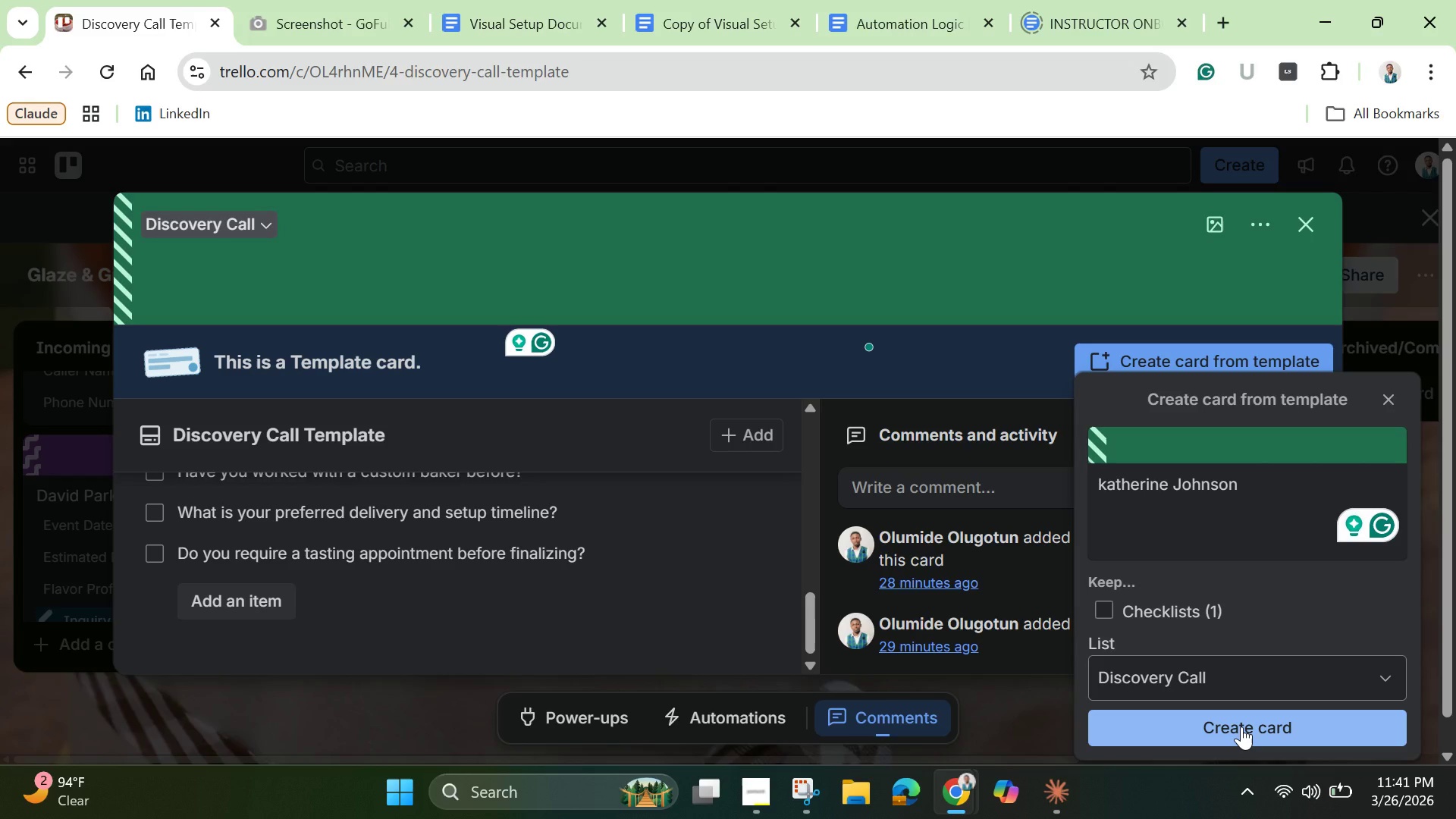 
left_click([1241, 726])
 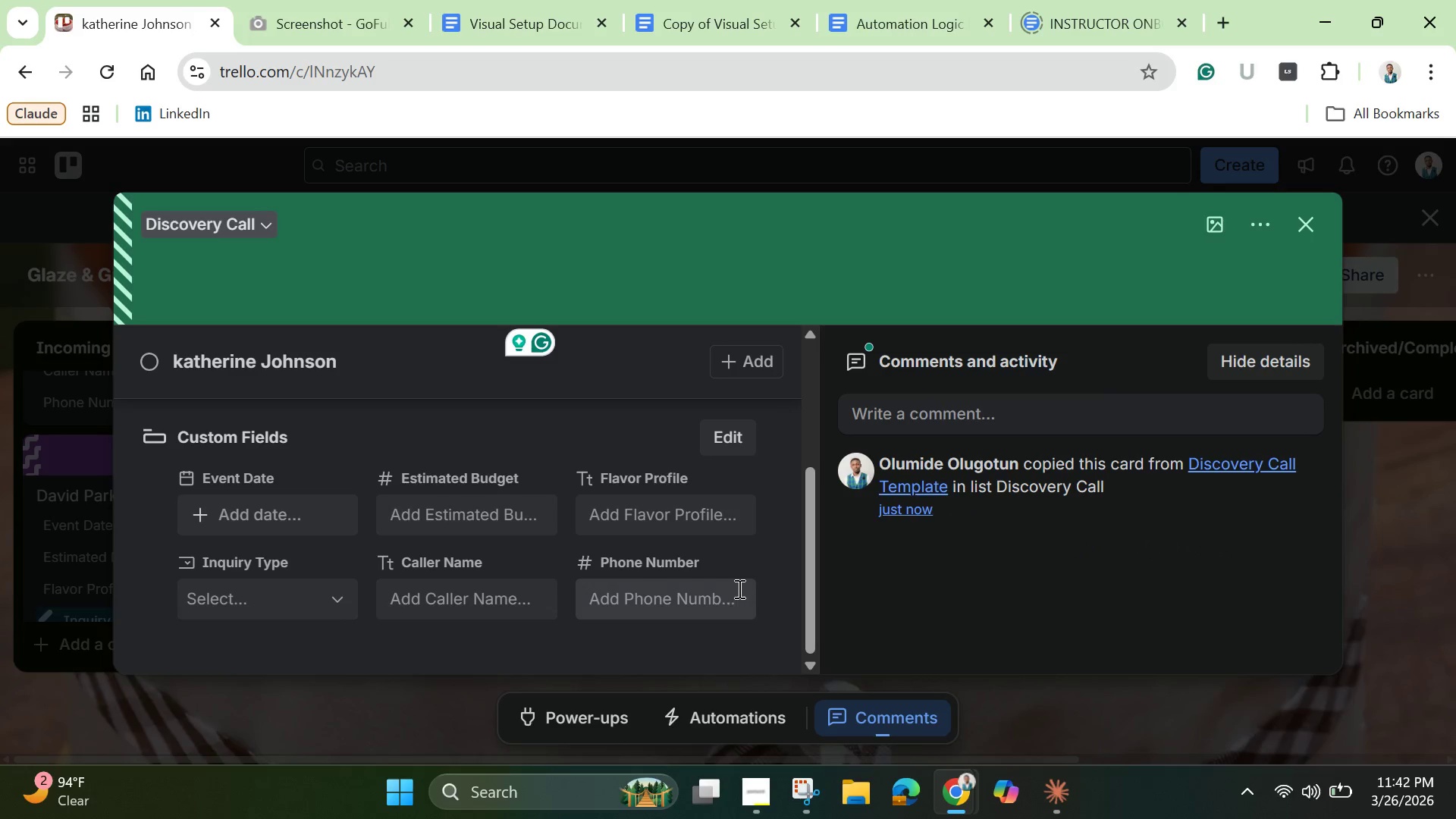 
scroll: coordinate [727, 557], scroll_direction: up, amount: 4.0
 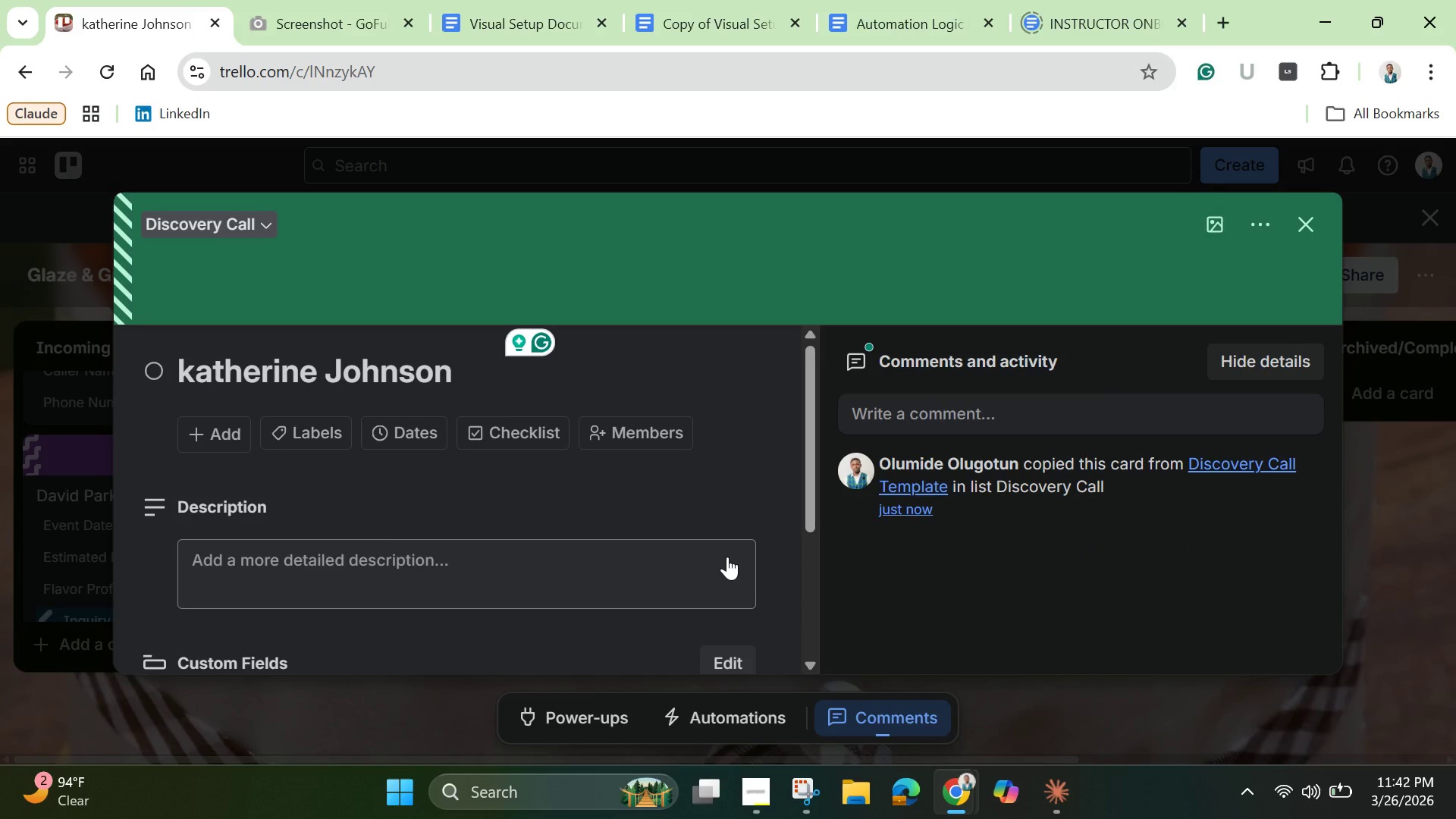 
scroll: coordinate [727, 557], scroll_direction: down, amount: 3.0
 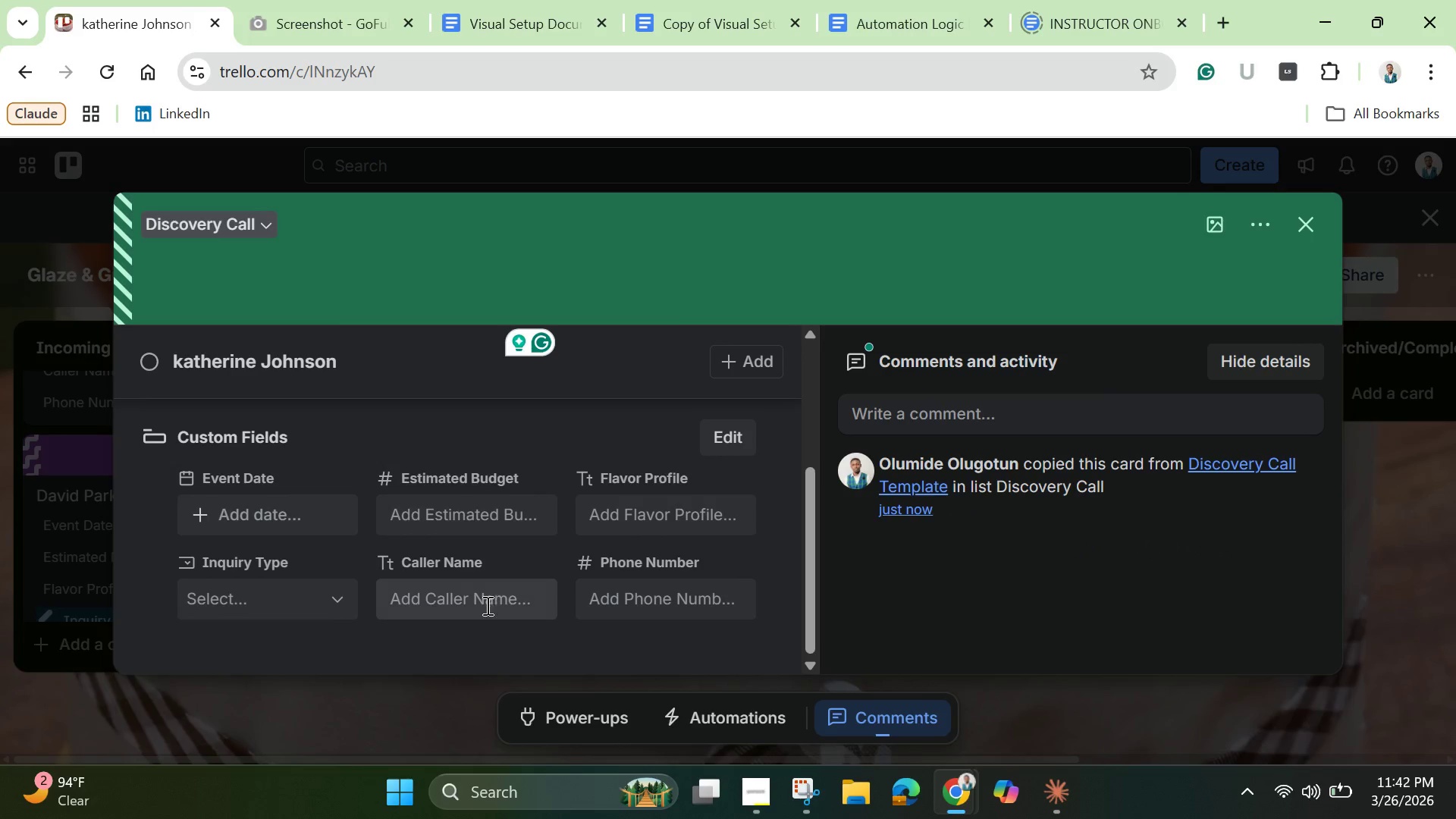 
left_click([483, 607])
 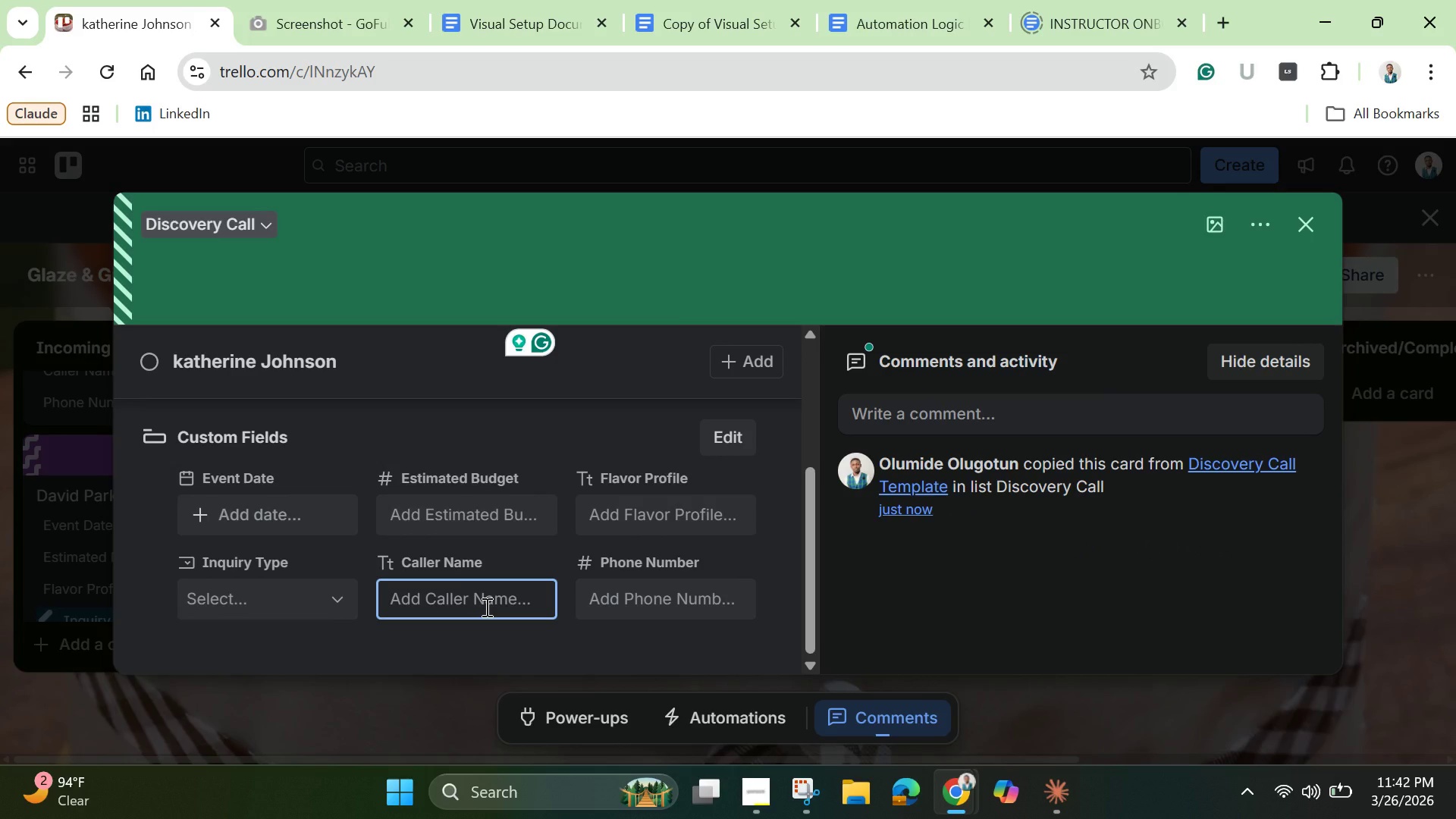 
key(Control+V)
 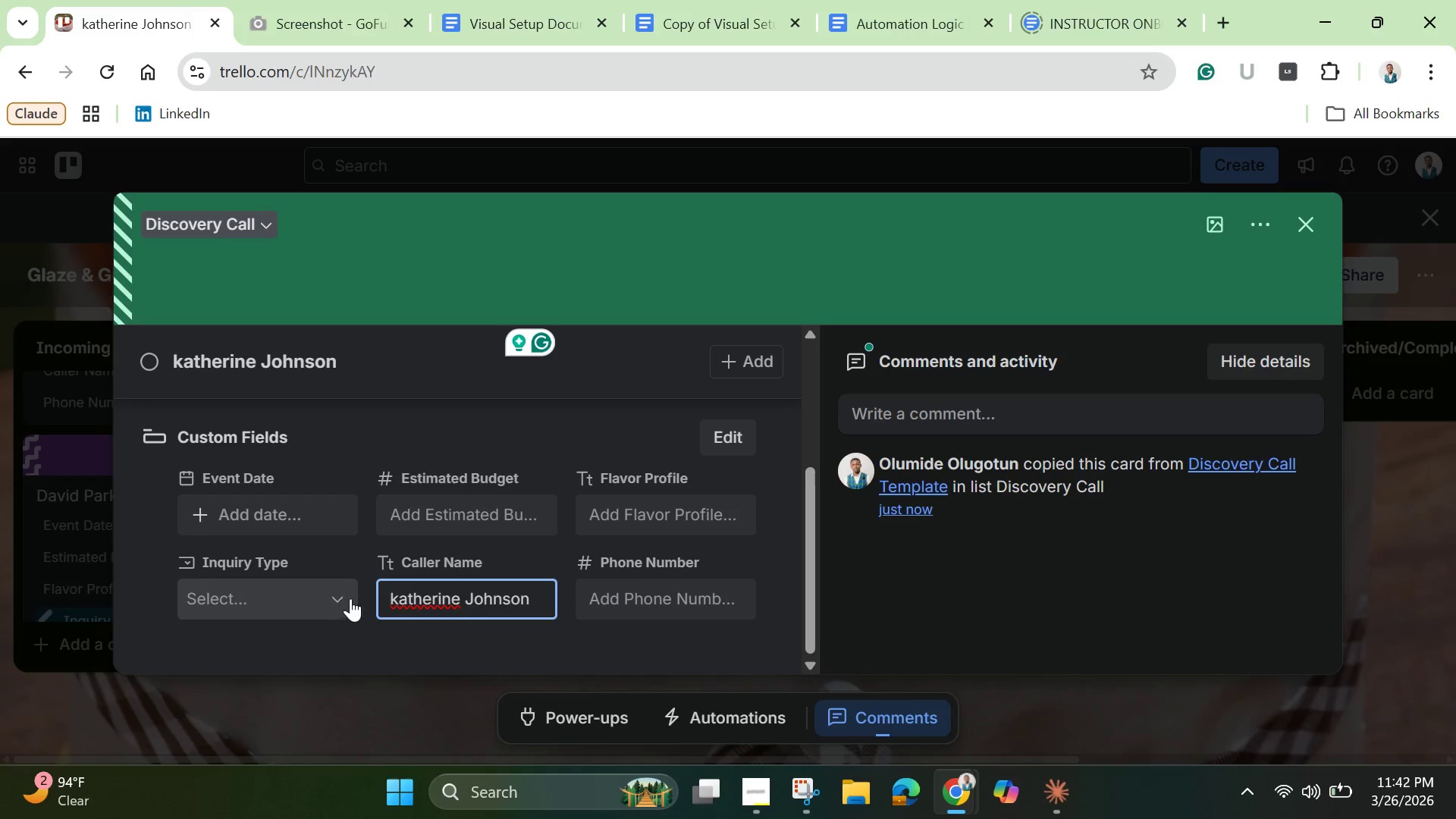 
left_click([404, 592])
 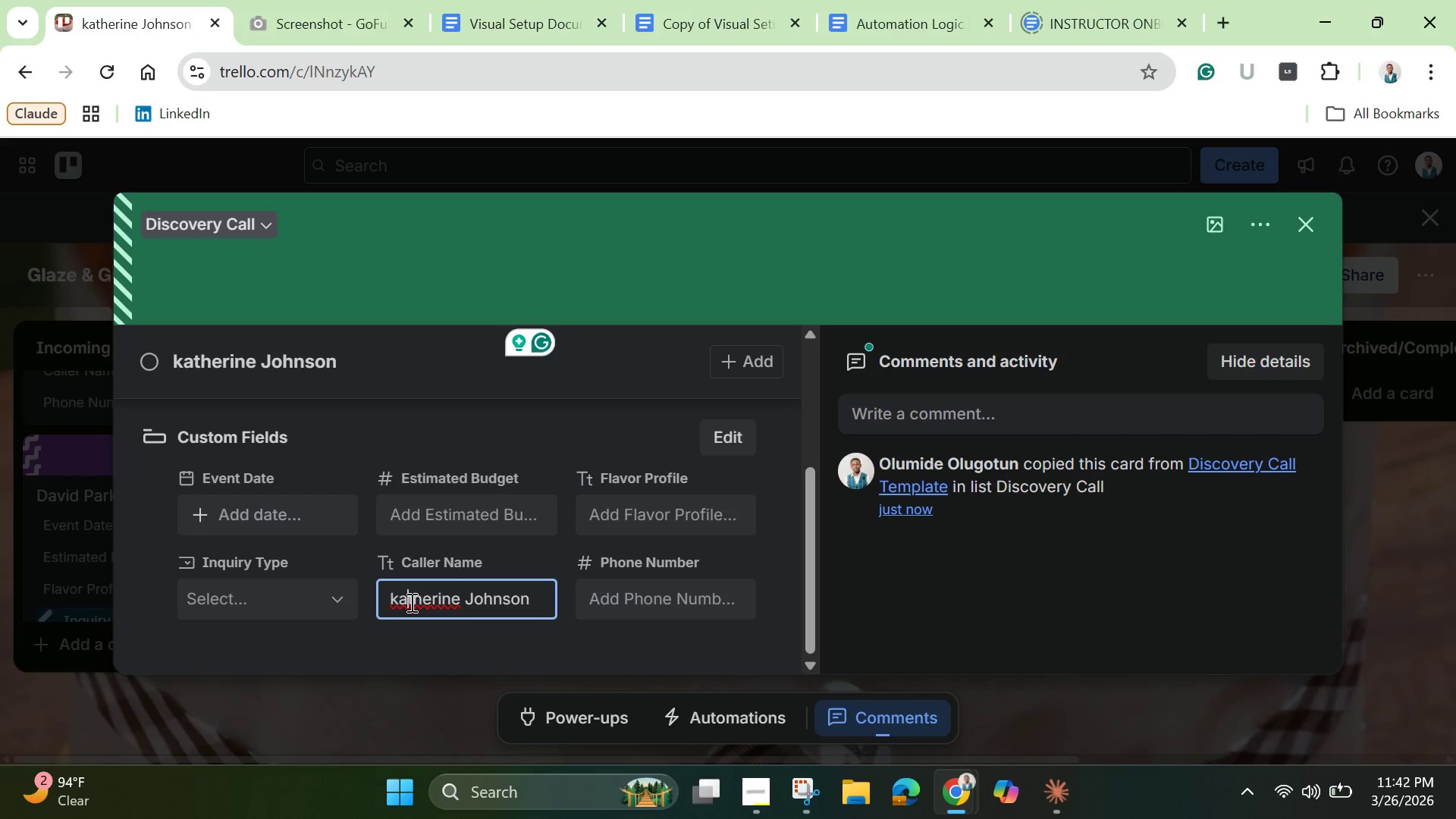 
right_click([410, 602])
 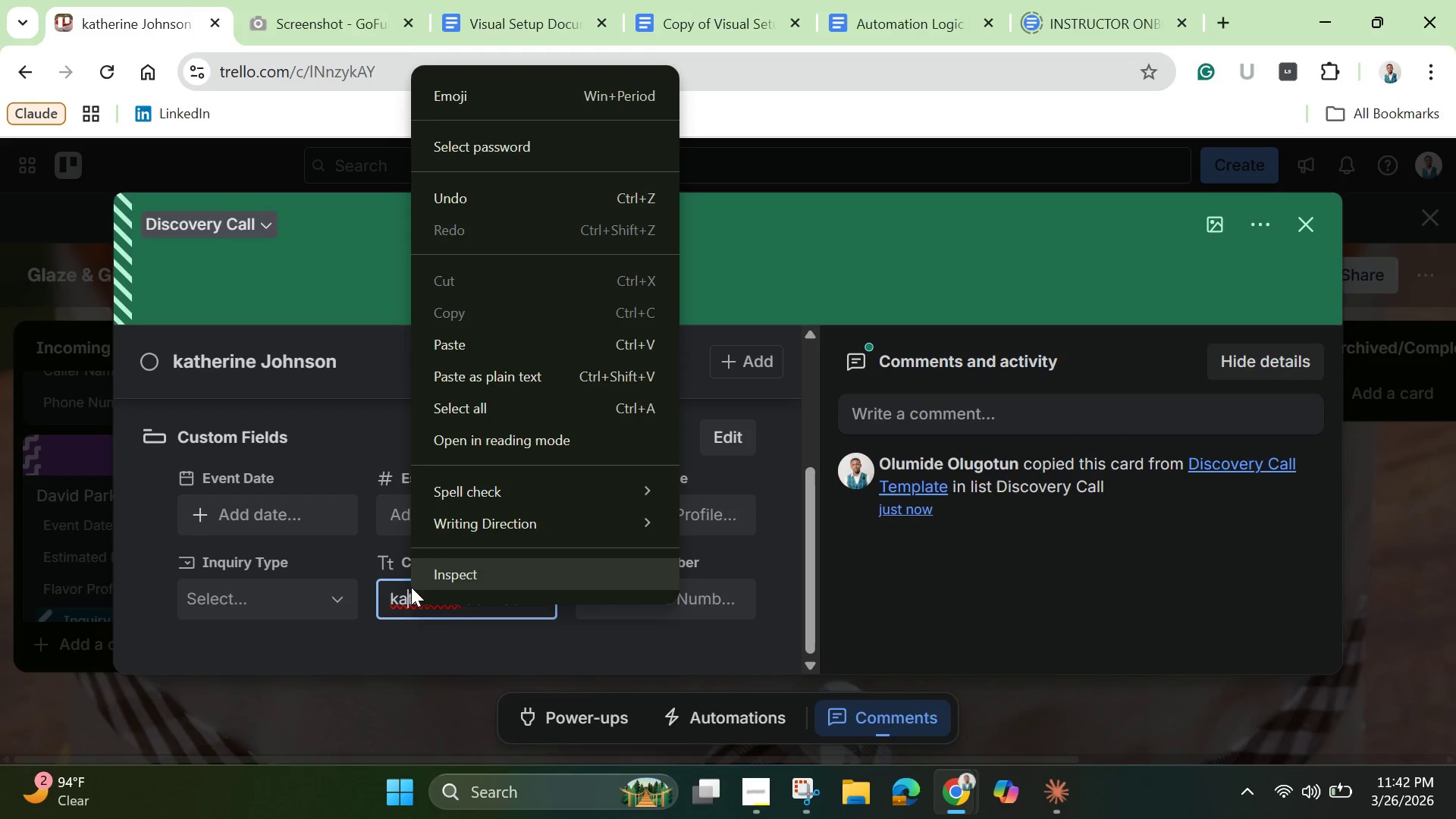 
left_click([401, 585])
 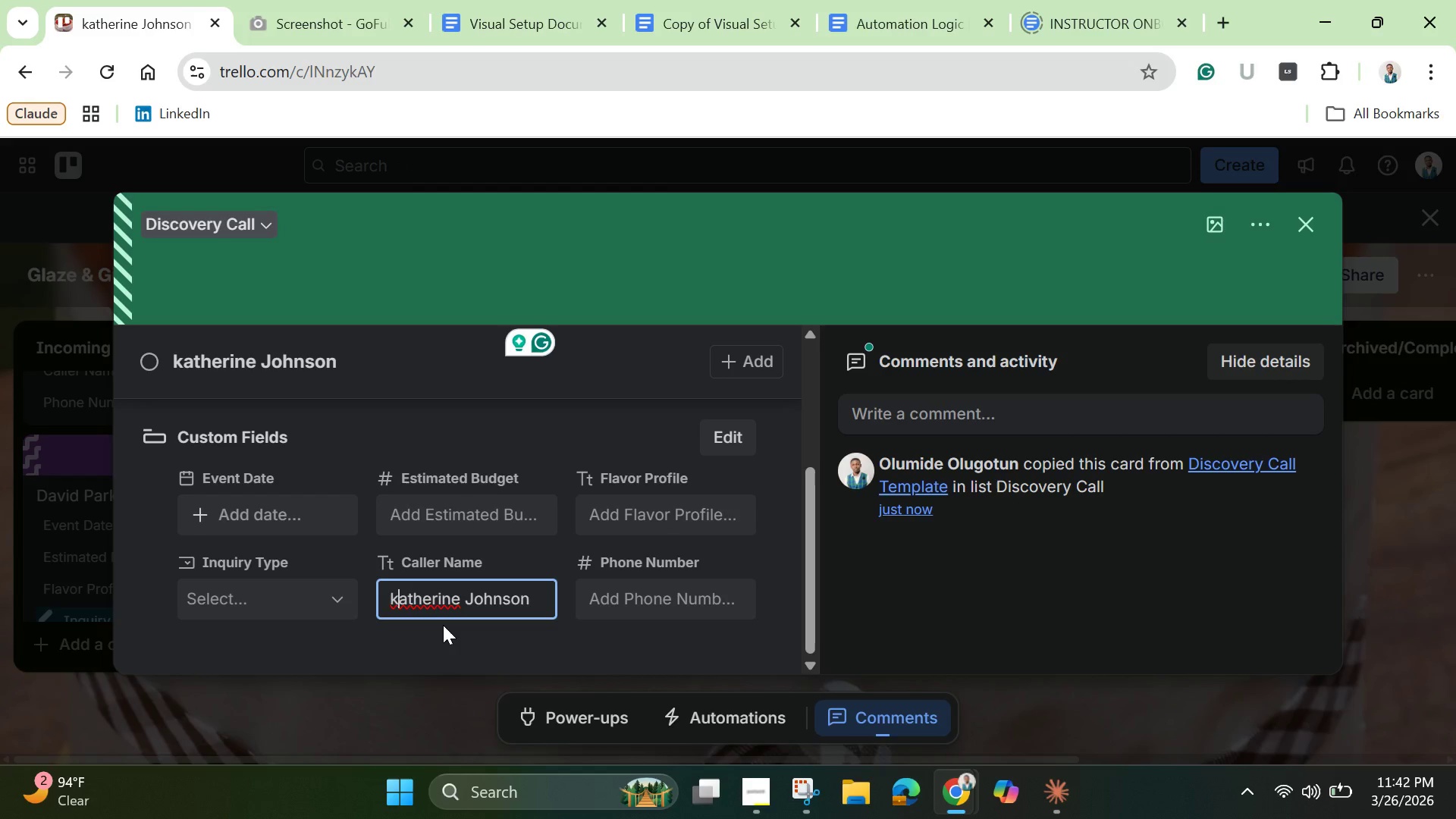 
wait(5.5)
 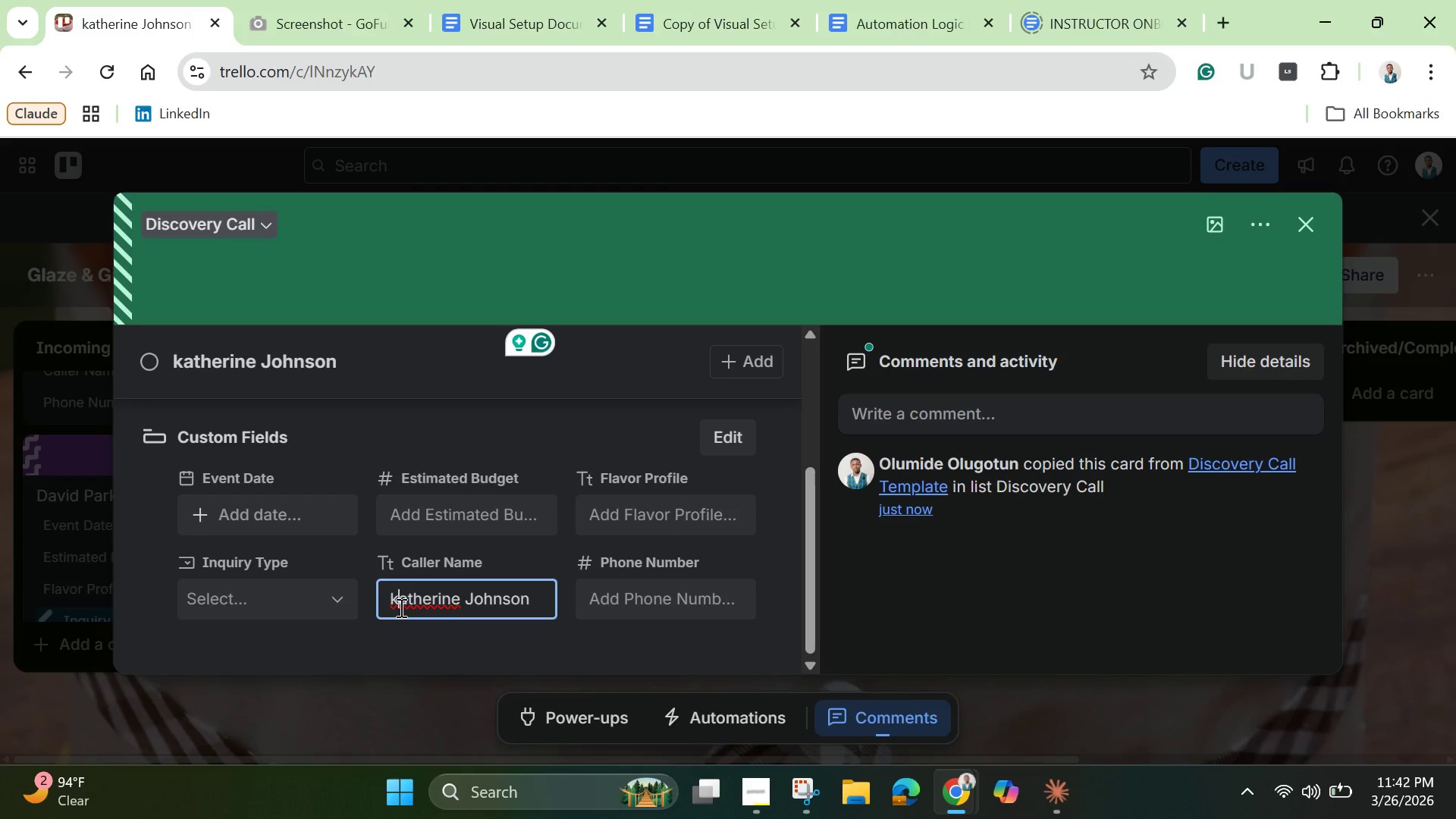 
key(Backspace)
 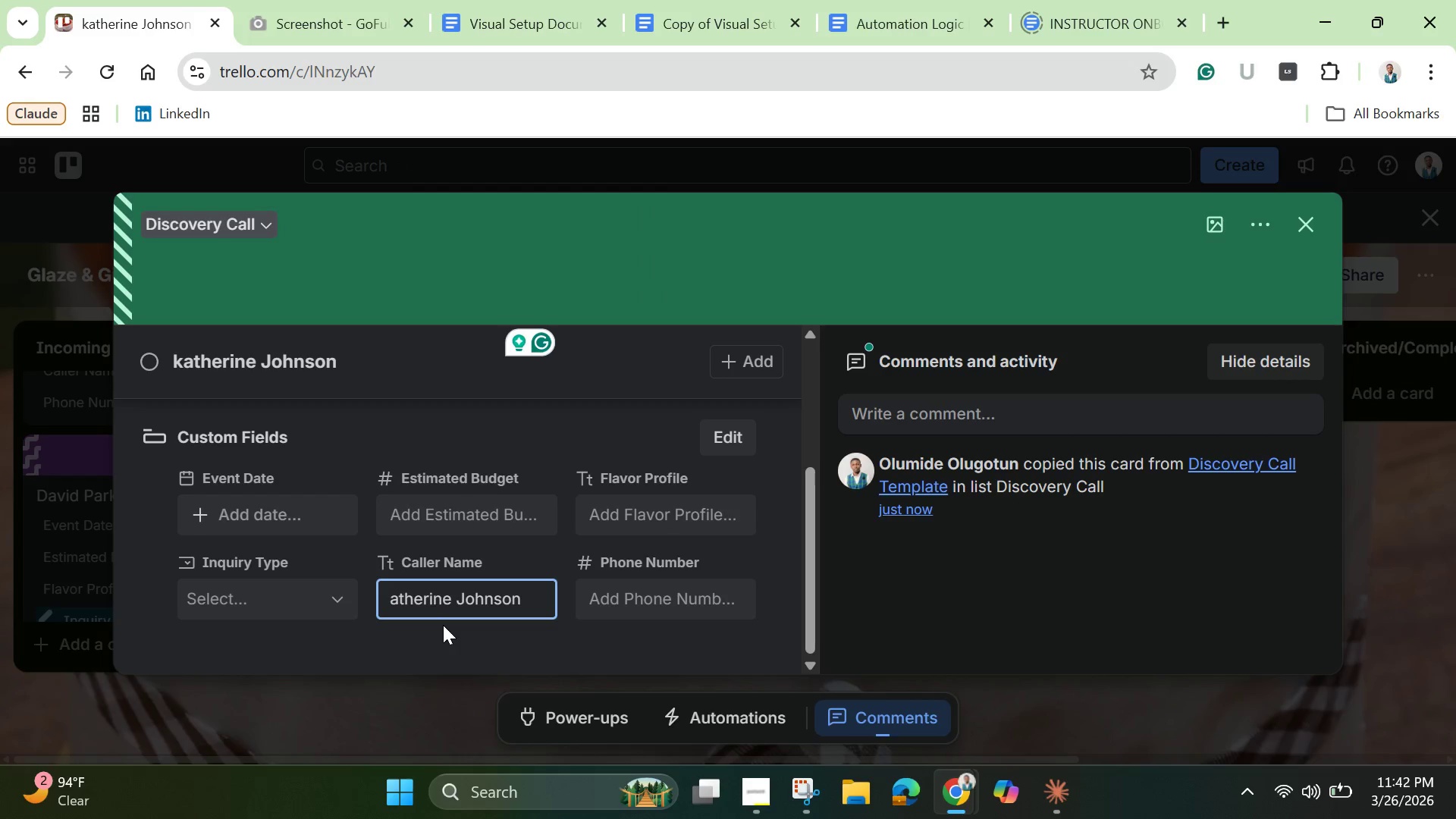 
key(Shift+K)
 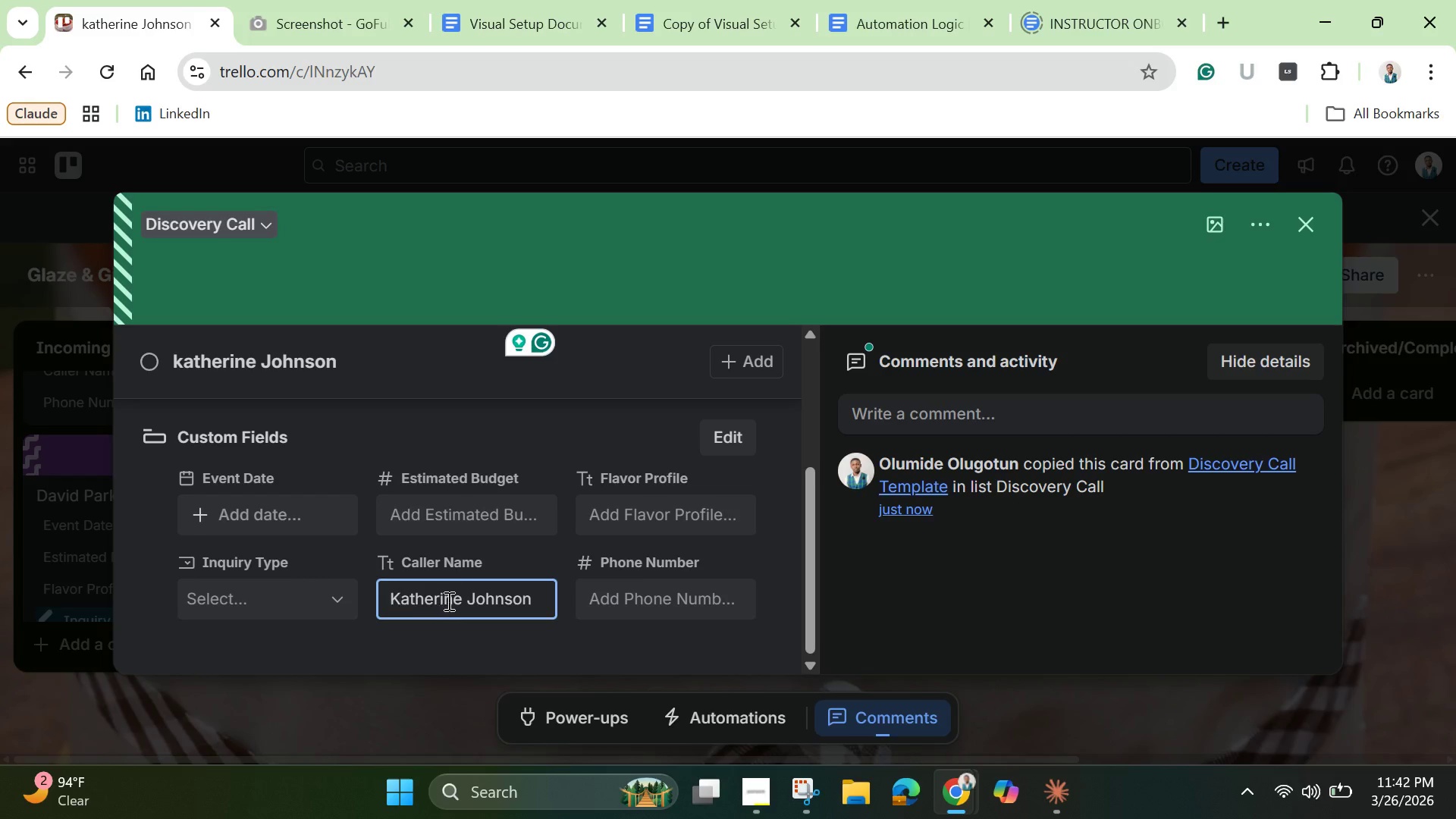 
left_click([465, 583])
 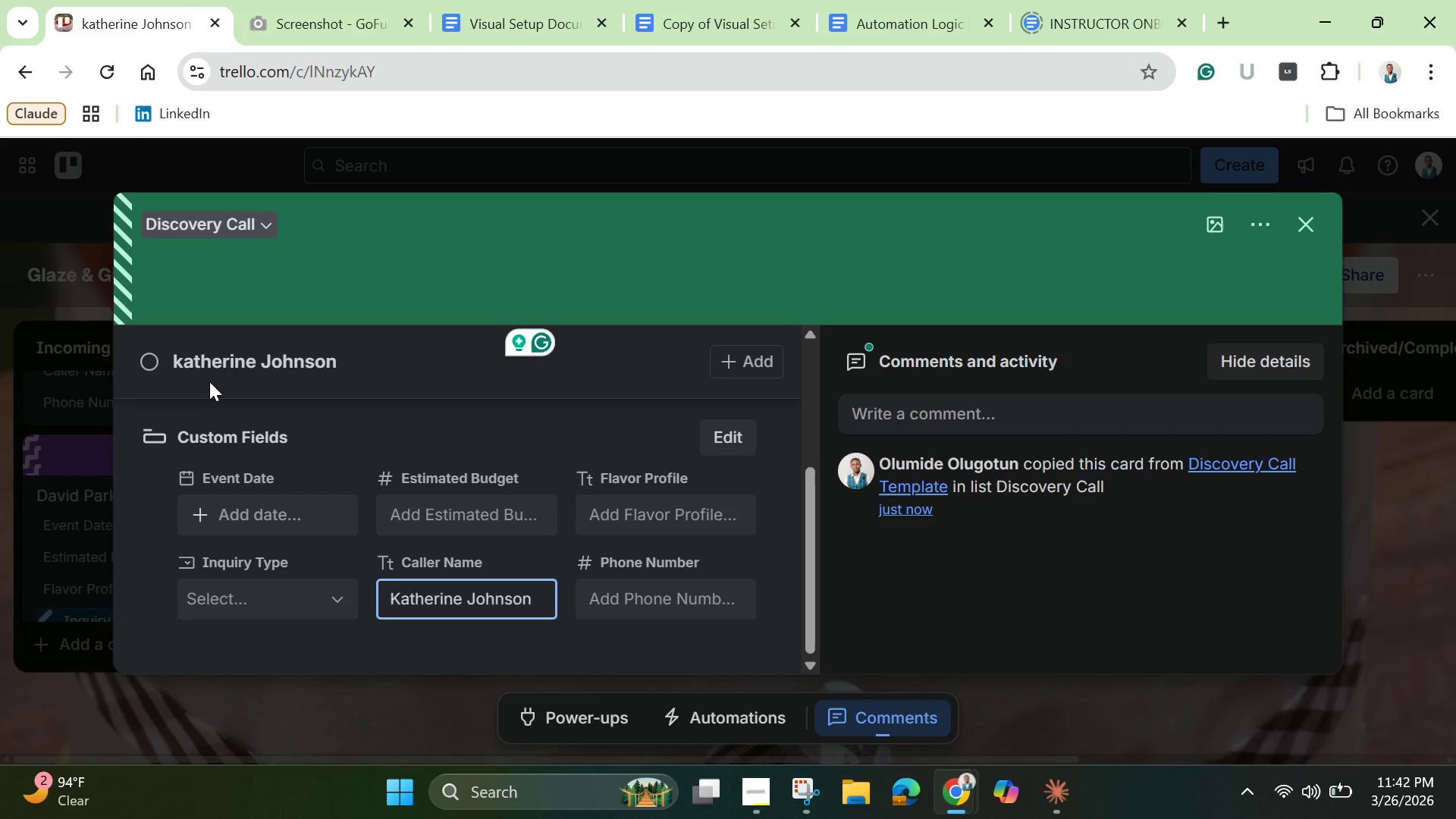 
left_click([187, 359])
 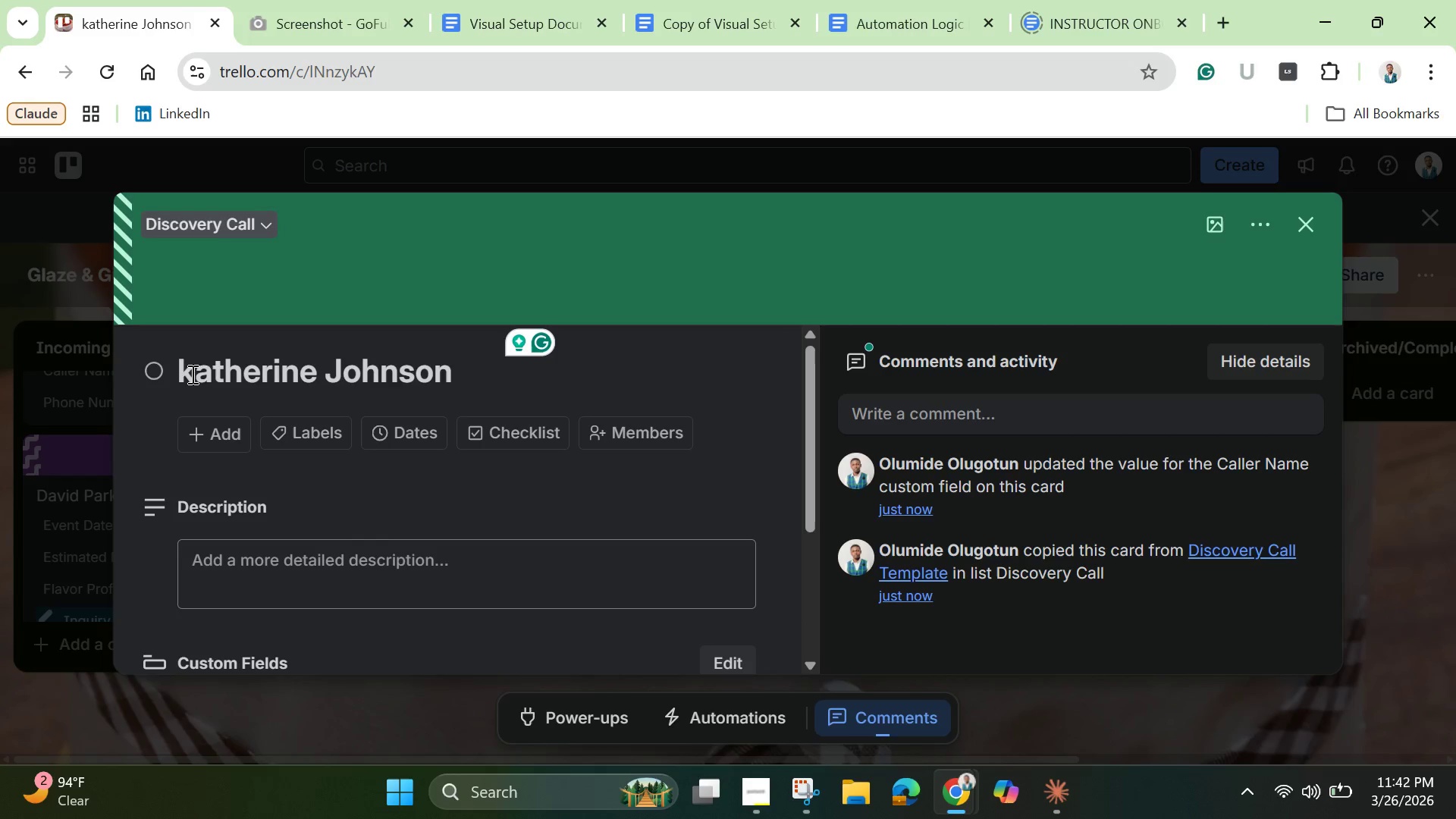 
left_click([196, 371])
 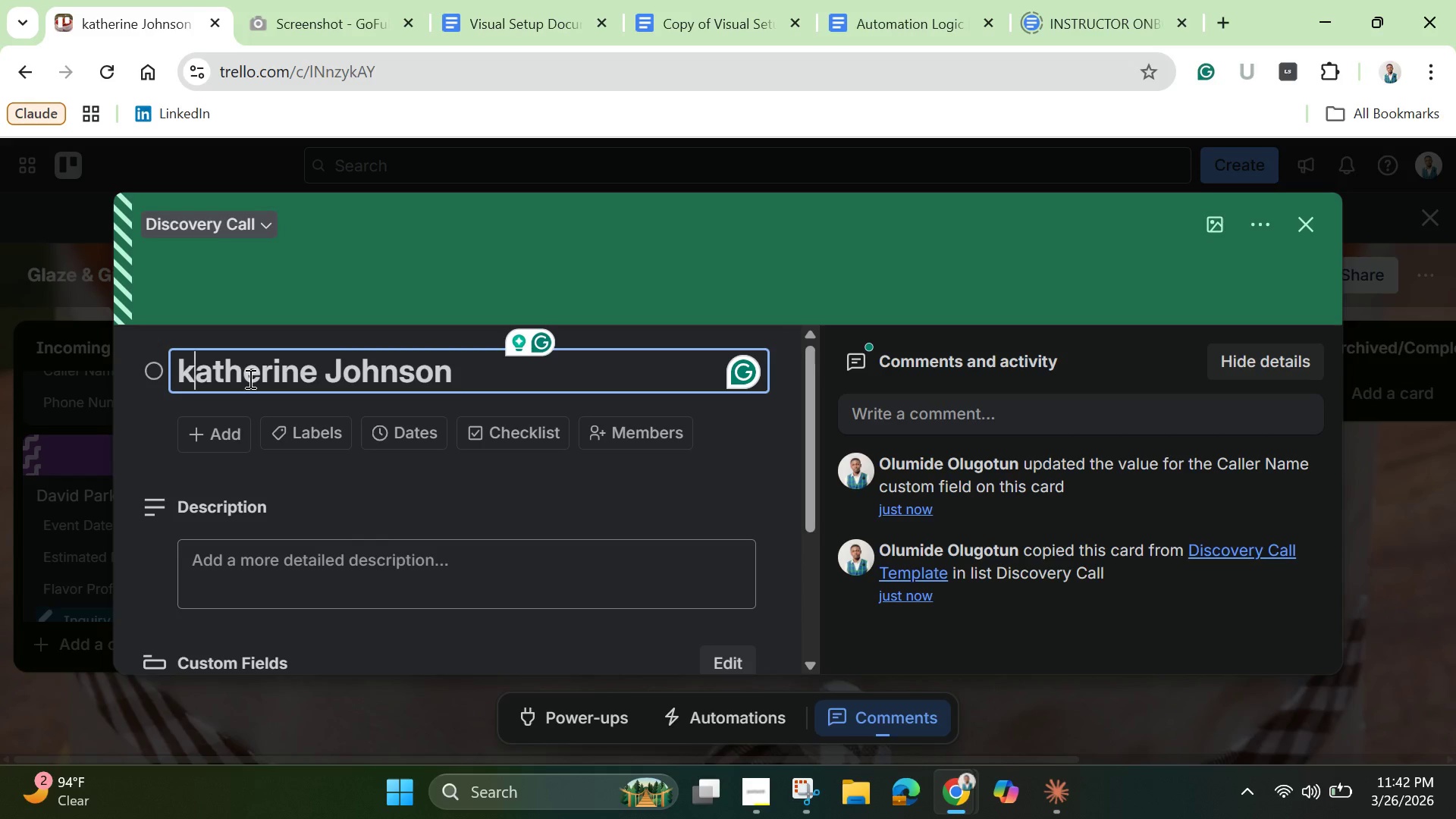 
key(Backspace)
 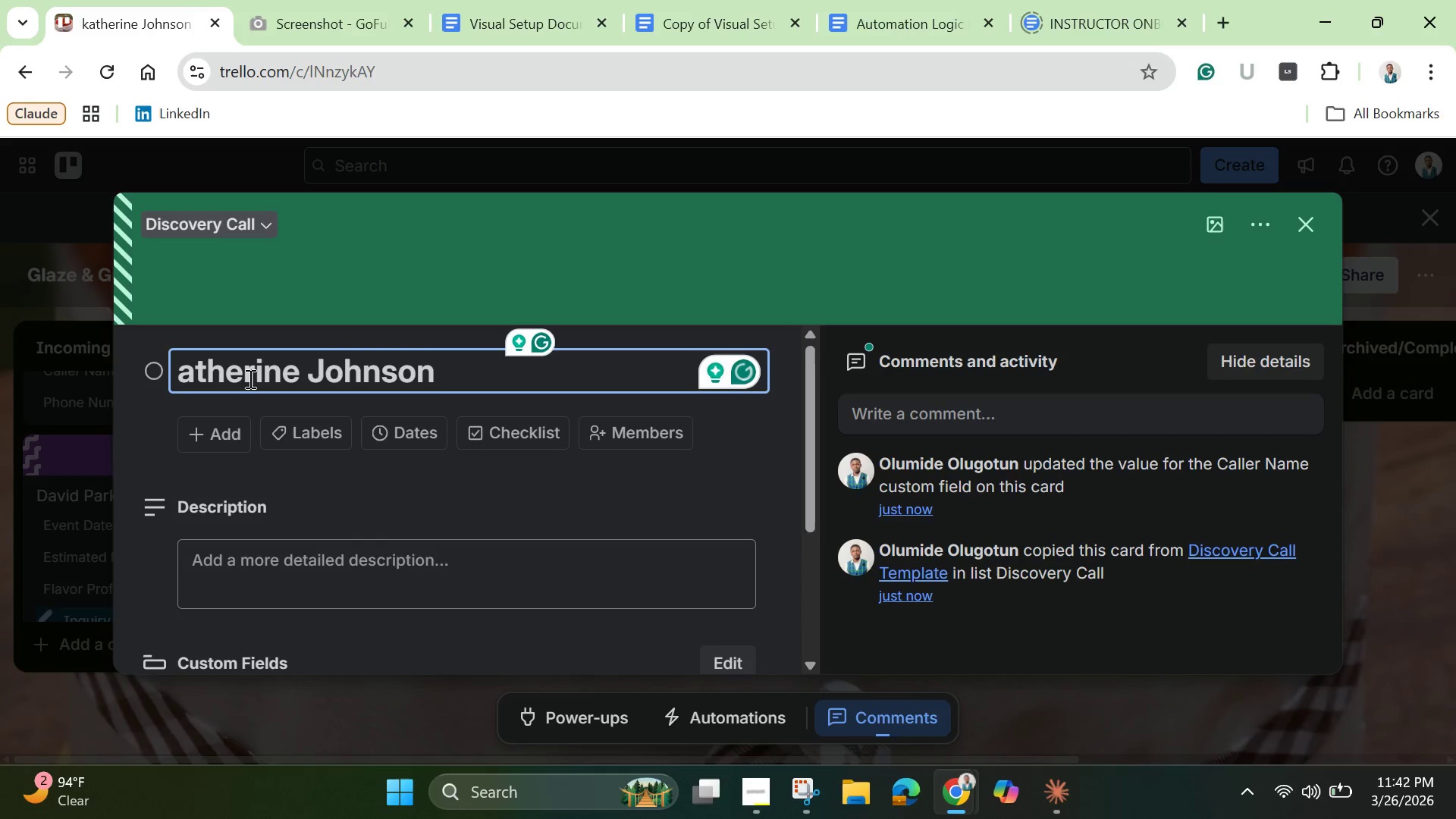 
key(Shift+K)
 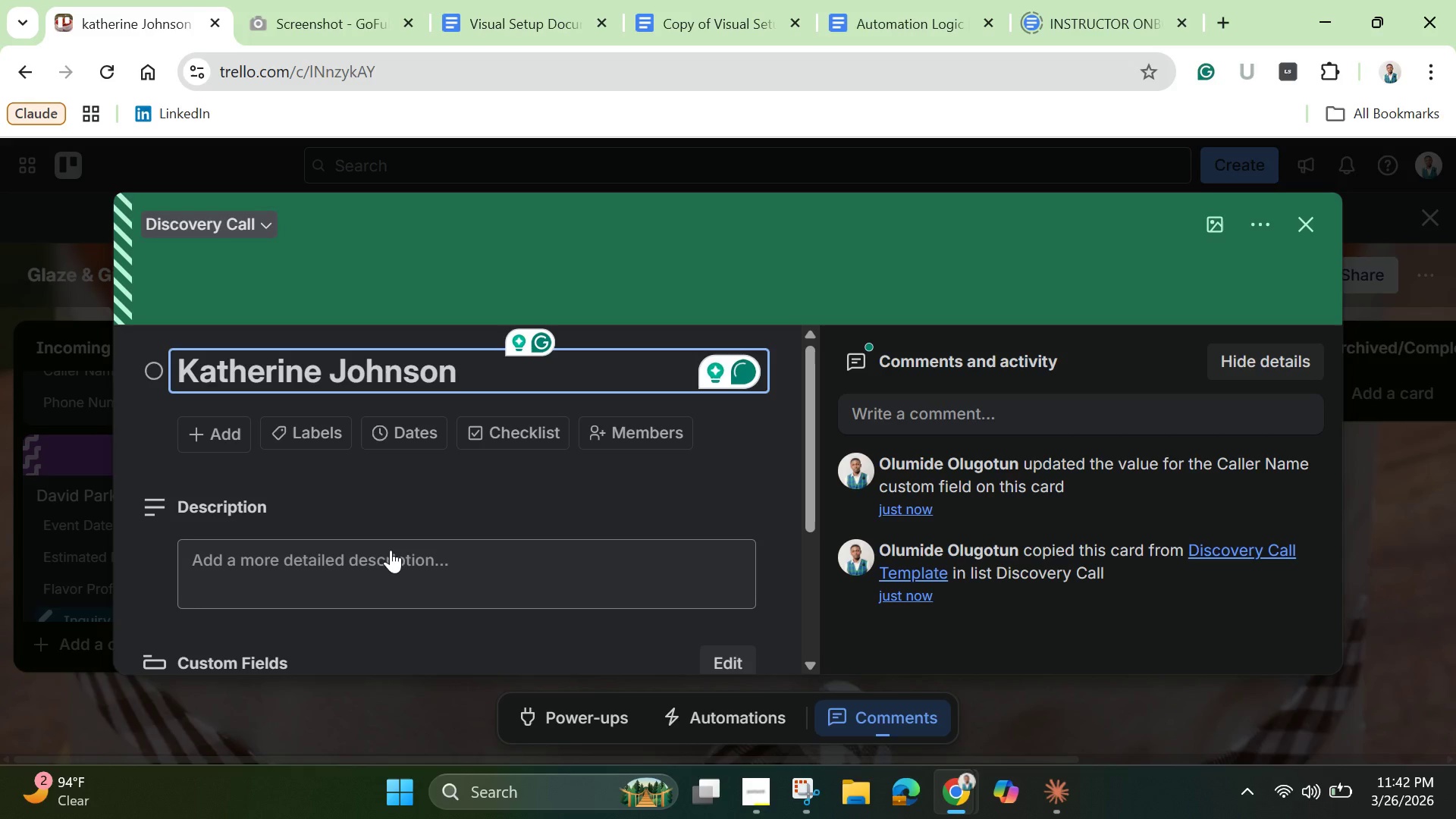 
scroll: coordinate [395, 524], scroll_direction: down, amount: 1.0
 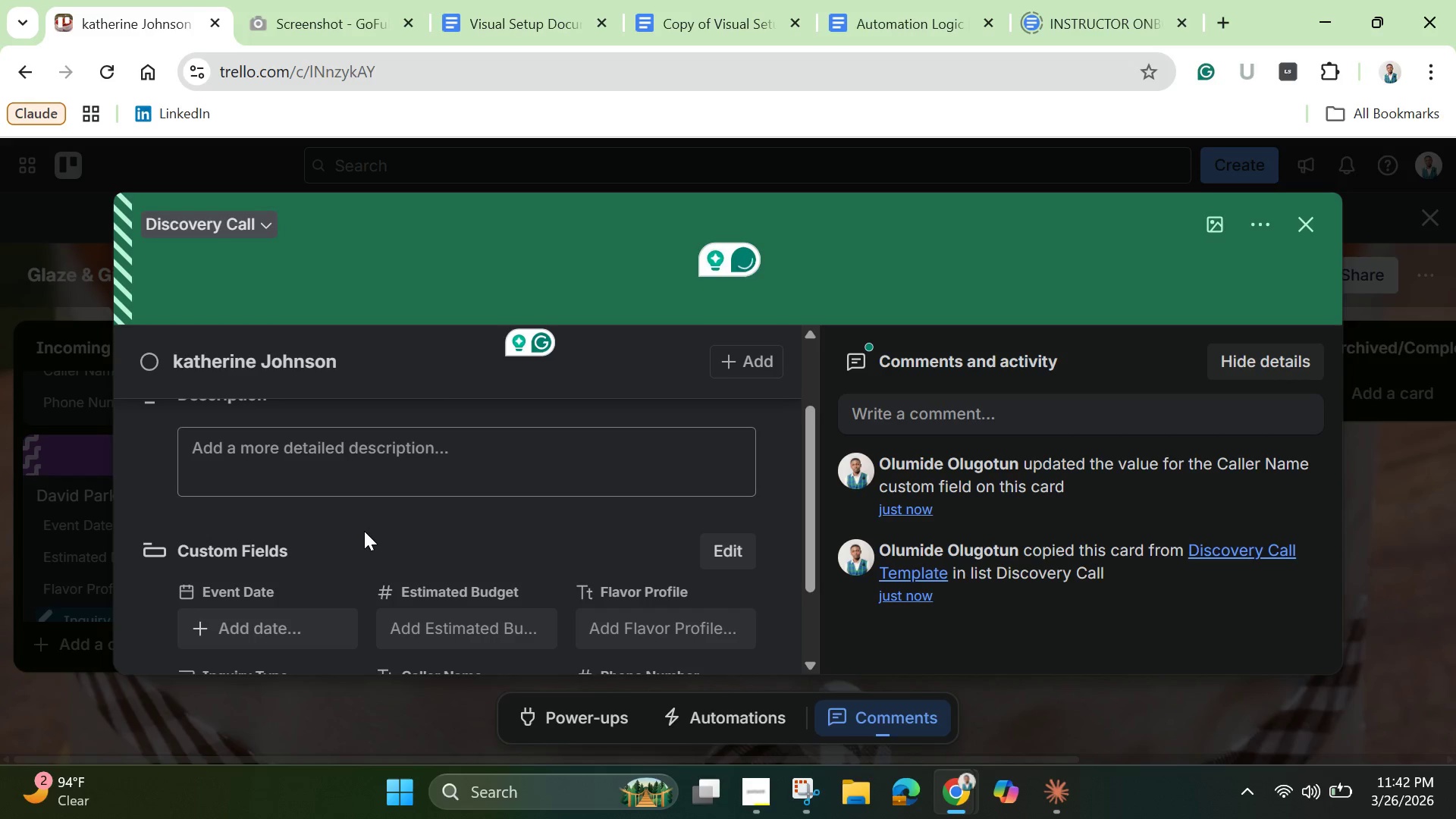 
left_click([364, 529])
 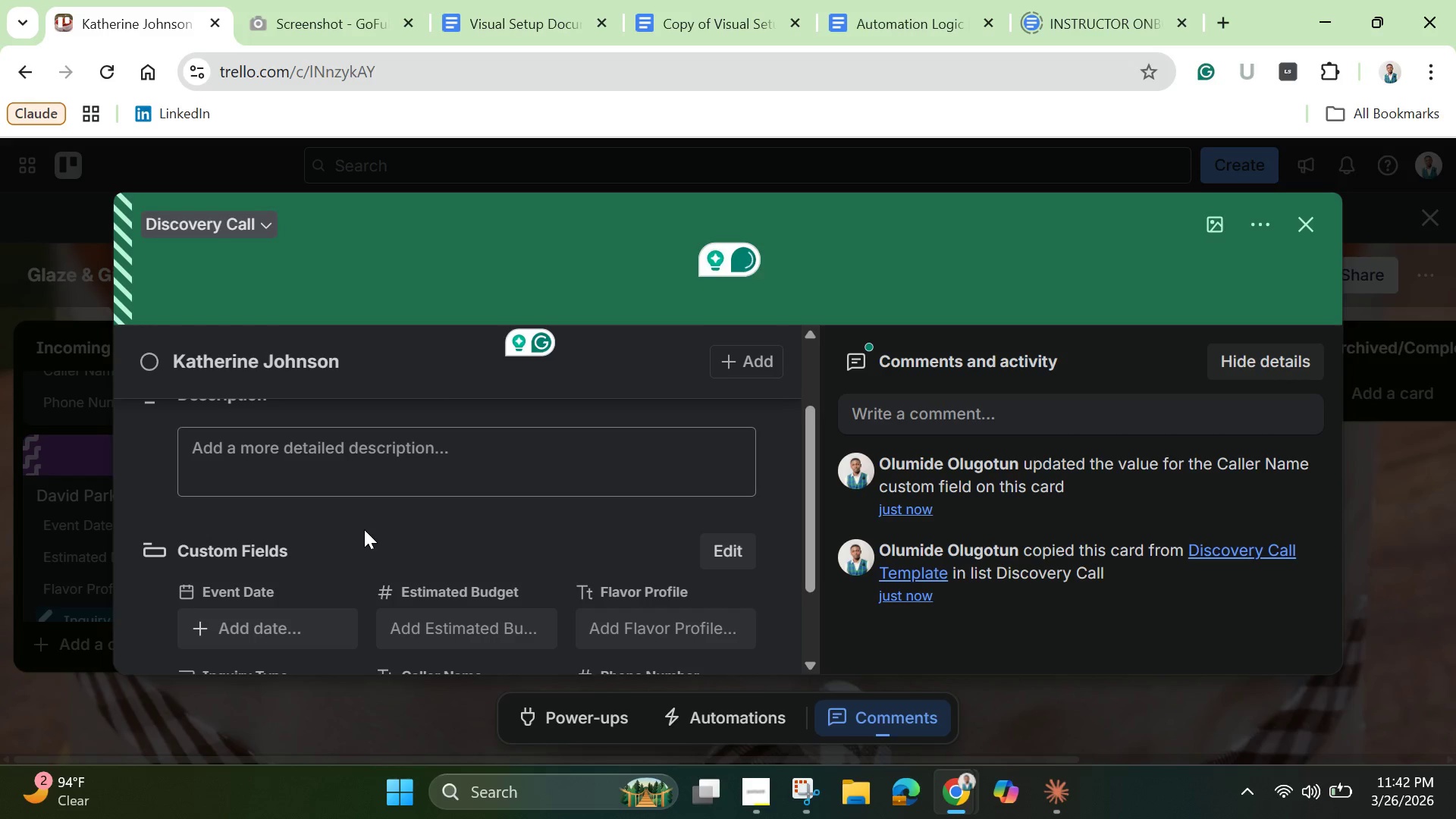 
scroll: coordinate [364, 529], scroll_direction: up, amount: 1.0
 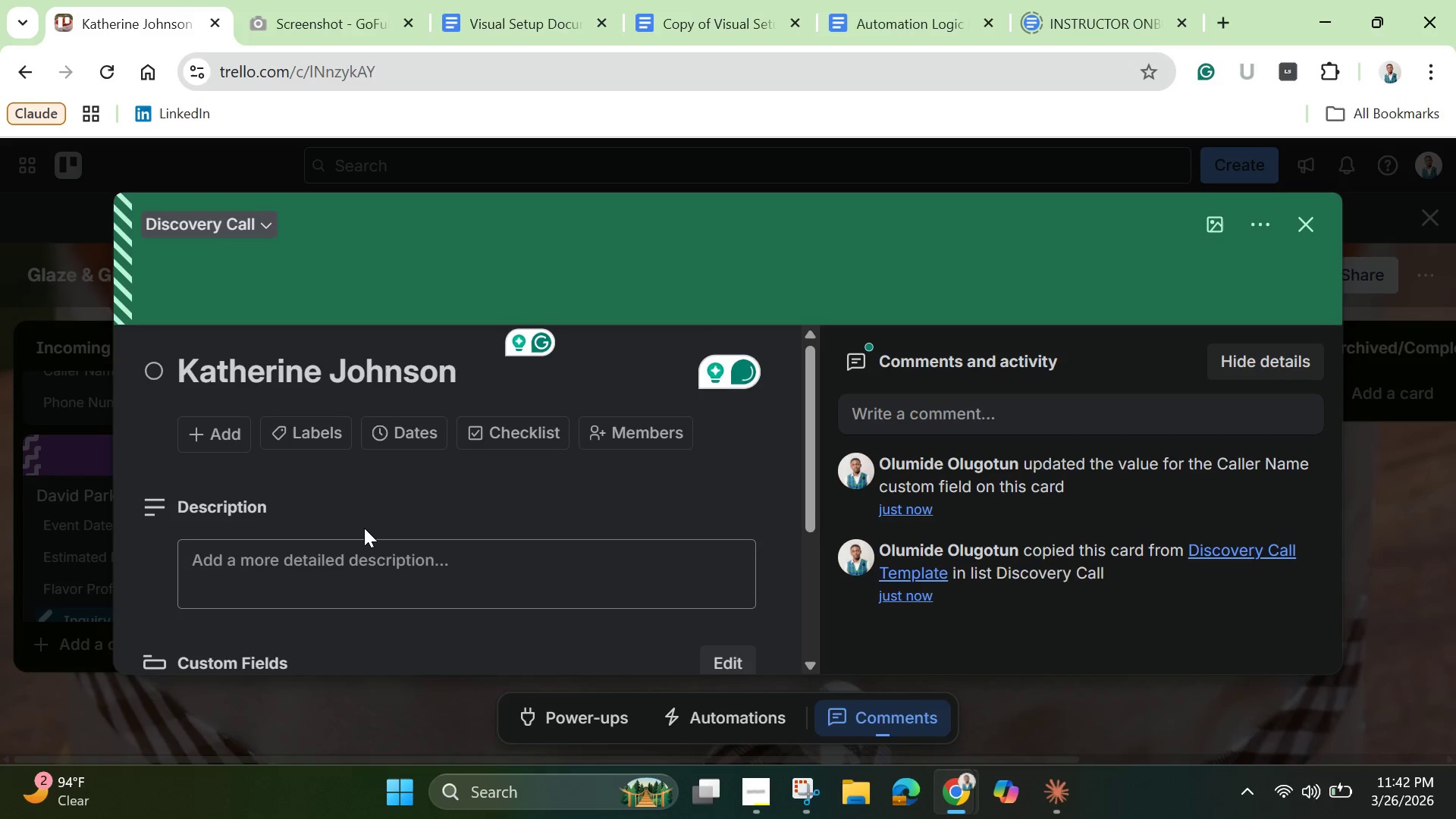 
scroll: coordinate [364, 528], scroll_direction: down, amount: 3.0
 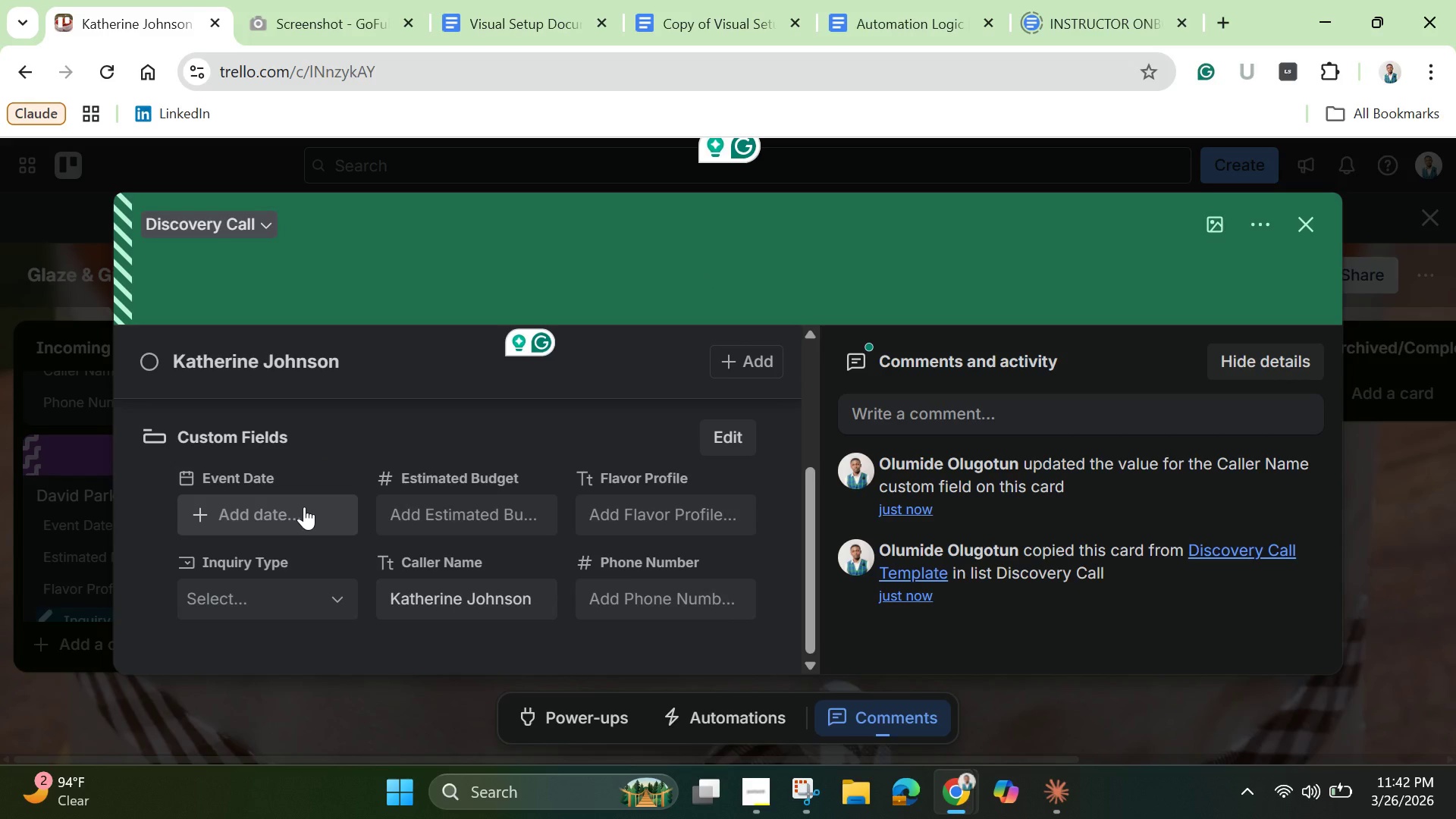 
left_click([308, 598])
 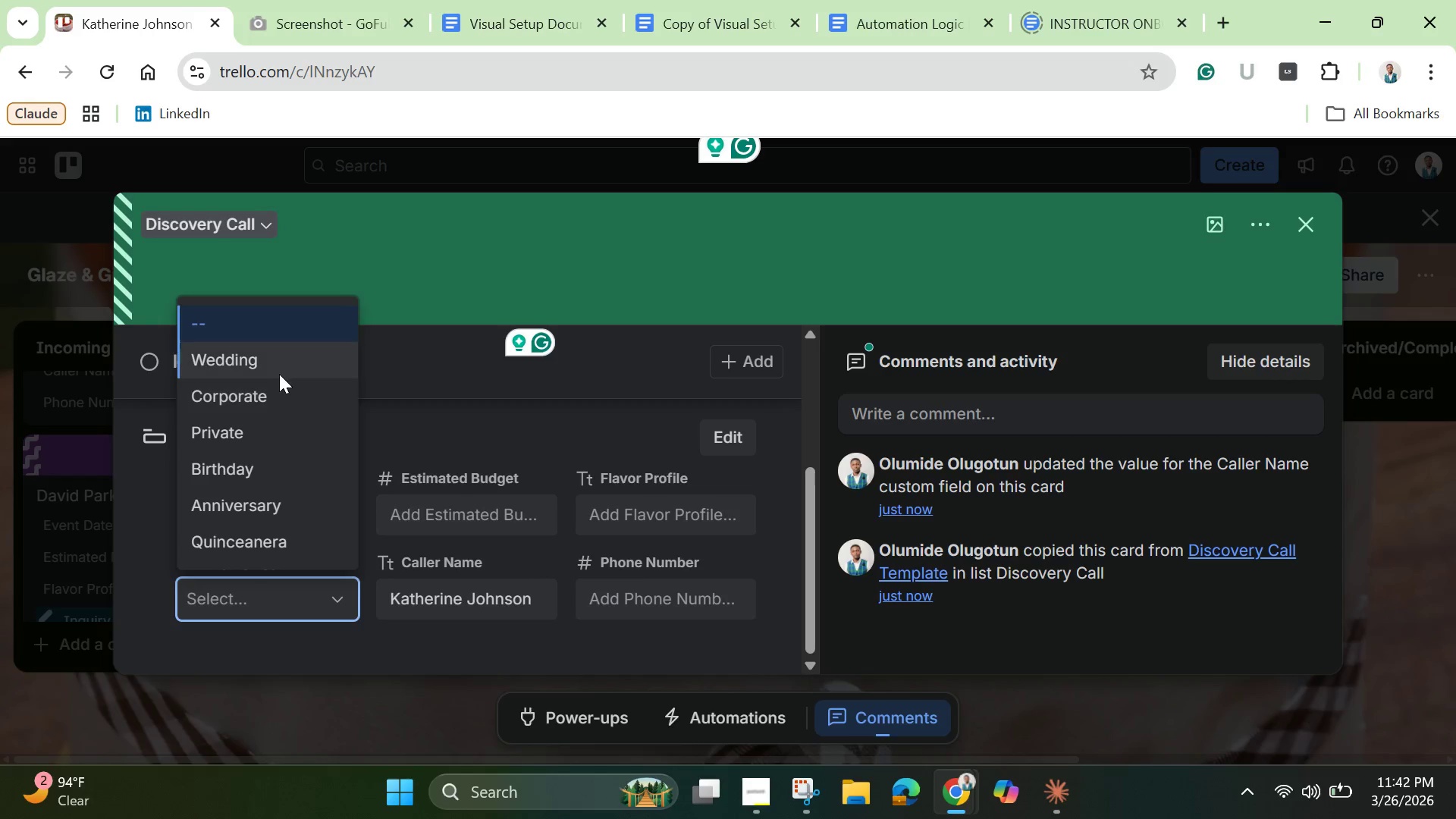 
left_click([278, 355])
 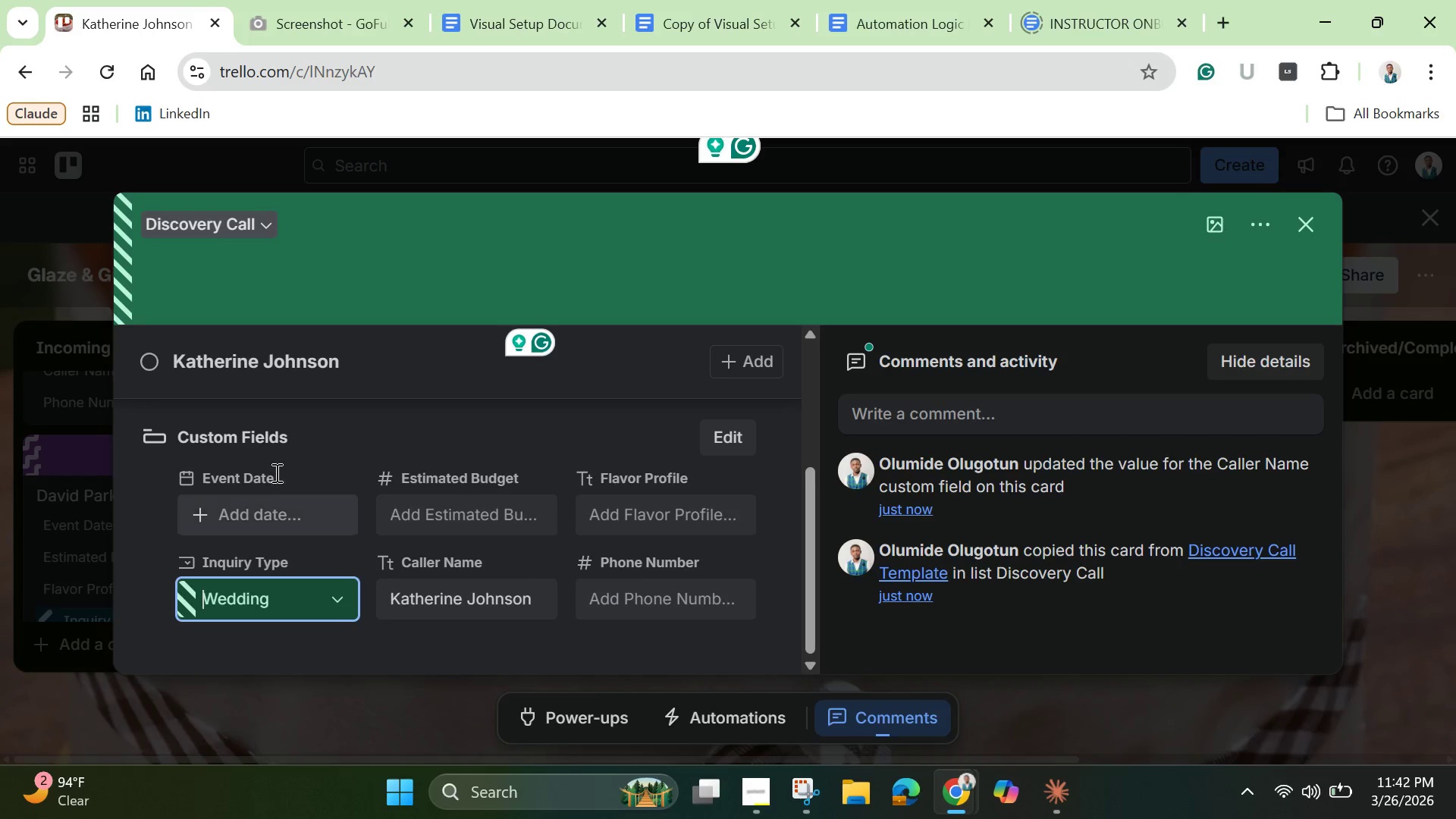 
mouse_move([283, 492])
 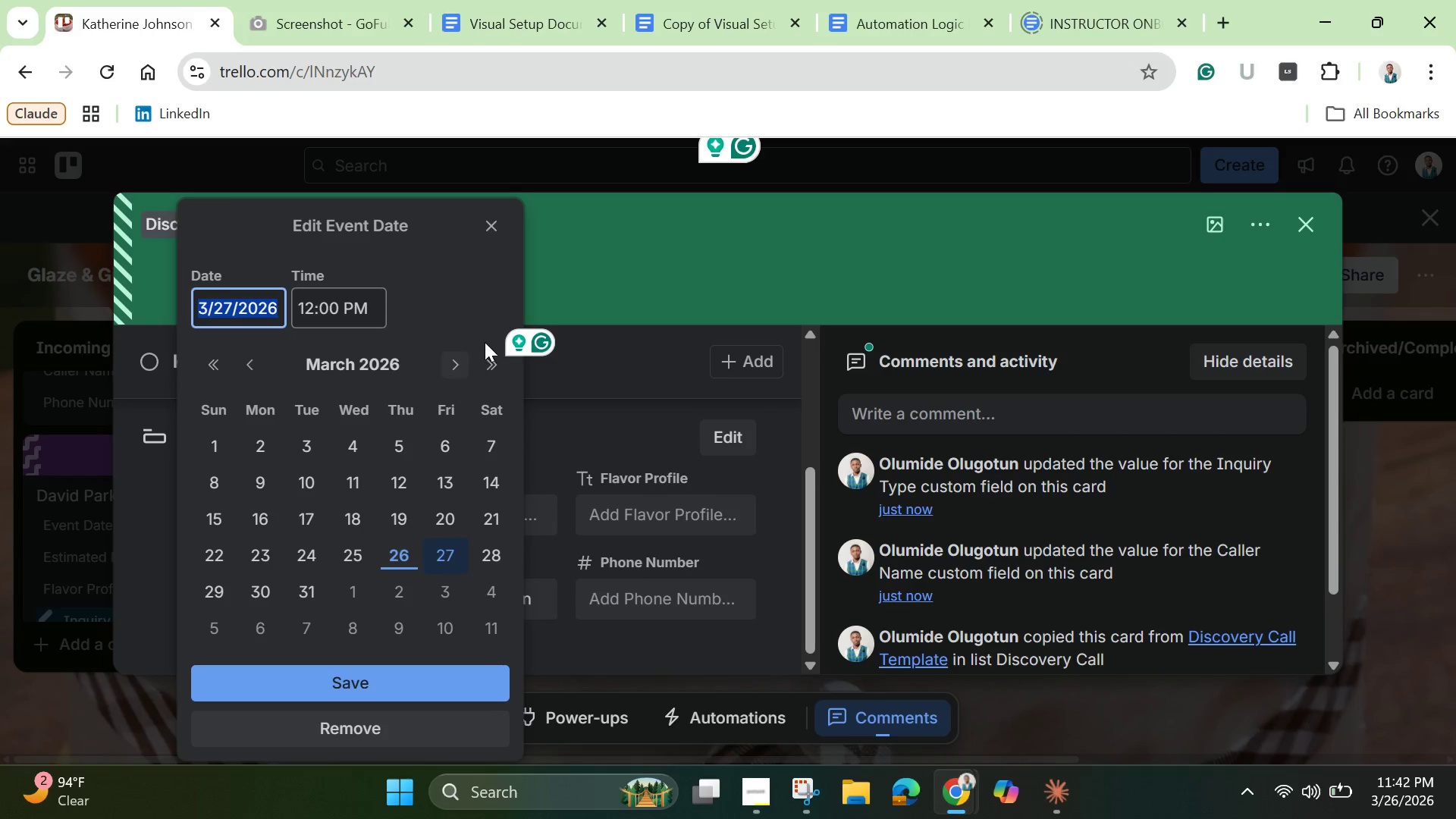 
left_click([486, 342])
 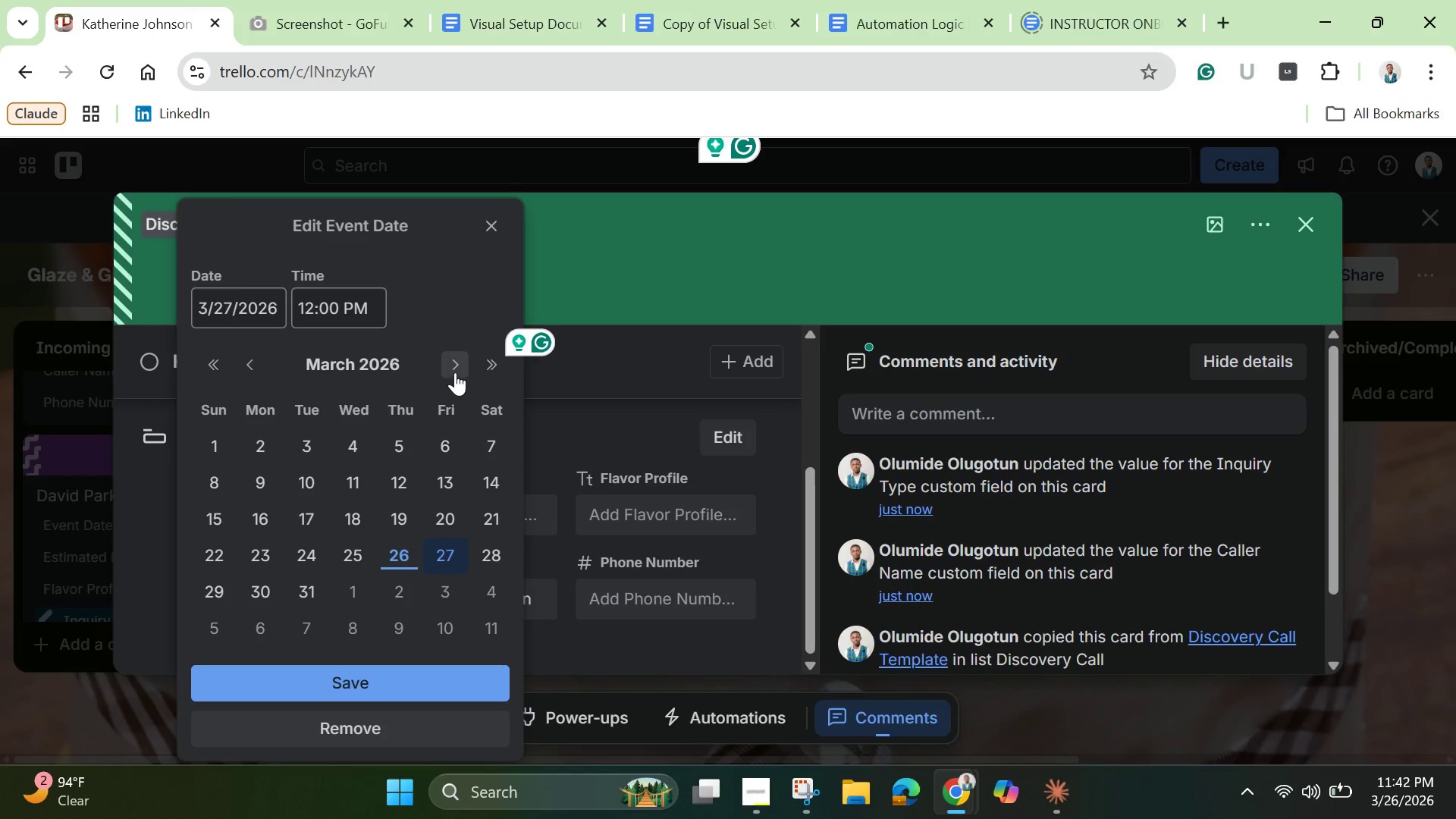 
double_click([455, 372])
 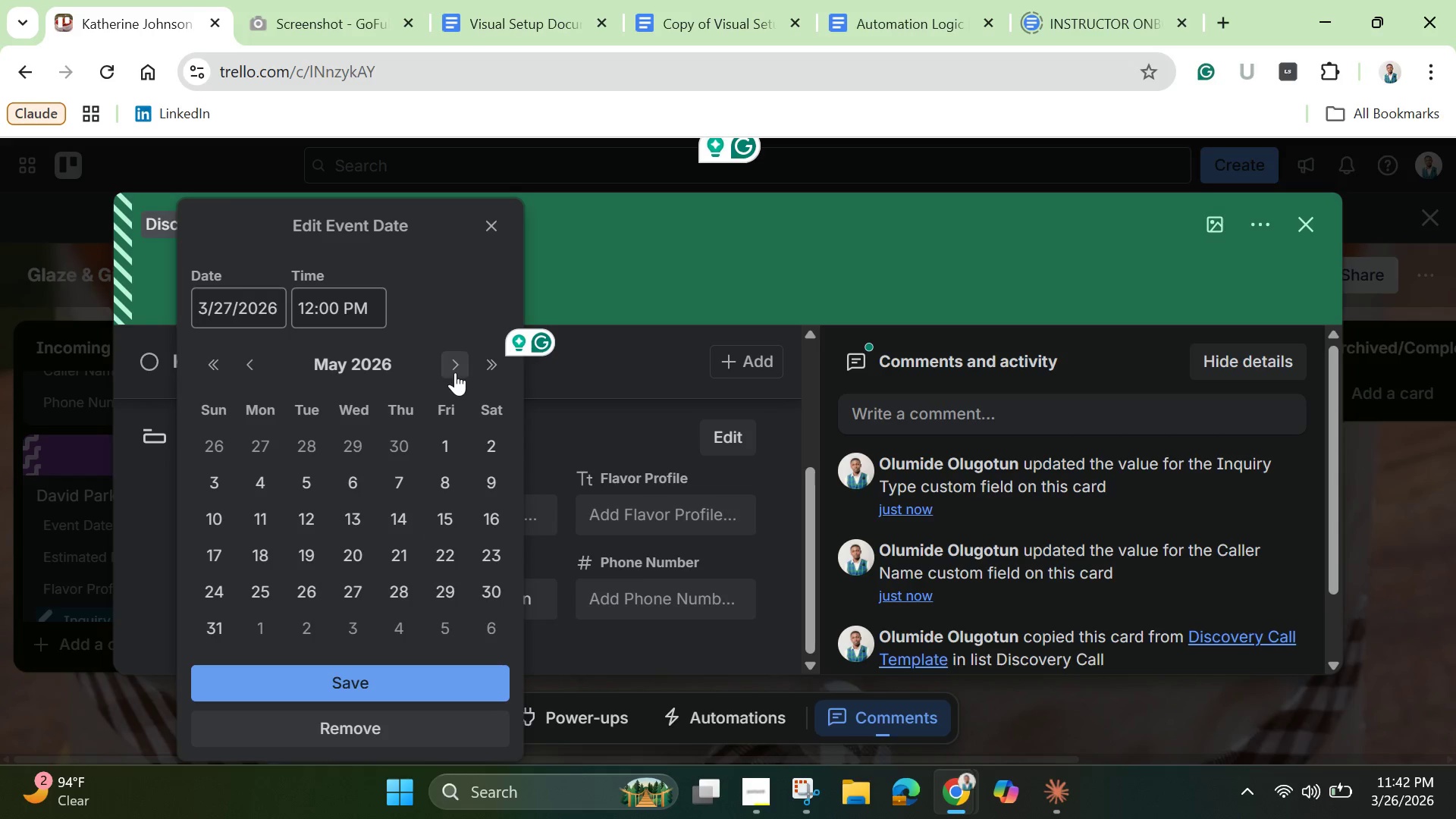 
triple_click([455, 372])
 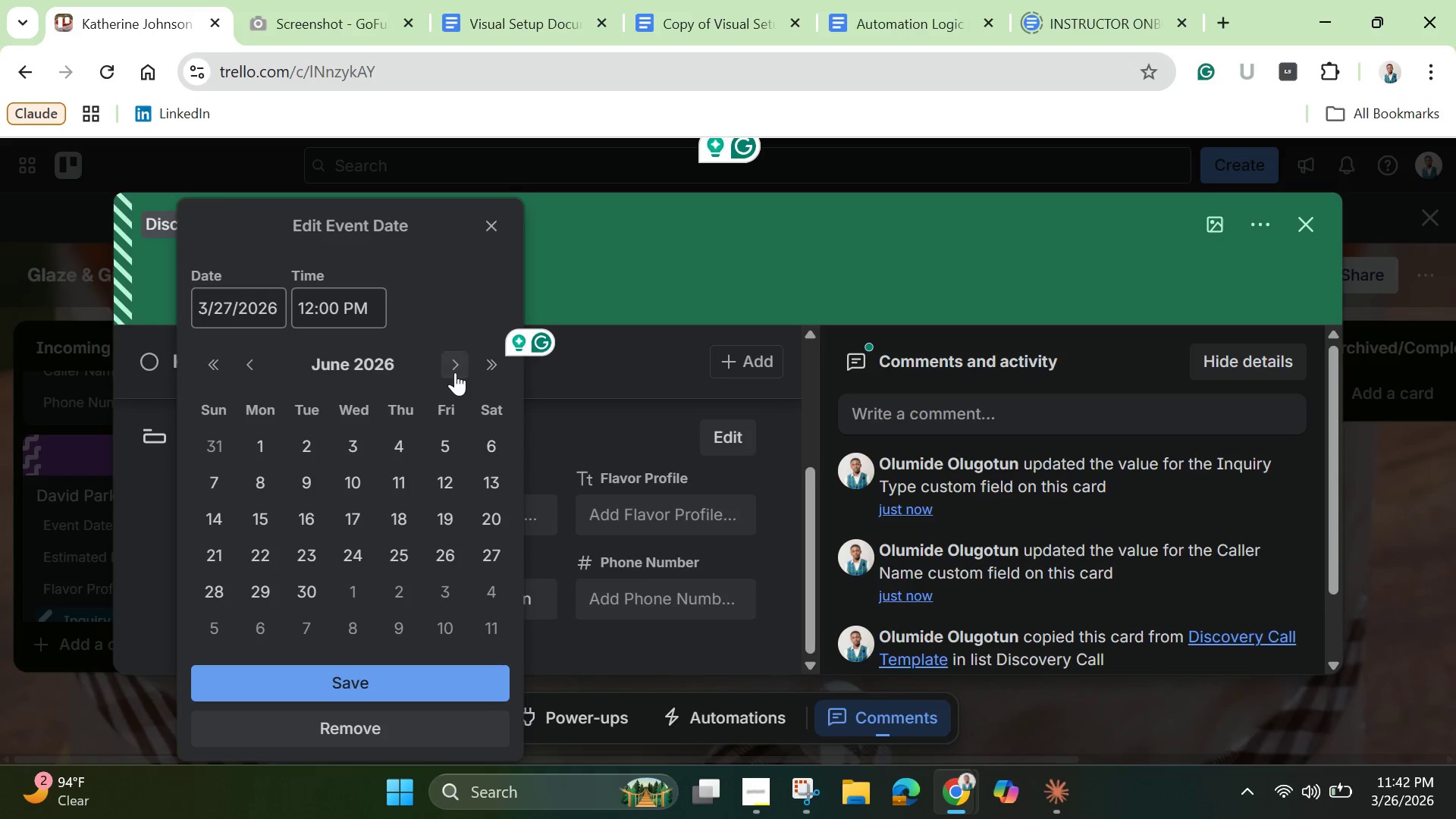 
triple_click([455, 372])
 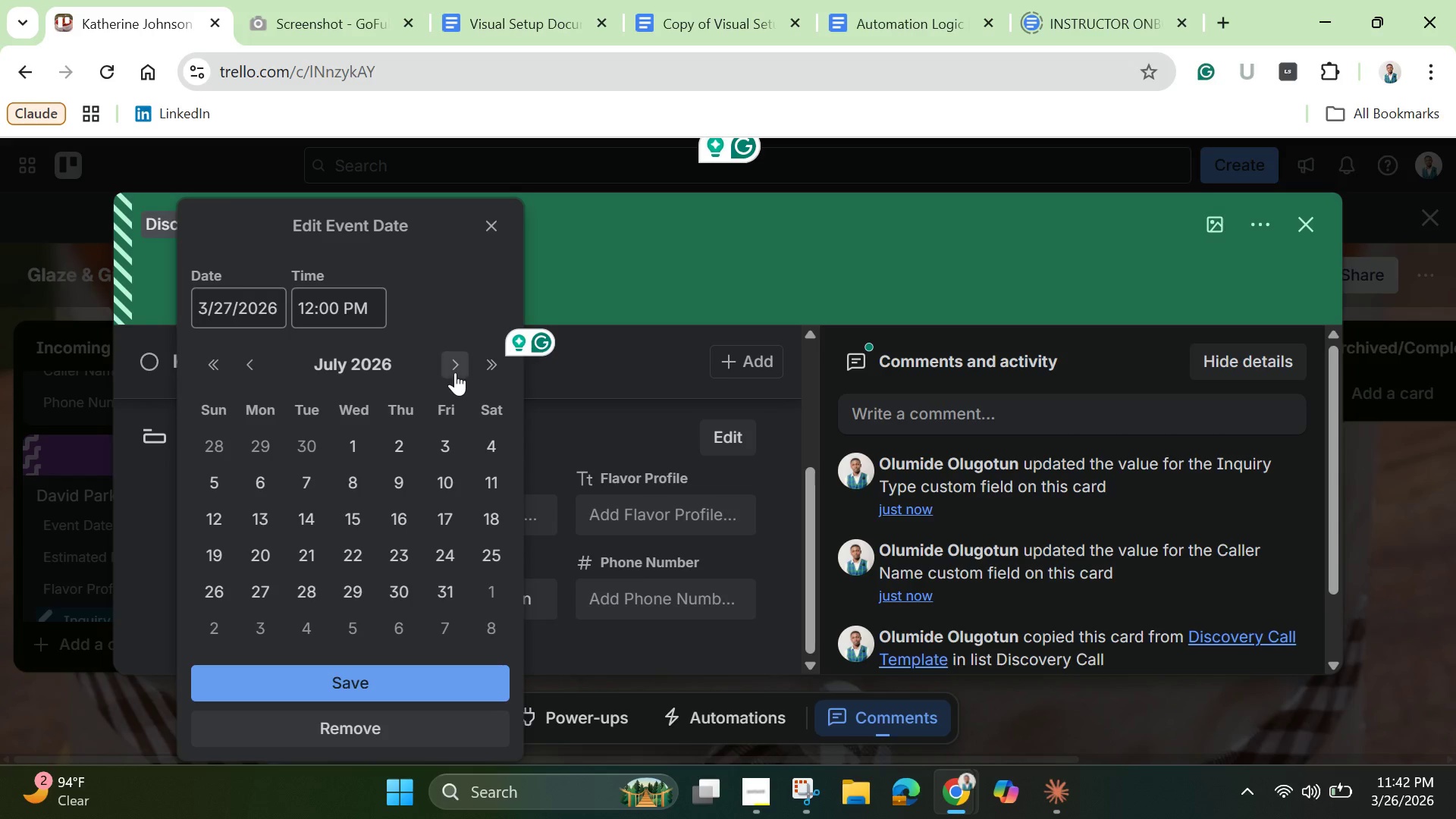 
triple_click([455, 372])
 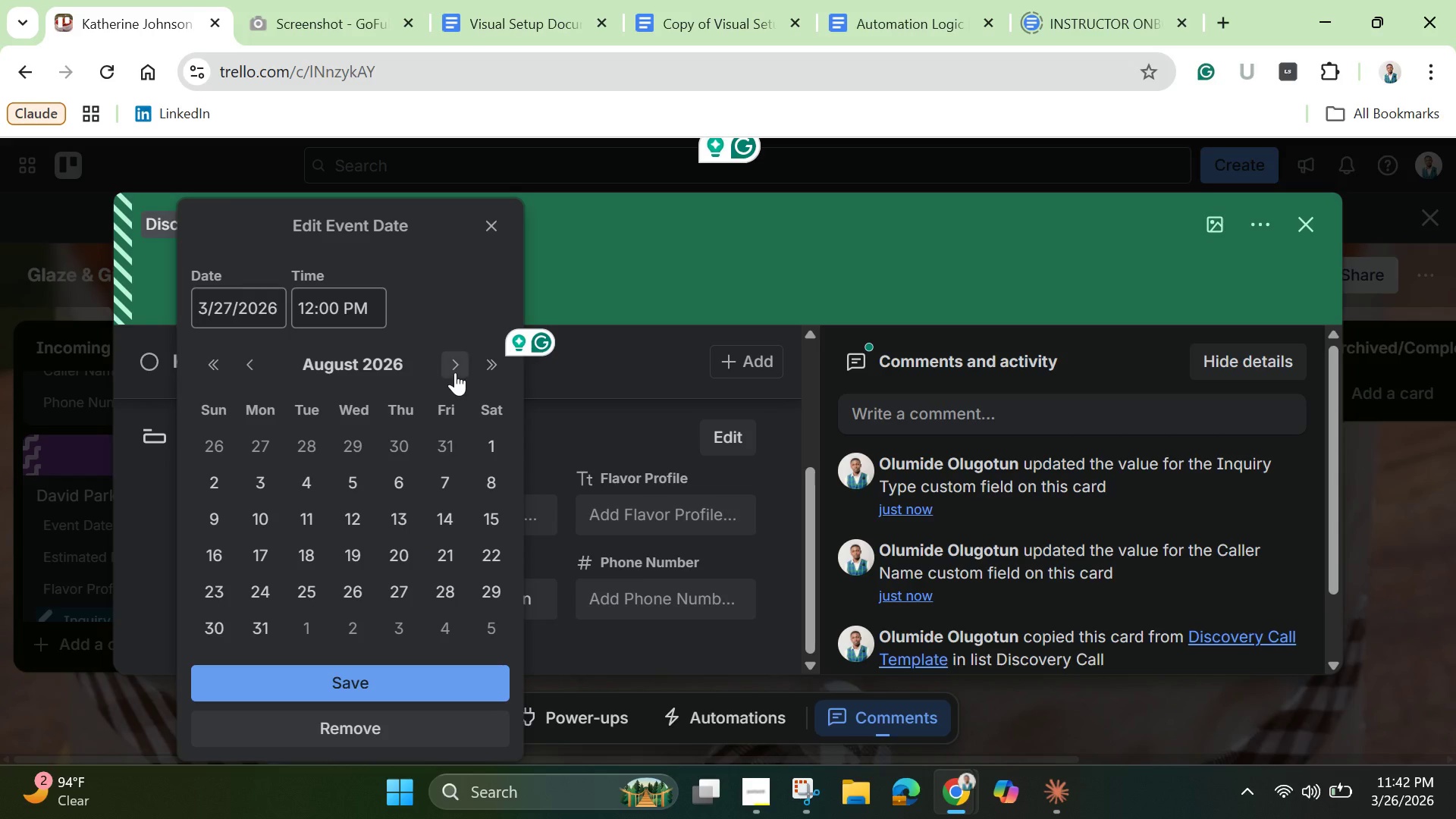 
left_click([455, 372])
 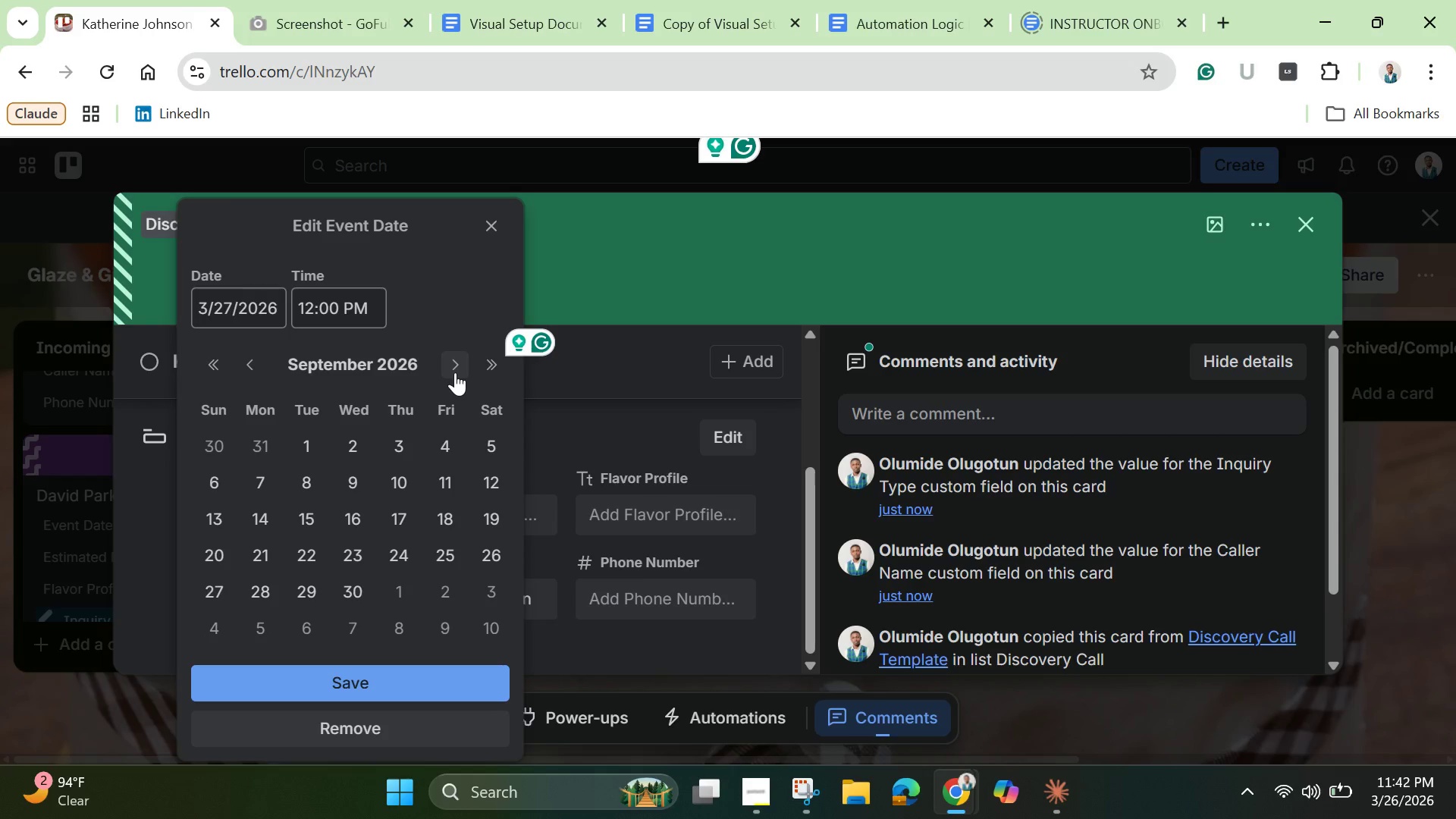 
left_click([455, 372])
 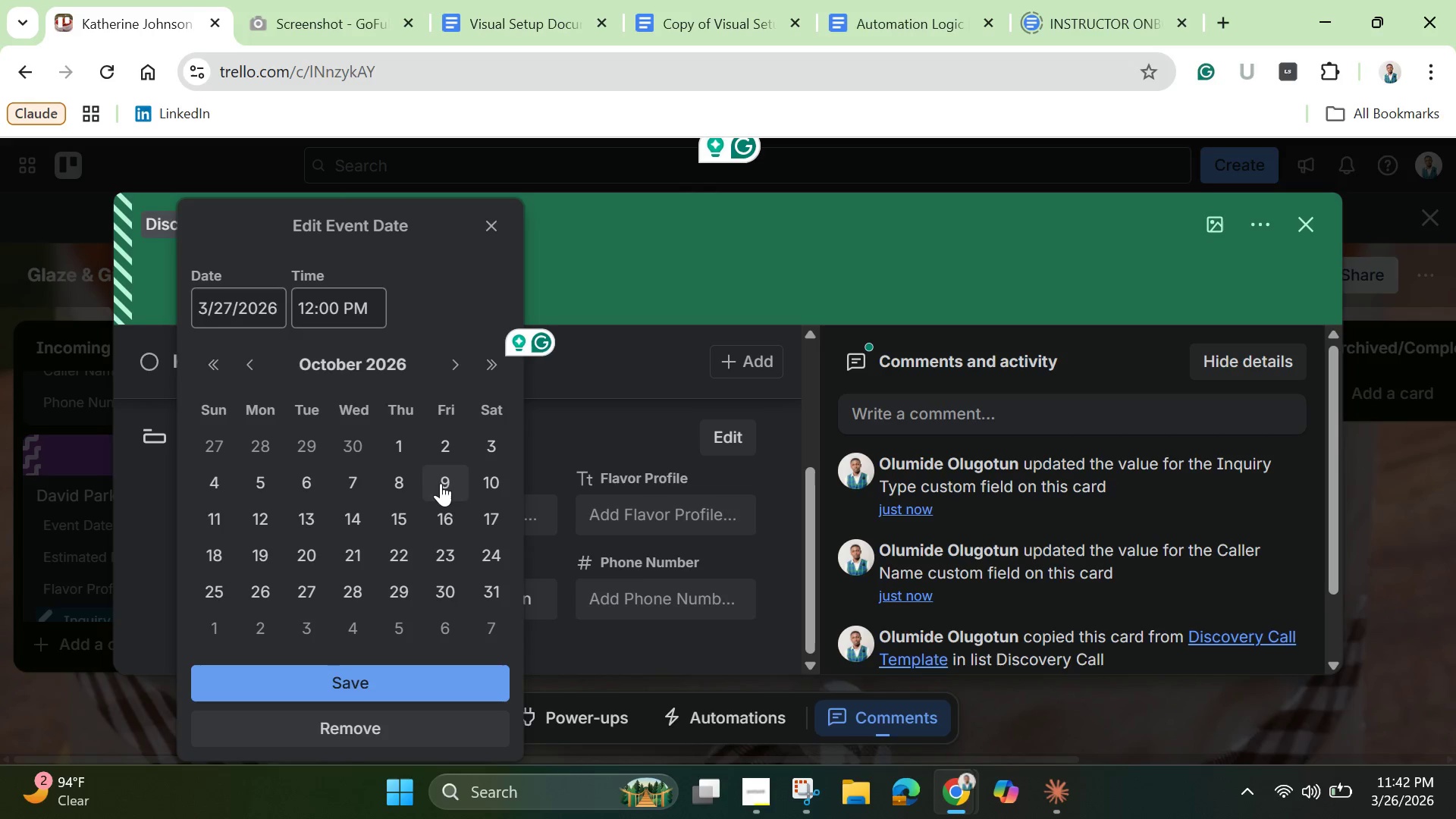 
left_click([483, 489])
 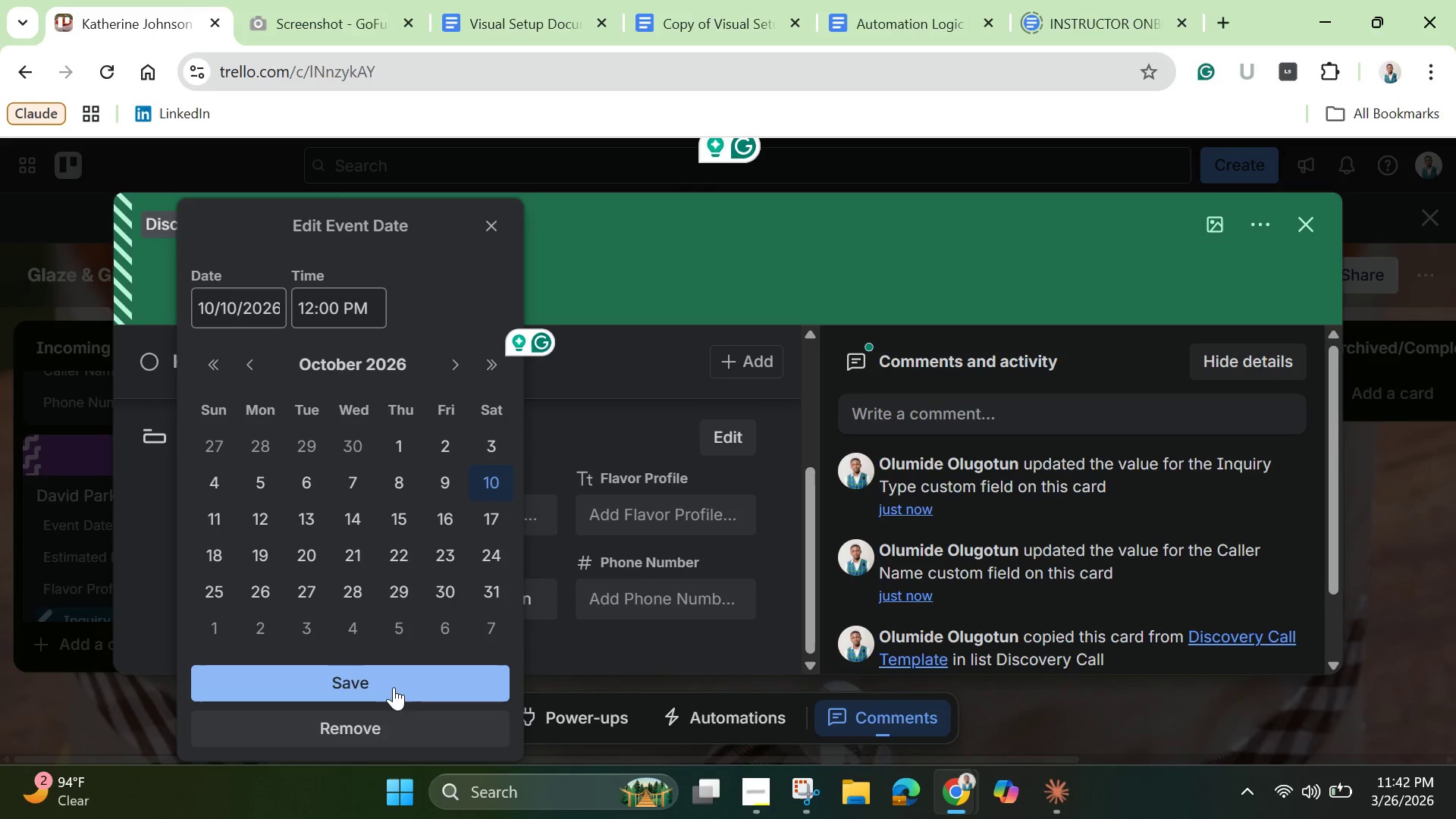 
left_click([392, 685])
 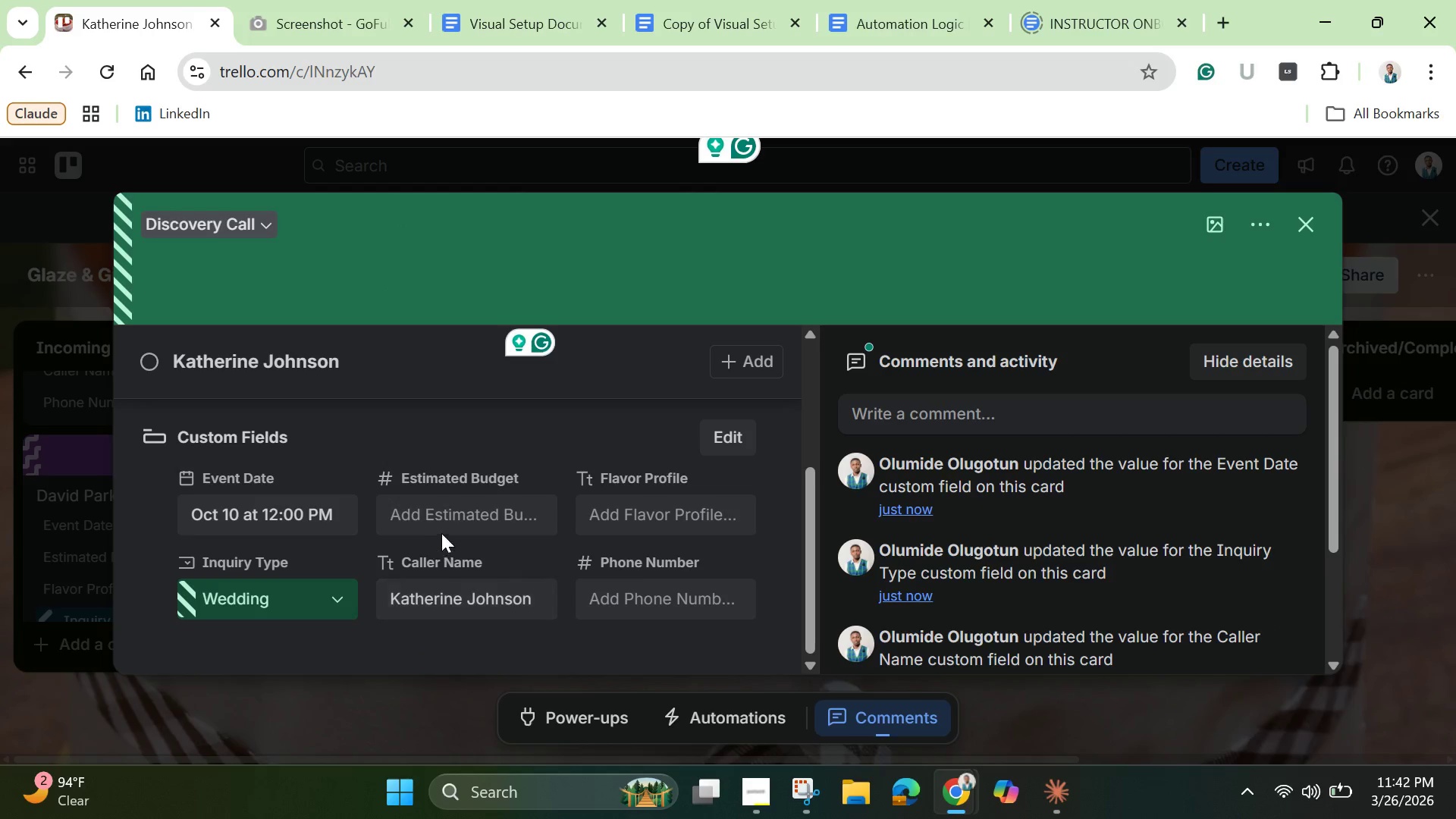 
left_click([444, 529])
 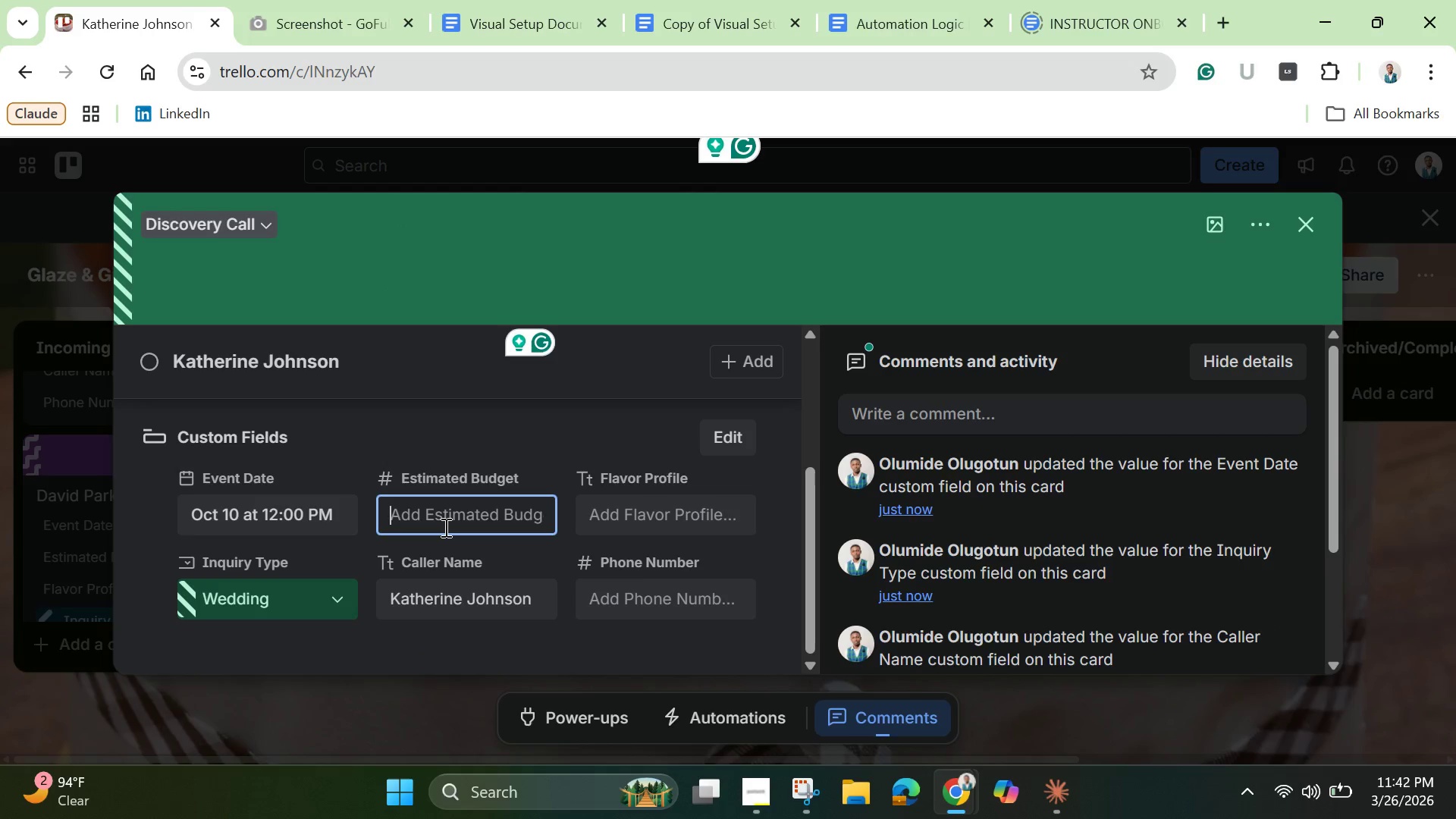 
type(3200)
 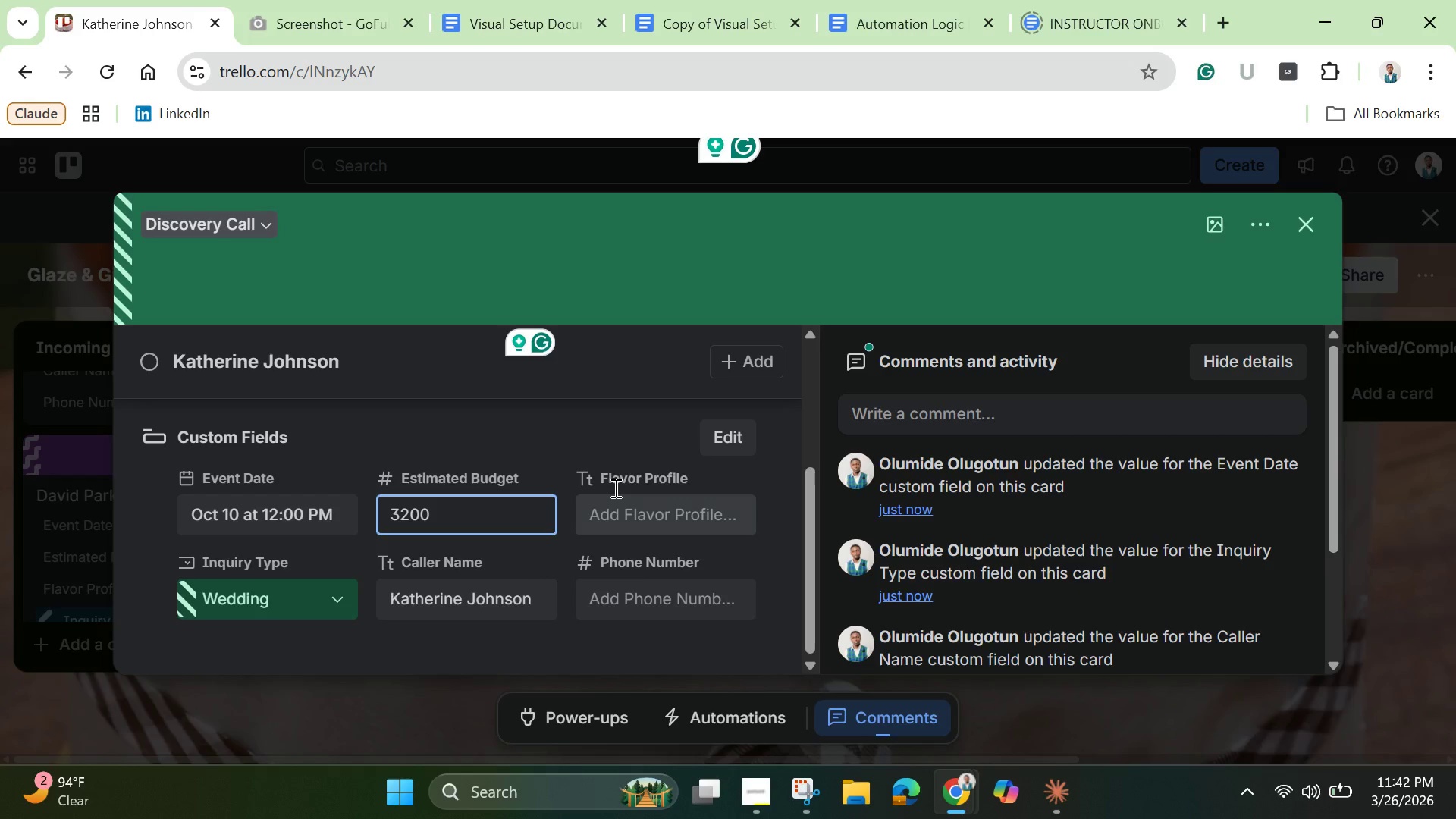 
left_click([630, 517])
 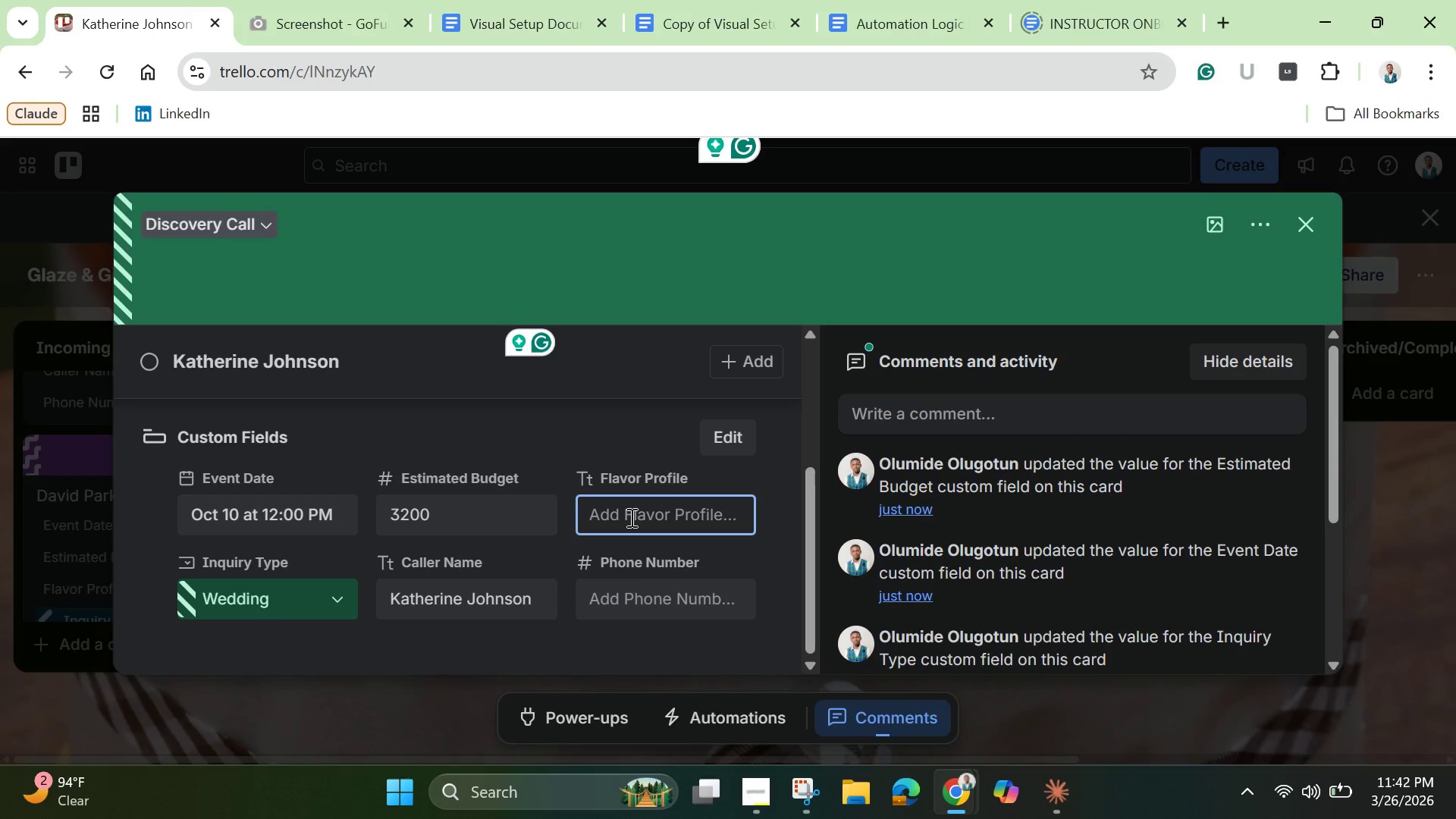 
type(Blush and ivory rom)
key(Backspace)
key(Backspace)
key(Backspace)
type(omantic design )
 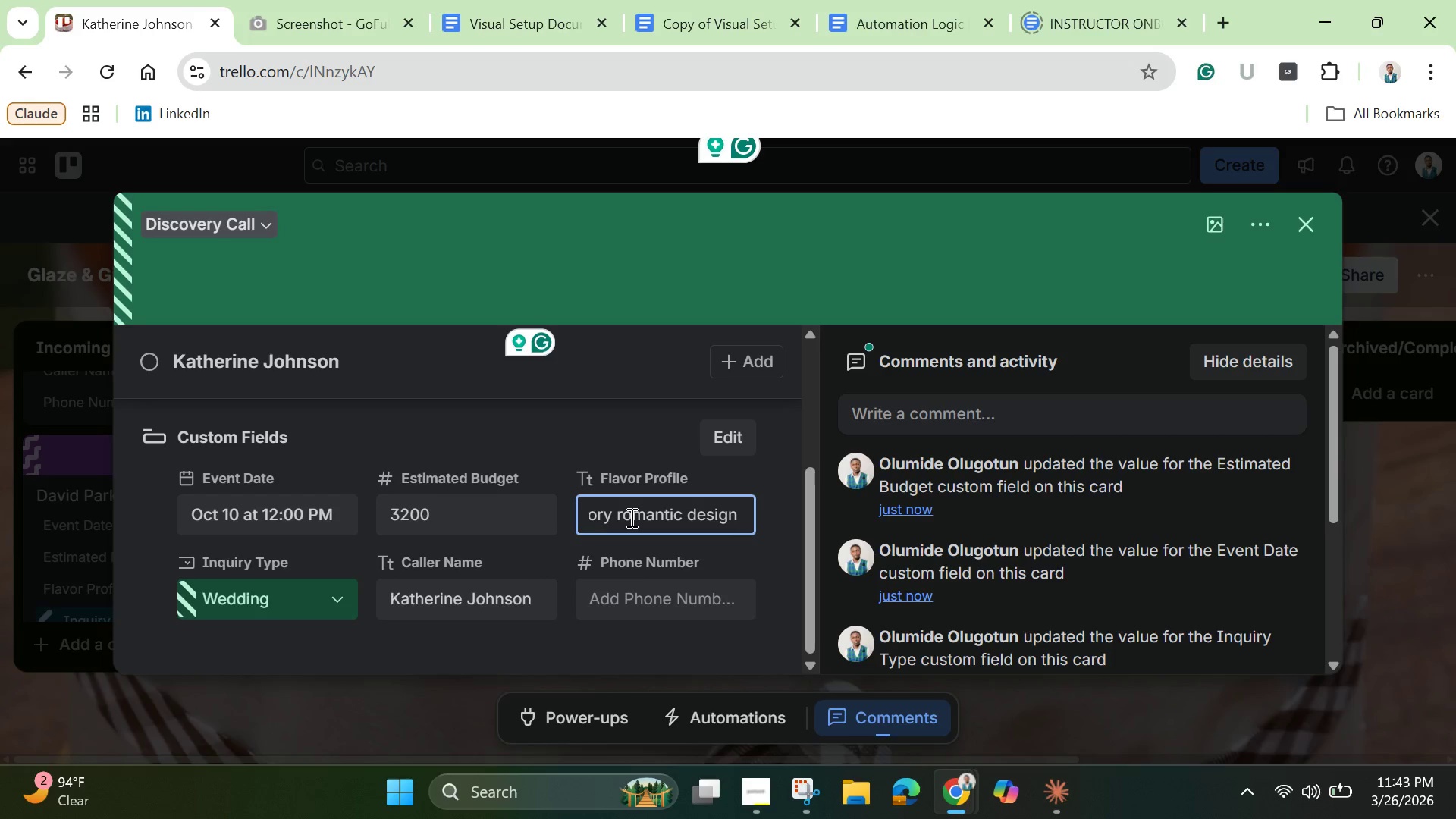 
wait(11.33)
 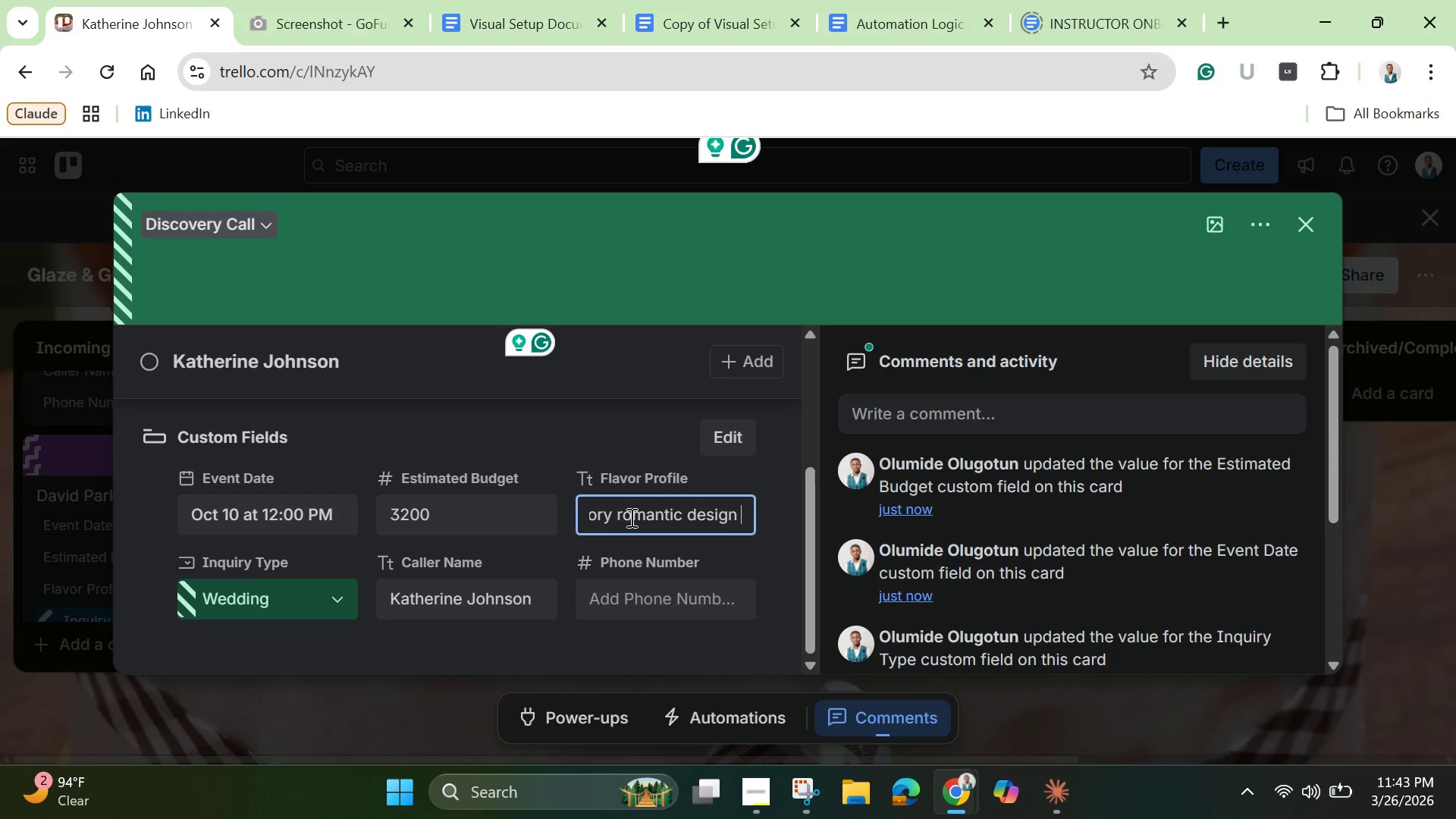 
scroll: coordinate [678, 603], scroll_direction: down, amount: 9.0
 